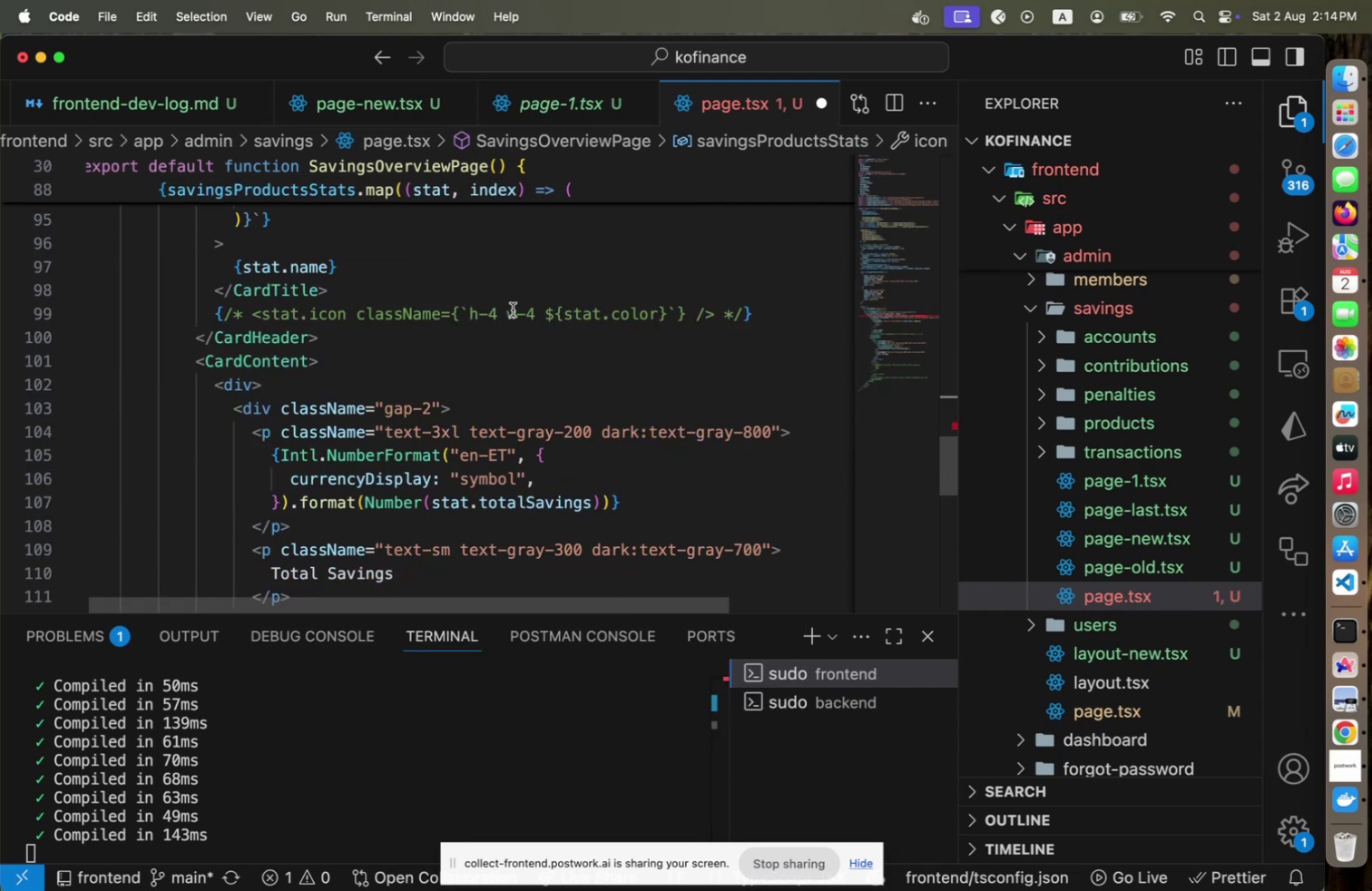 
left_click([513, 309])
 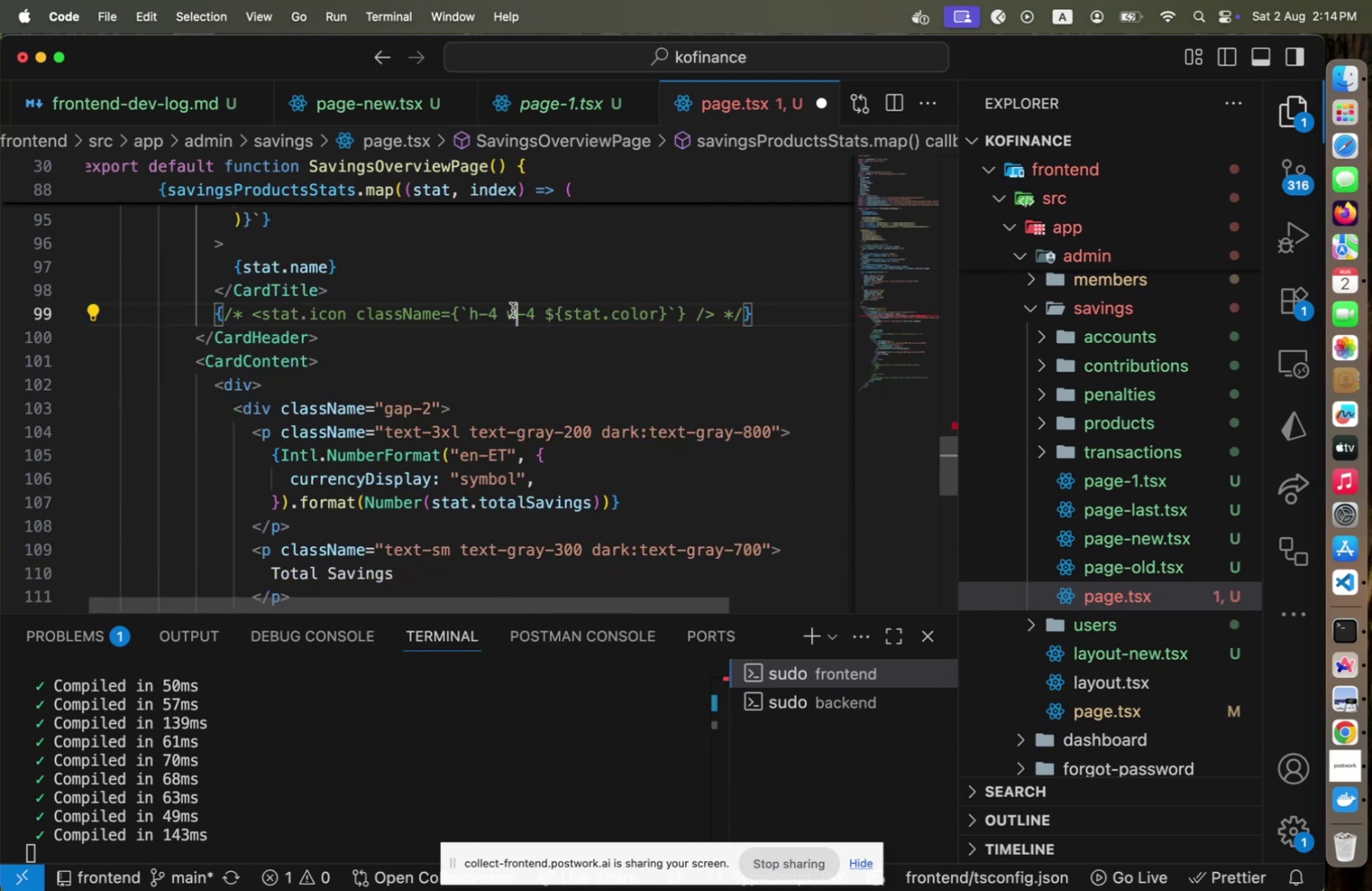 
key(Meta+Slash)
 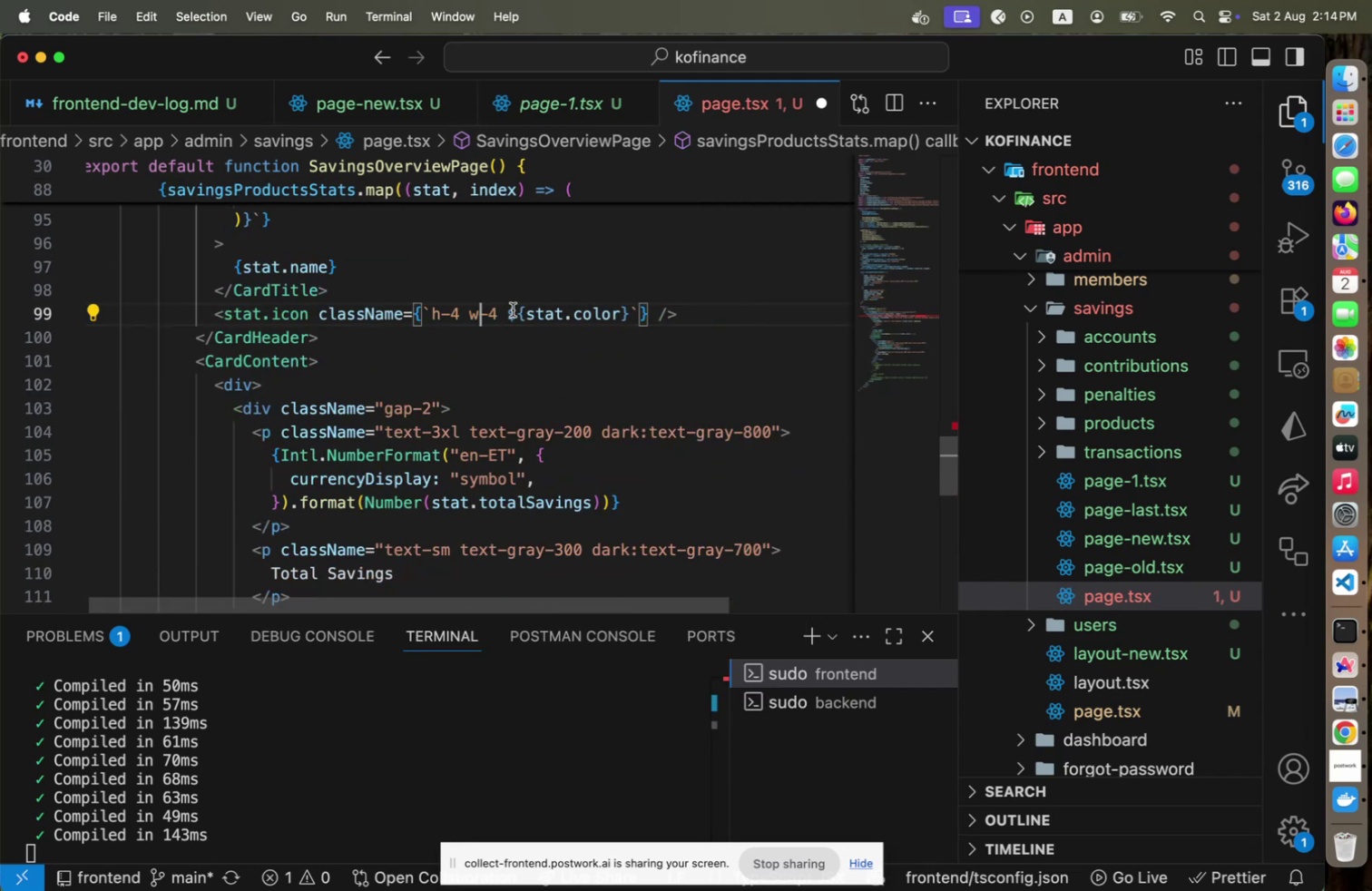 
key(Meta+CommandLeft)
 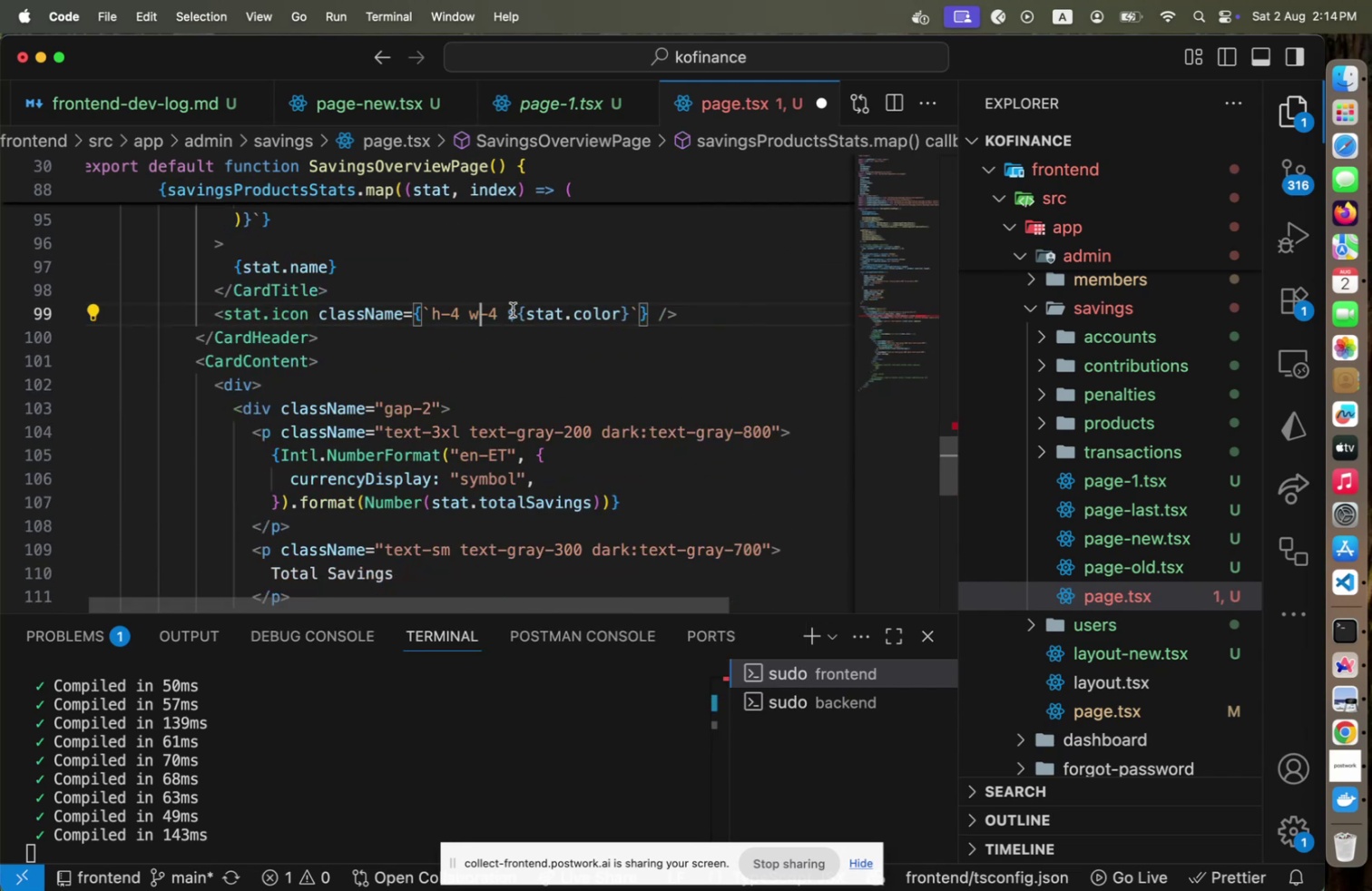 
key(Meta+S)
 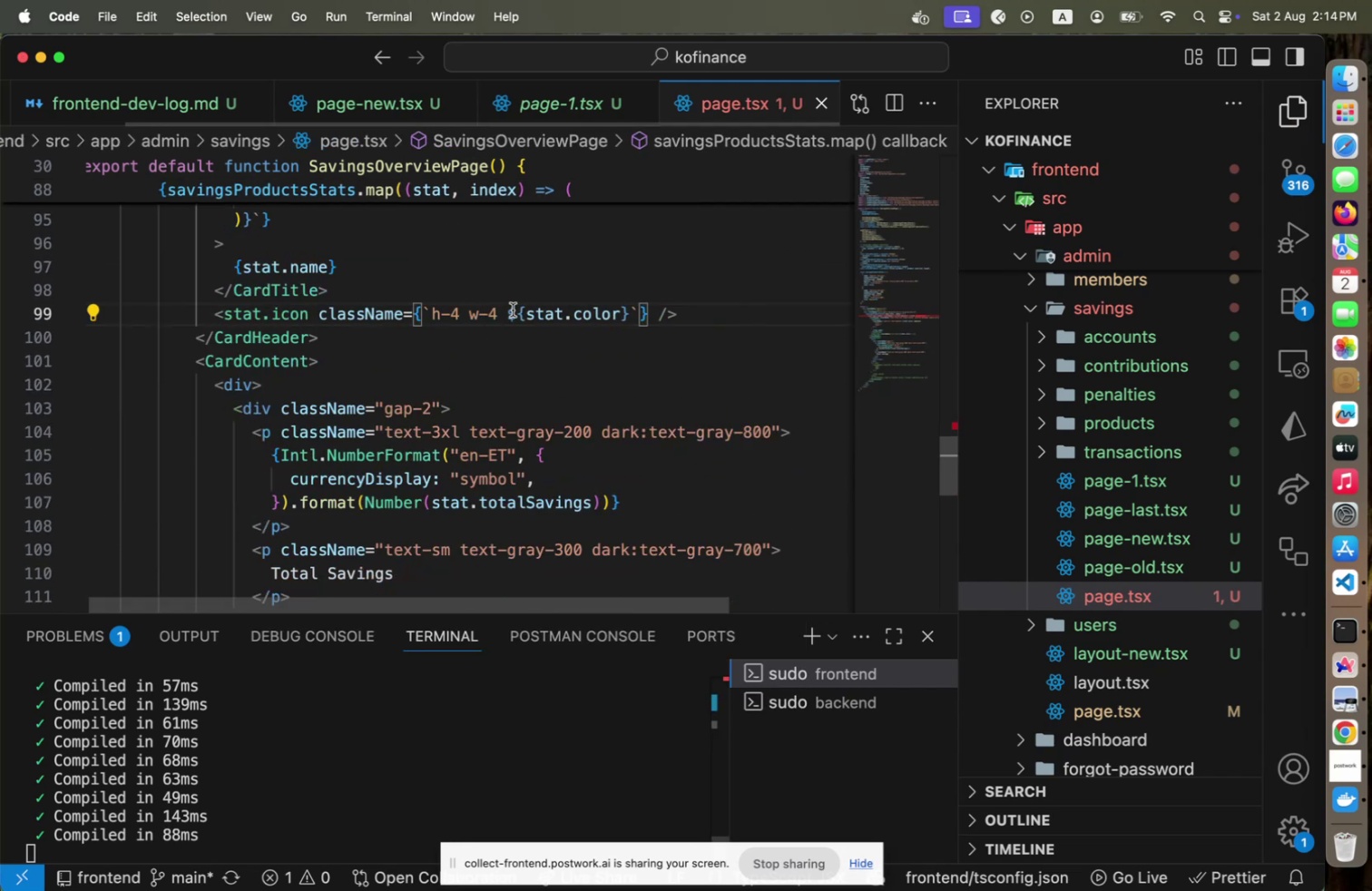 
key(Meta+CommandLeft)
 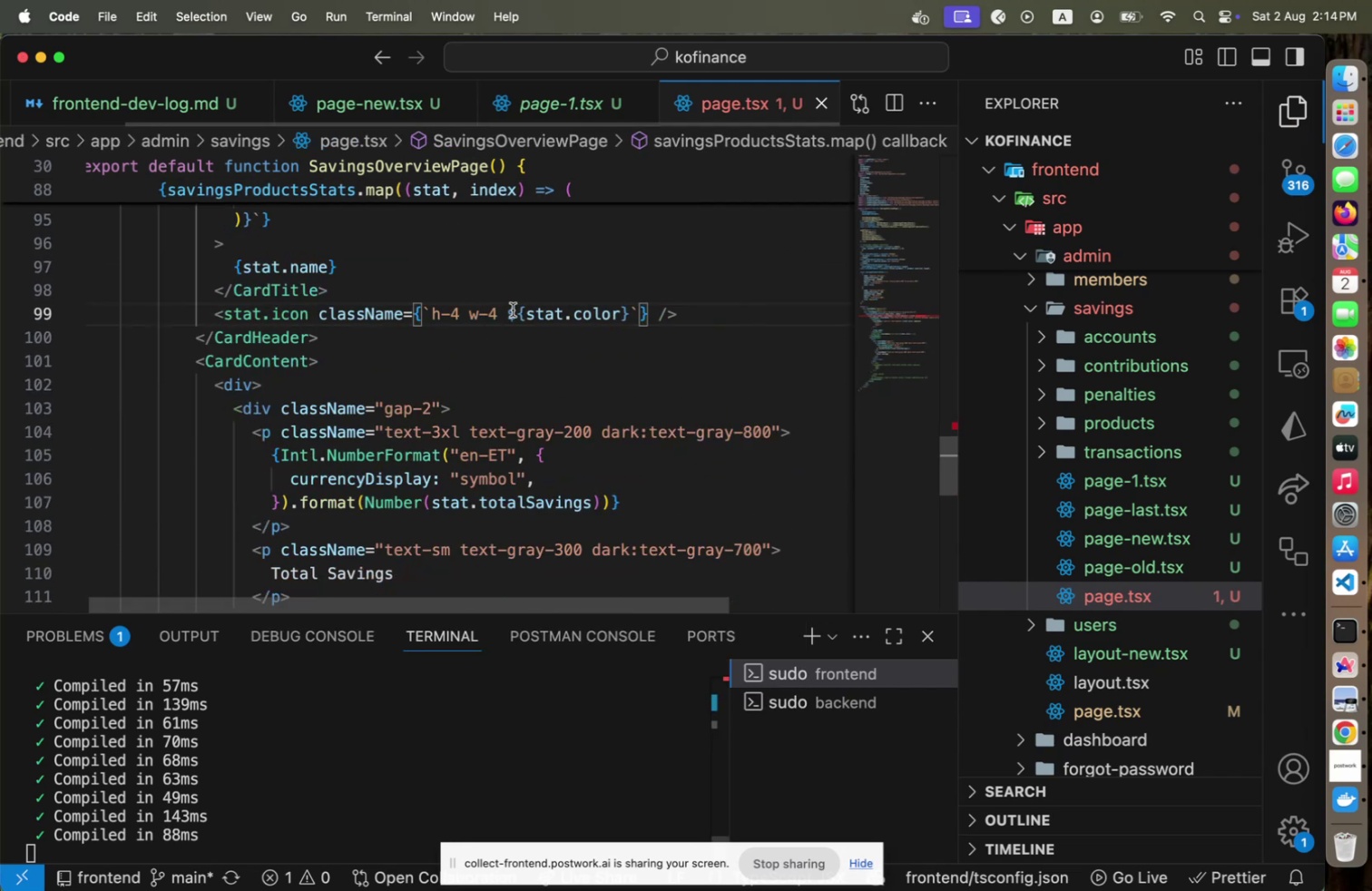 
key(Meta+Tab)
 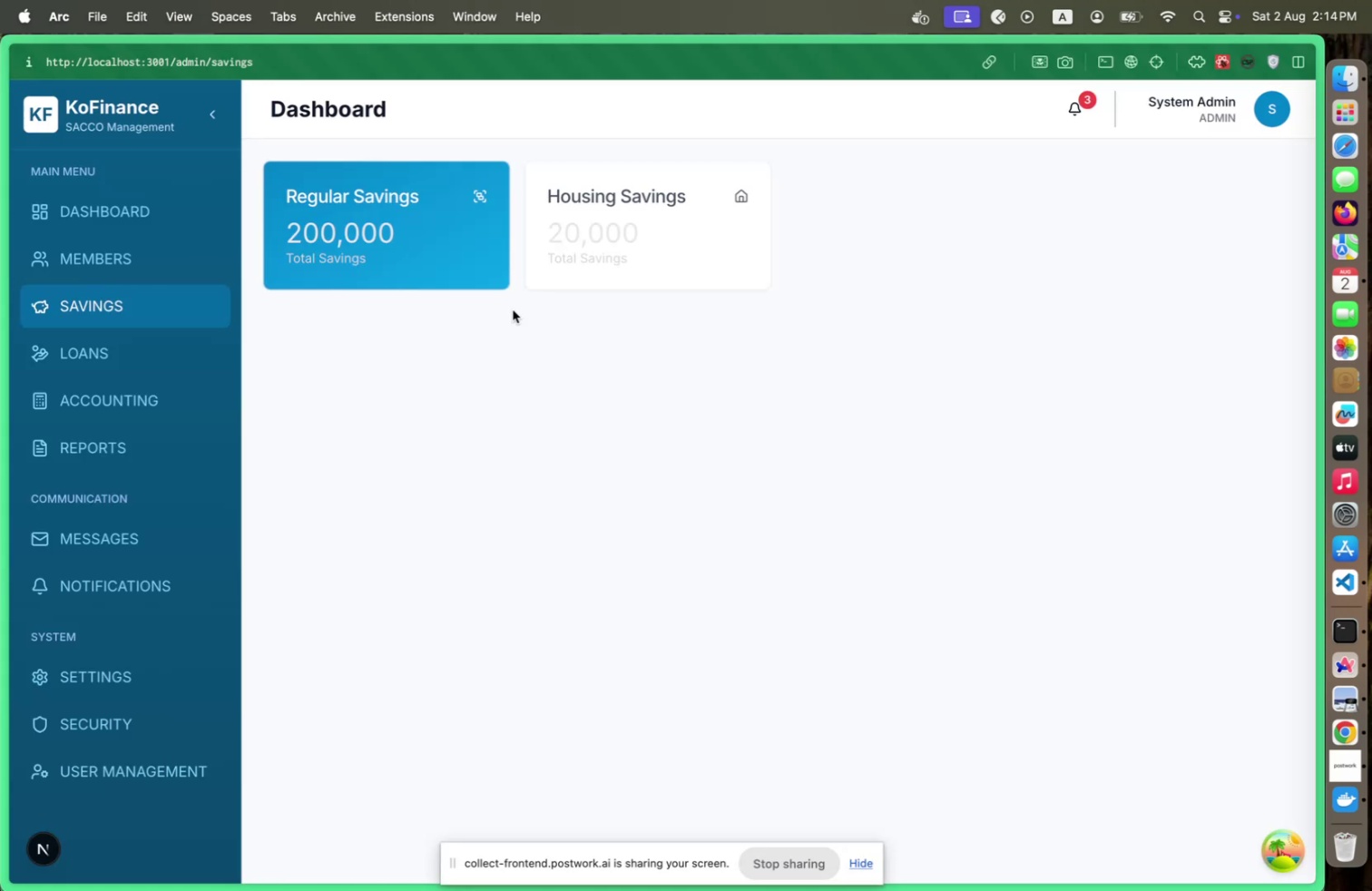 
key(Meta+CommandLeft)
 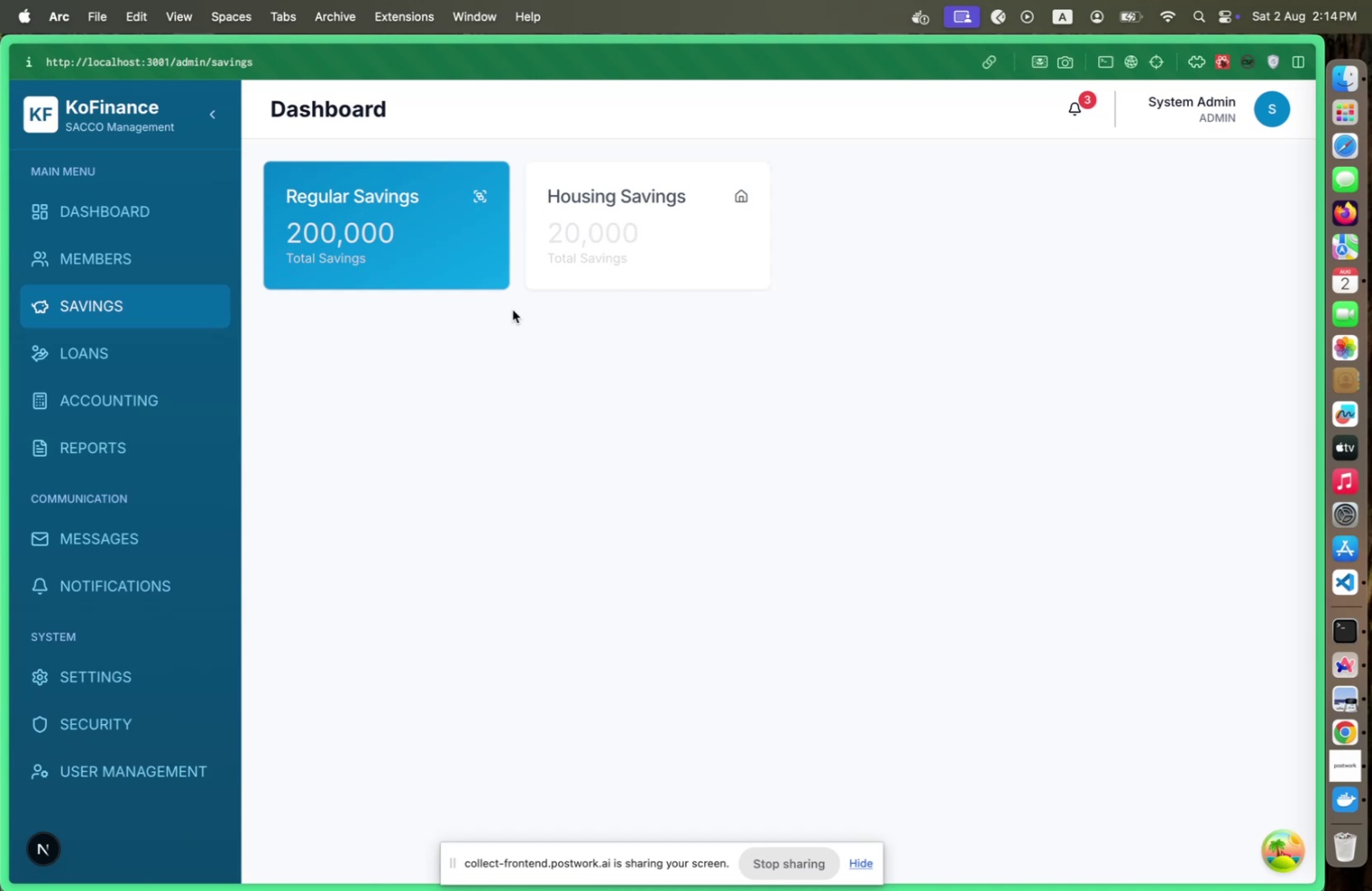 
key(Meta+Tab)
 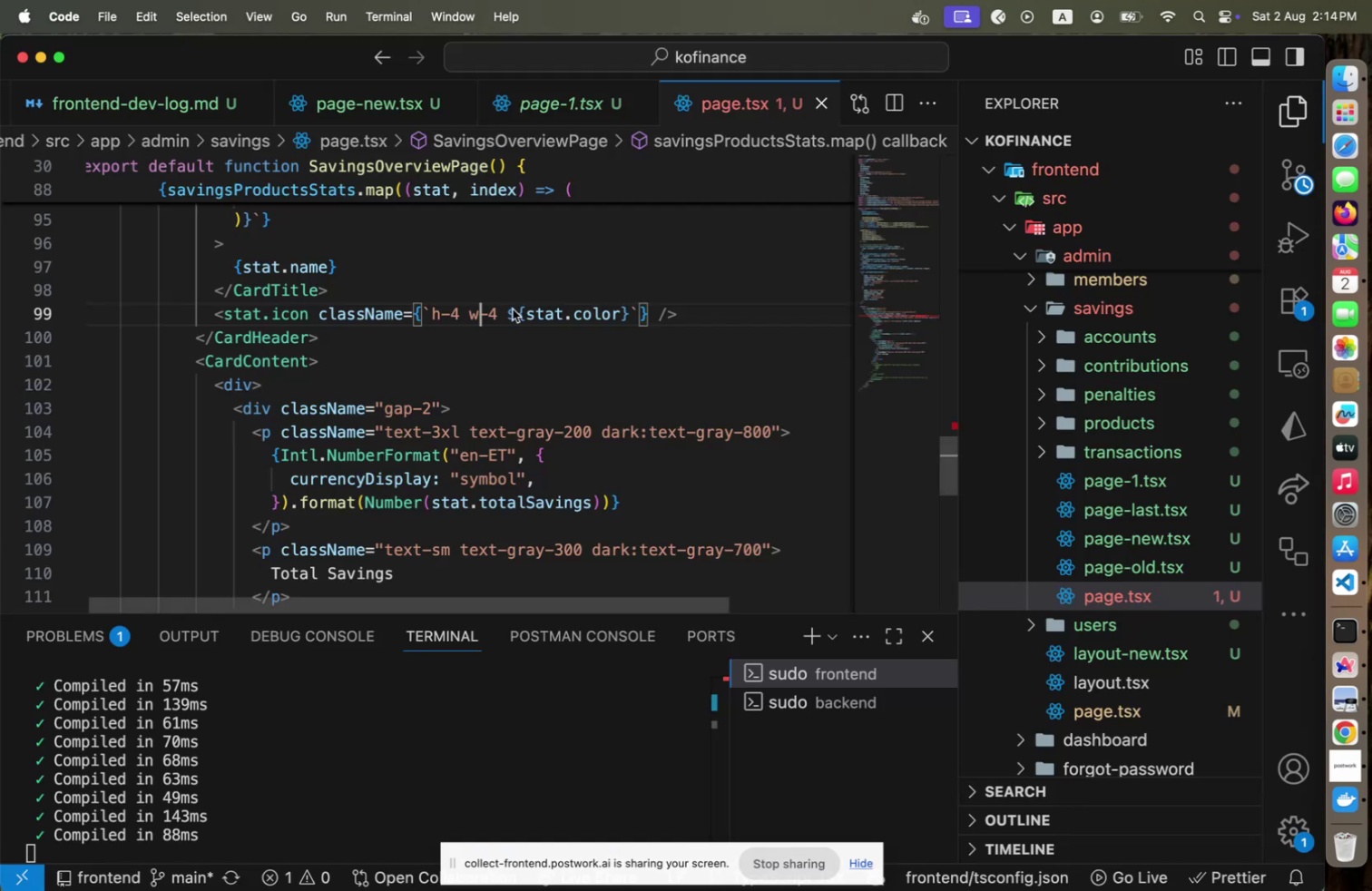 
scroll: coordinate [512, 309], scroll_direction: up, amount: 14.0
 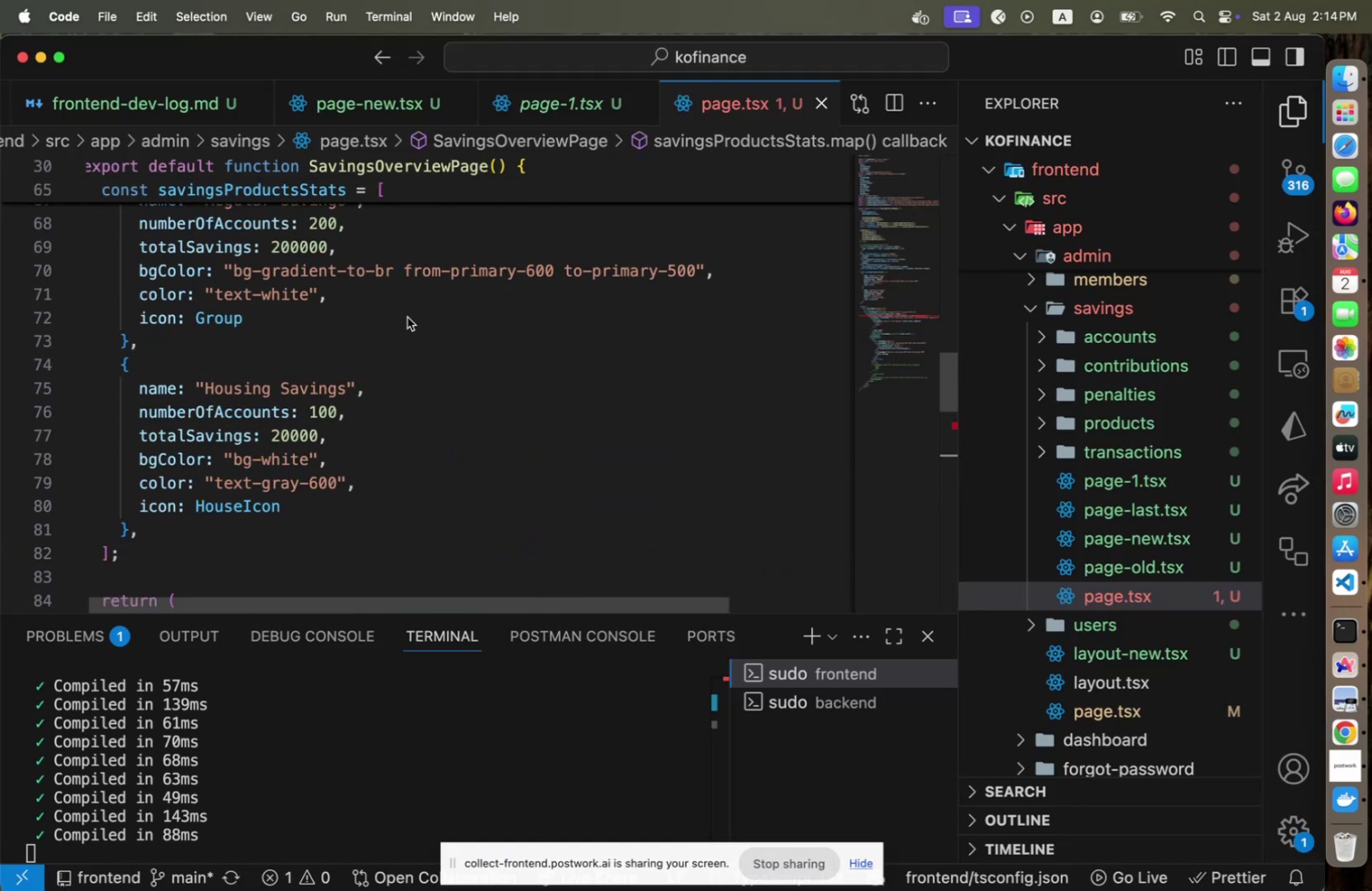 
key(Meta+CommandLeft)
 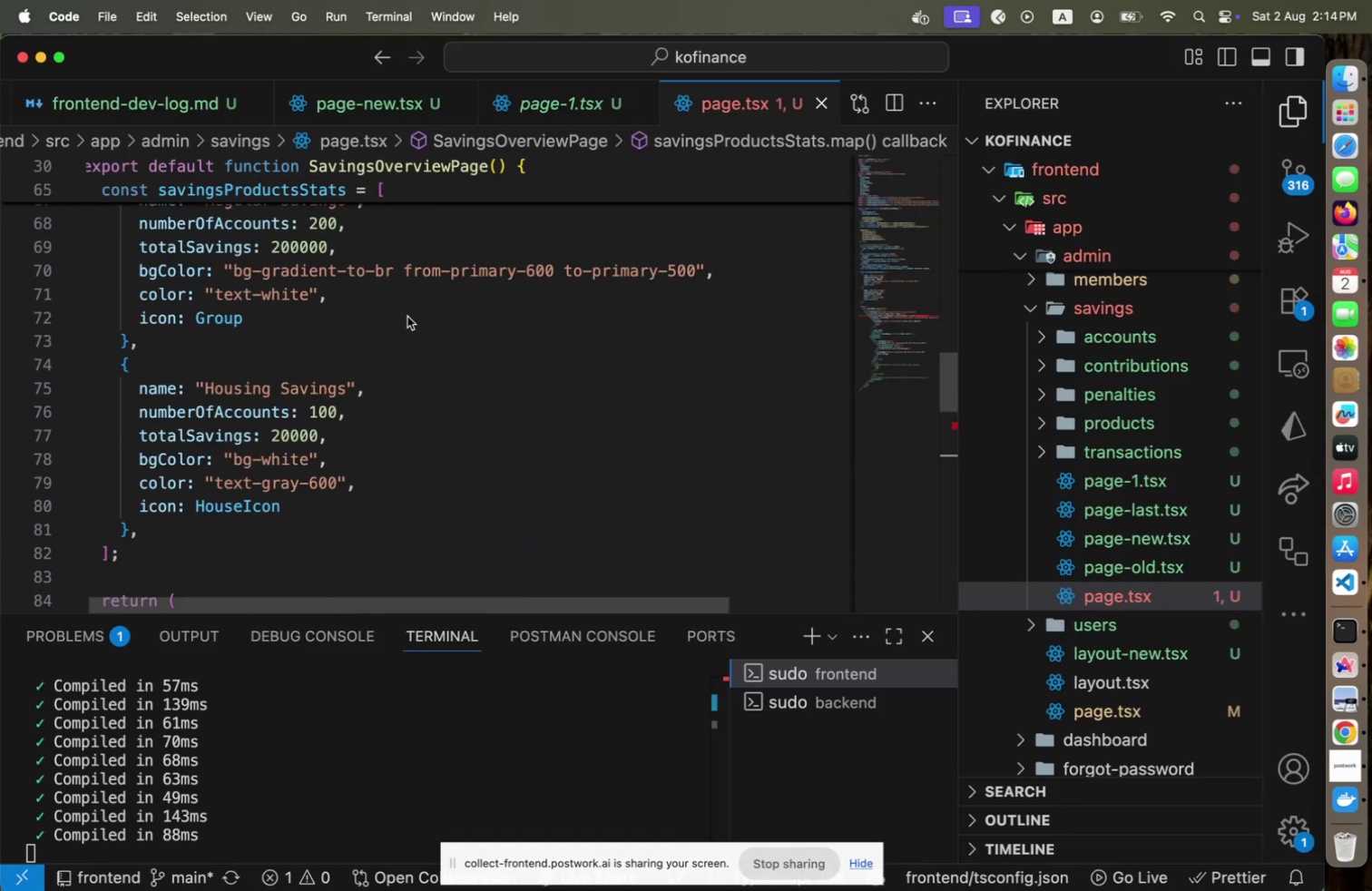 
key(Meta+Tab)
 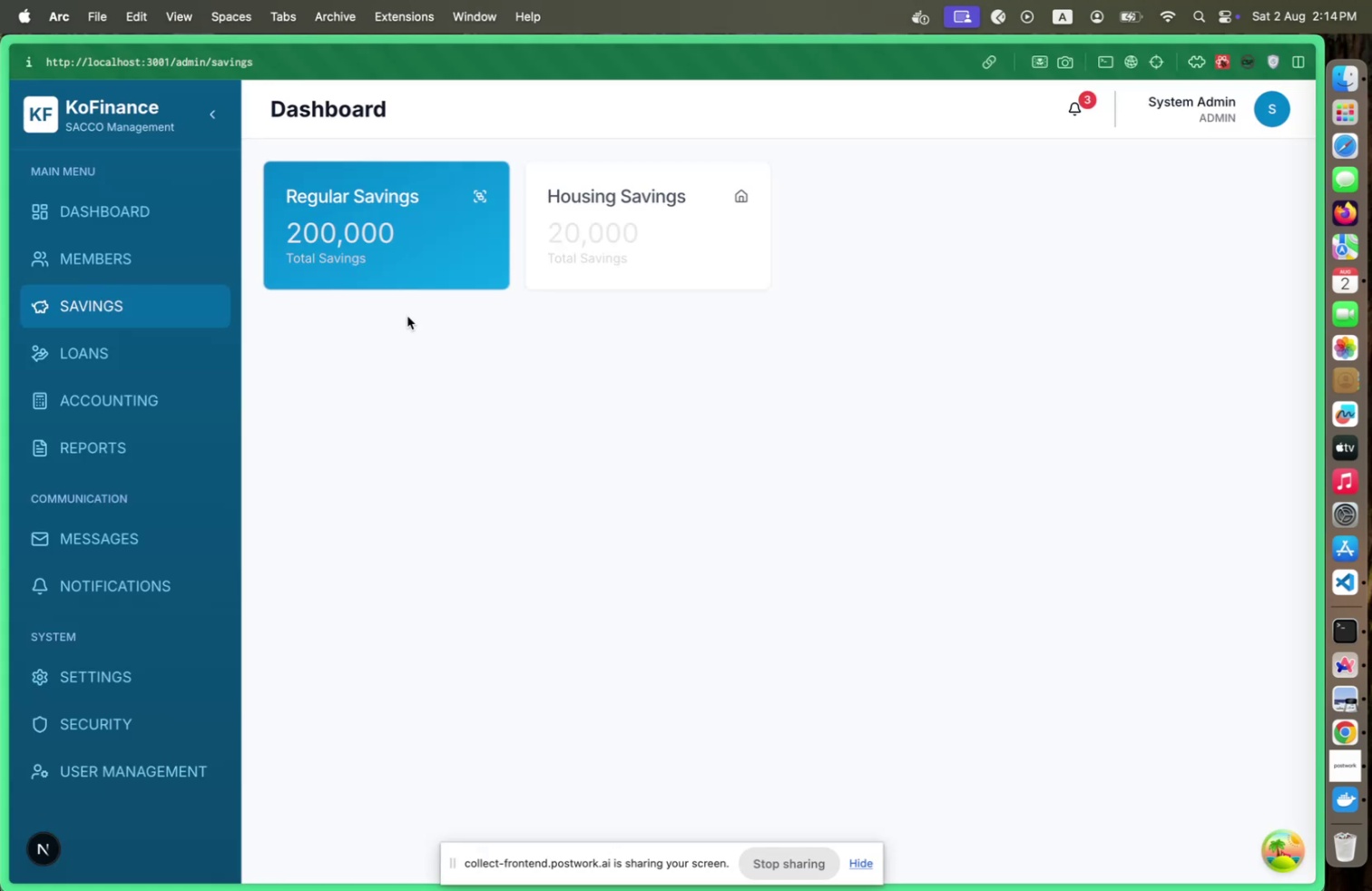 
key(Meta+CommandLeft)
 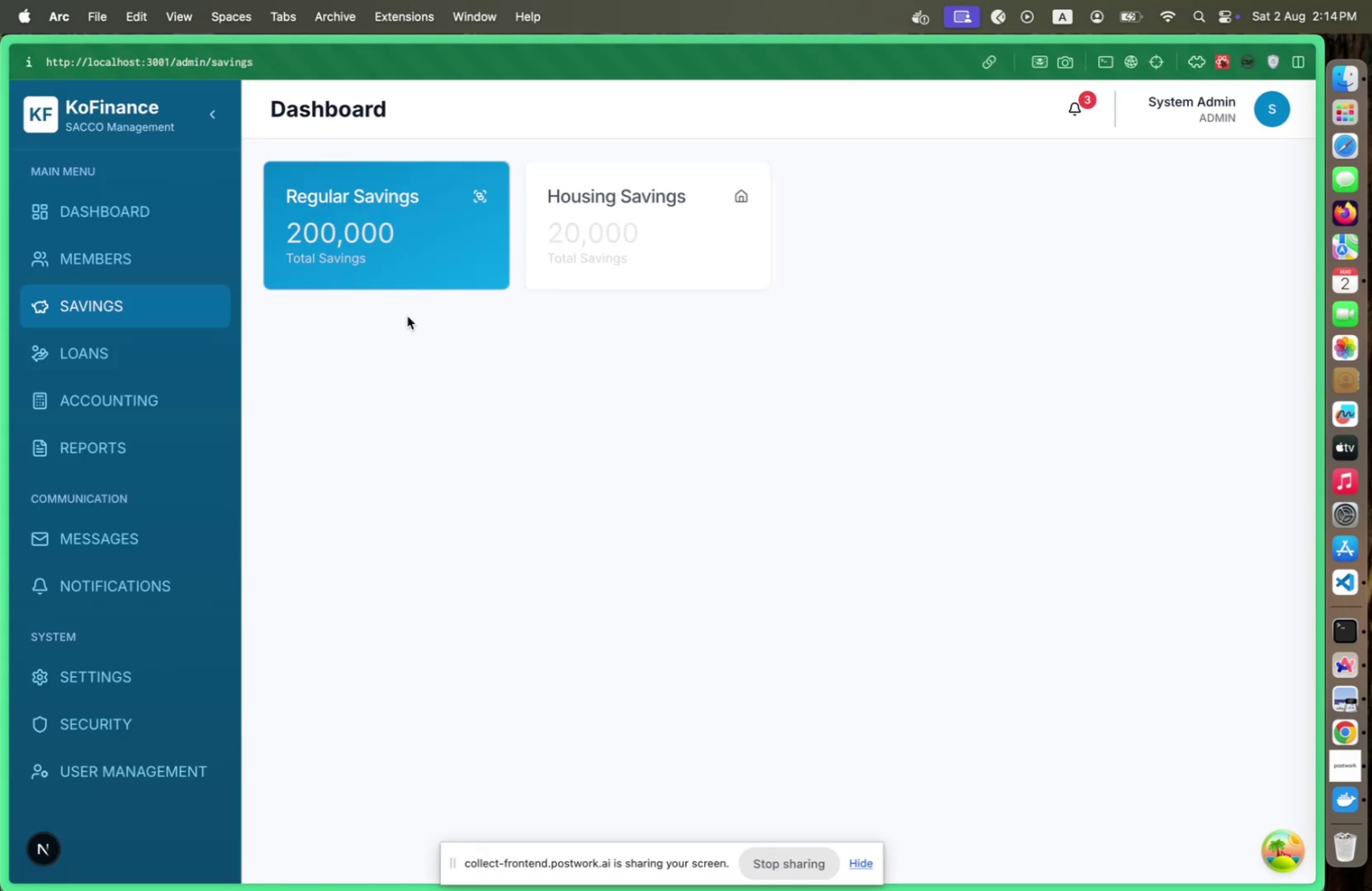 
key(Meta+Tab)
 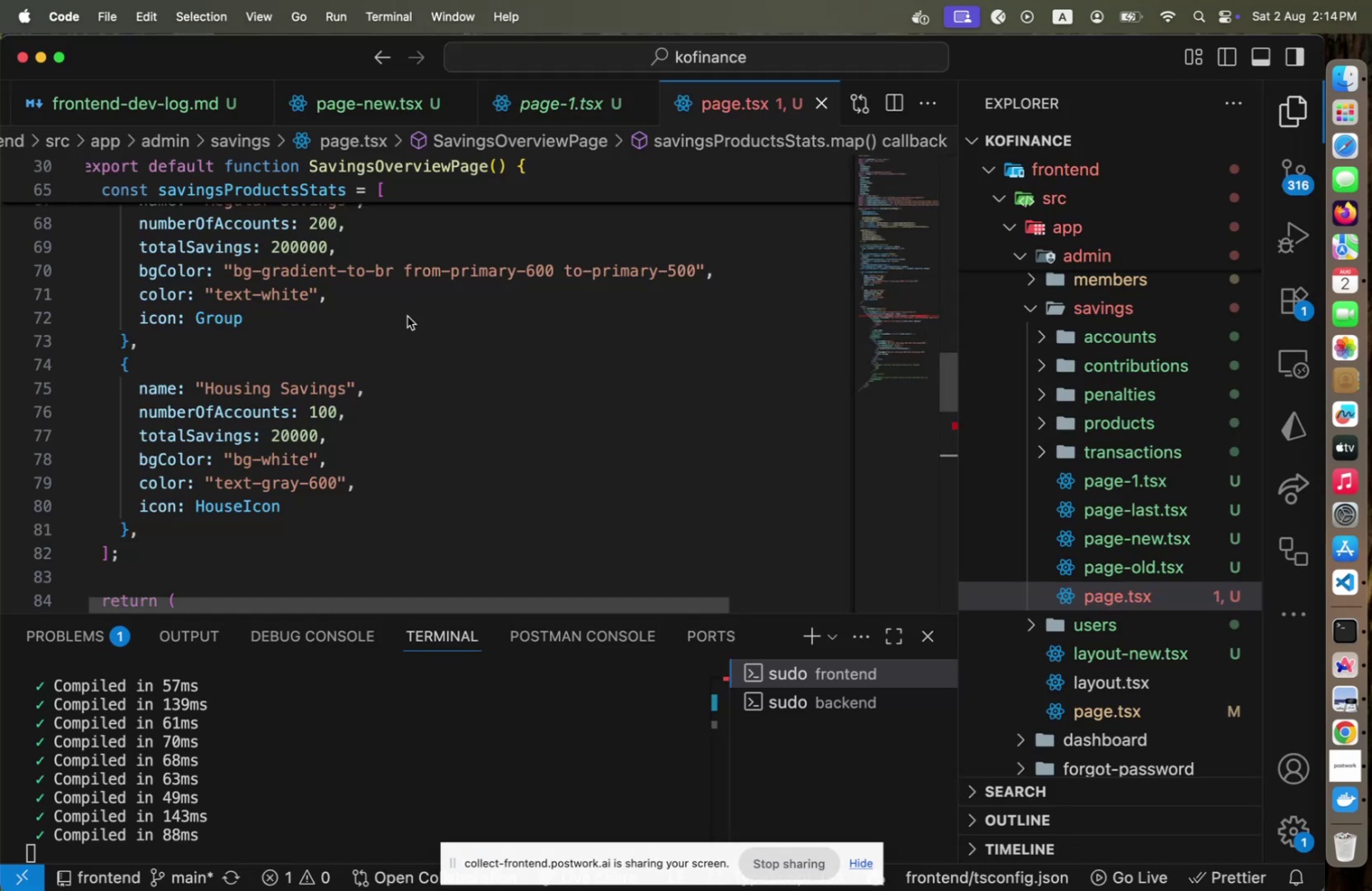 
left_click([407, 316])
 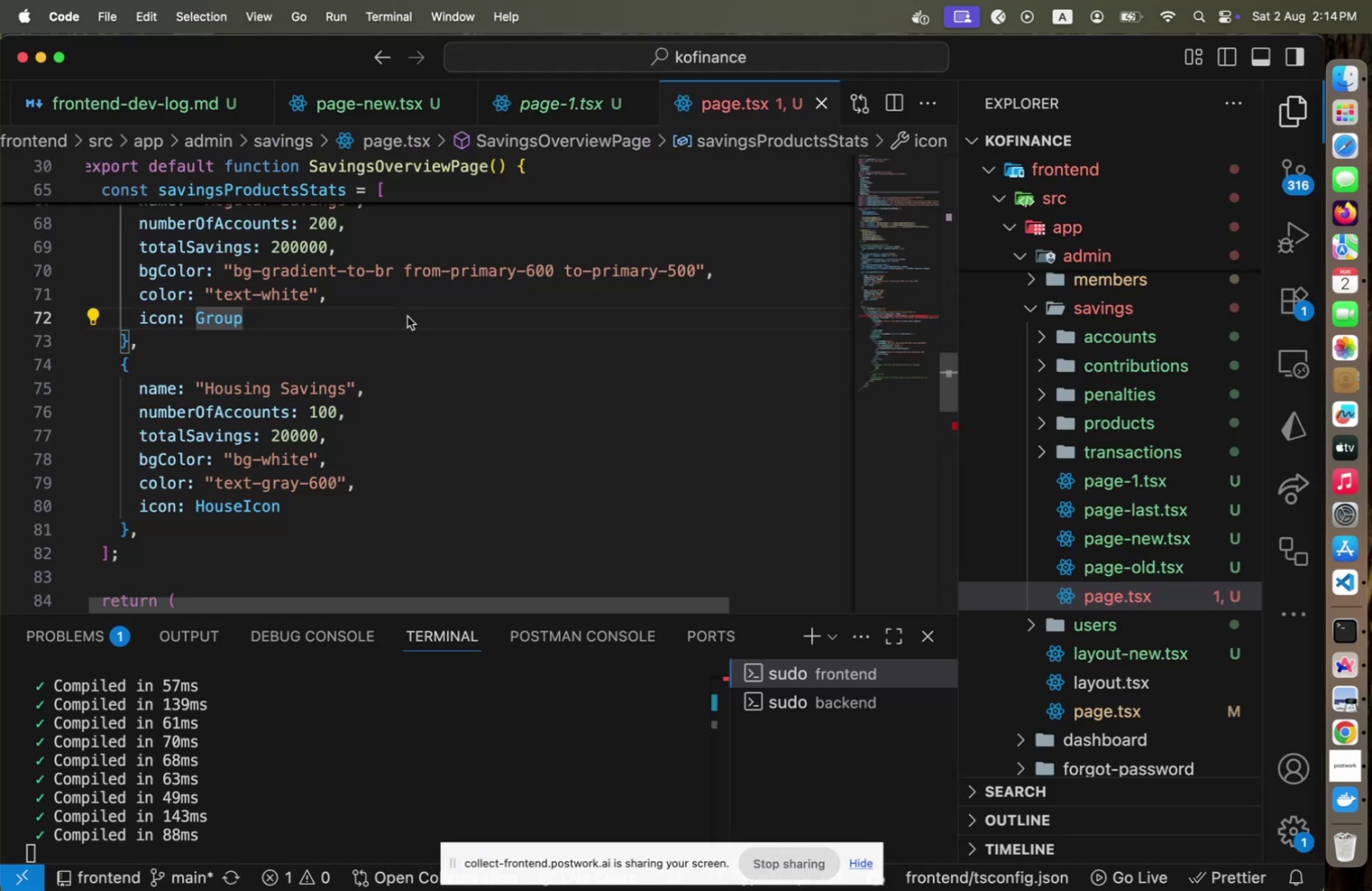 
key(Backspace)
key(Backspace)
key(Backspace)
key(Backspace)
key(Backspace)
type(Group)
 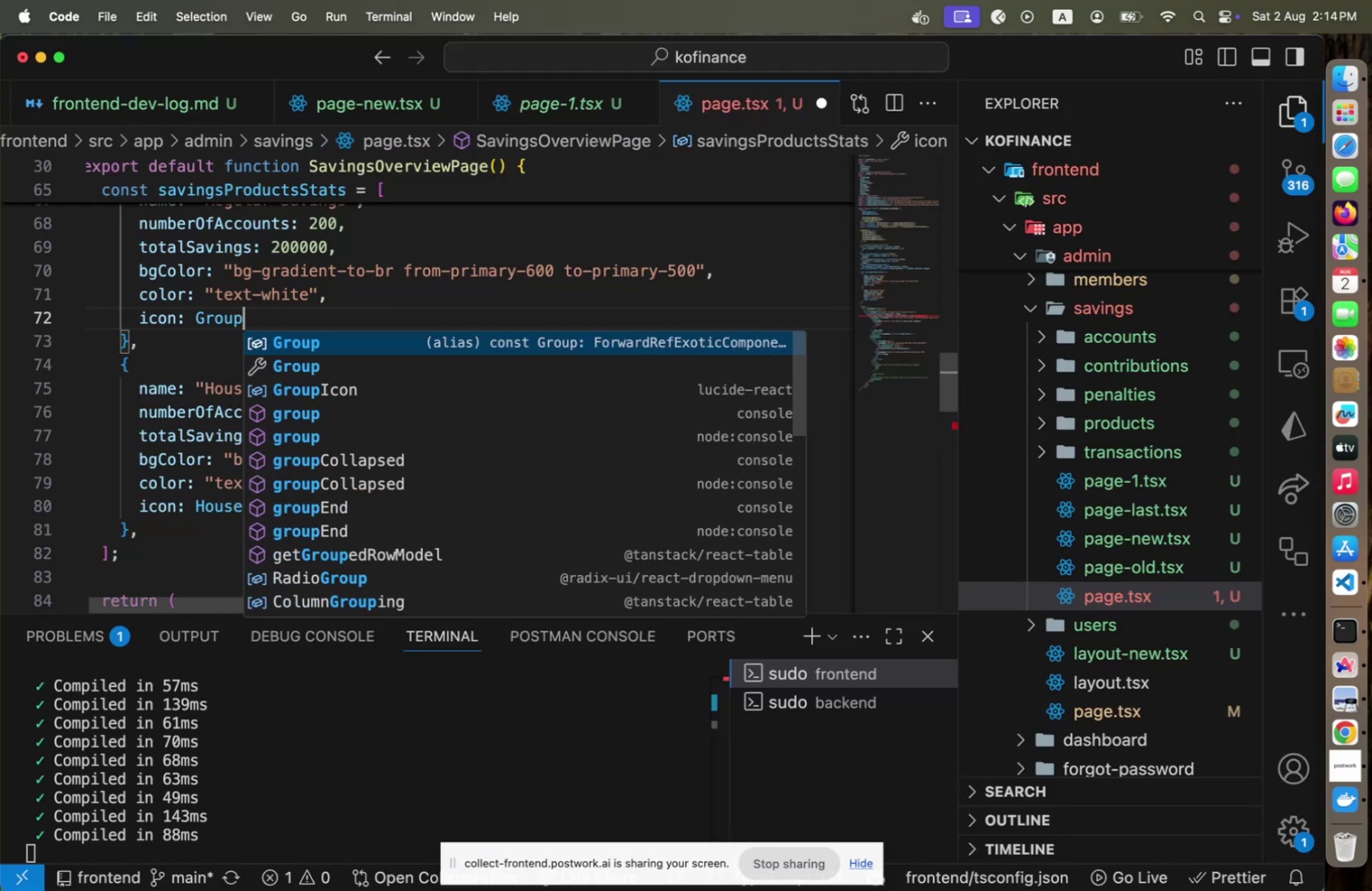 
hold_key(key=ArrowDown, duration=1.12)
 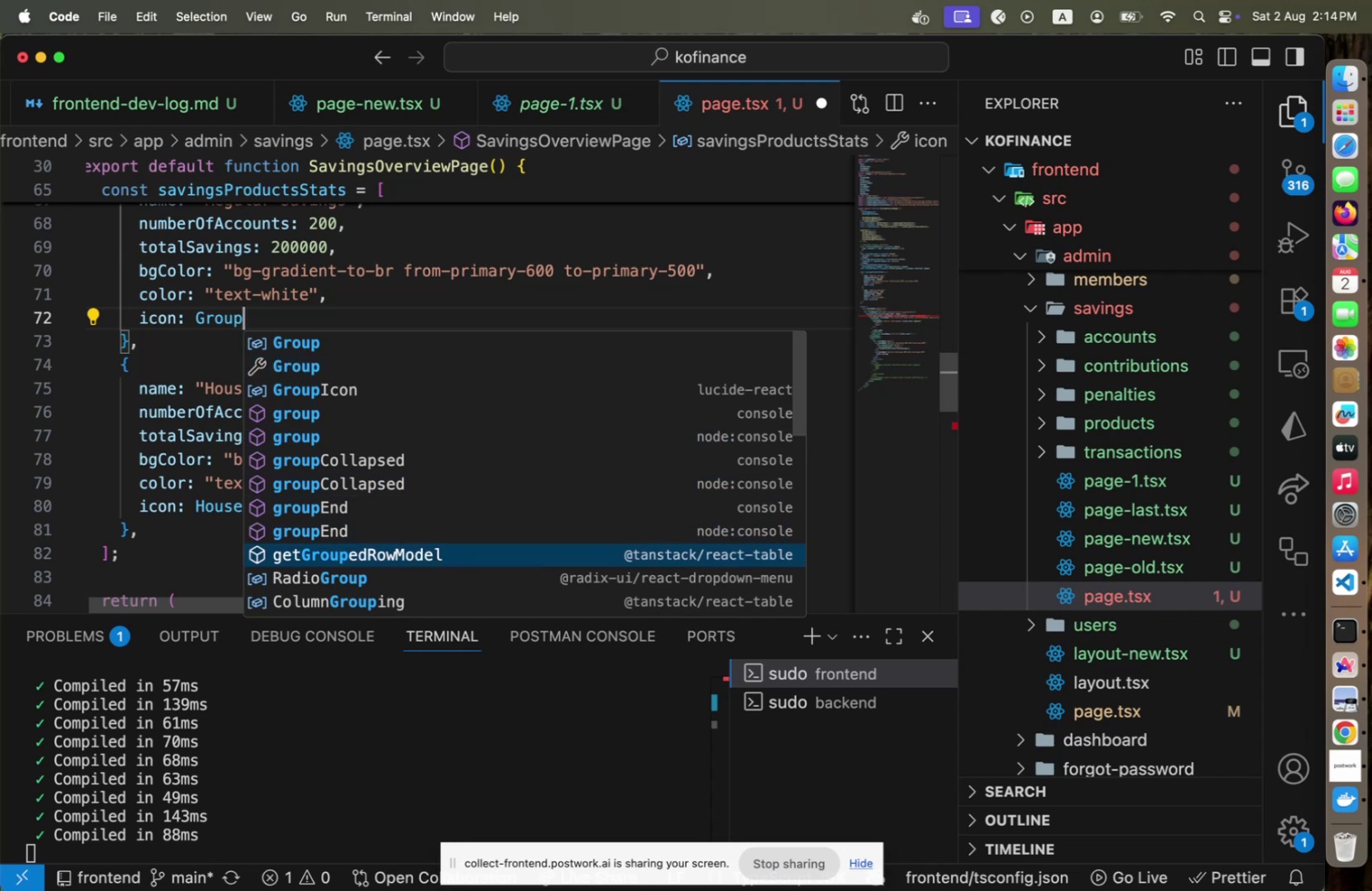 
key(Backspace)
key(Backspace)
key(Backspace)
key(Backspace)
key(Backspace)
type(Peop;)
key(Backspace)
key(Backspace)
type(ple)
 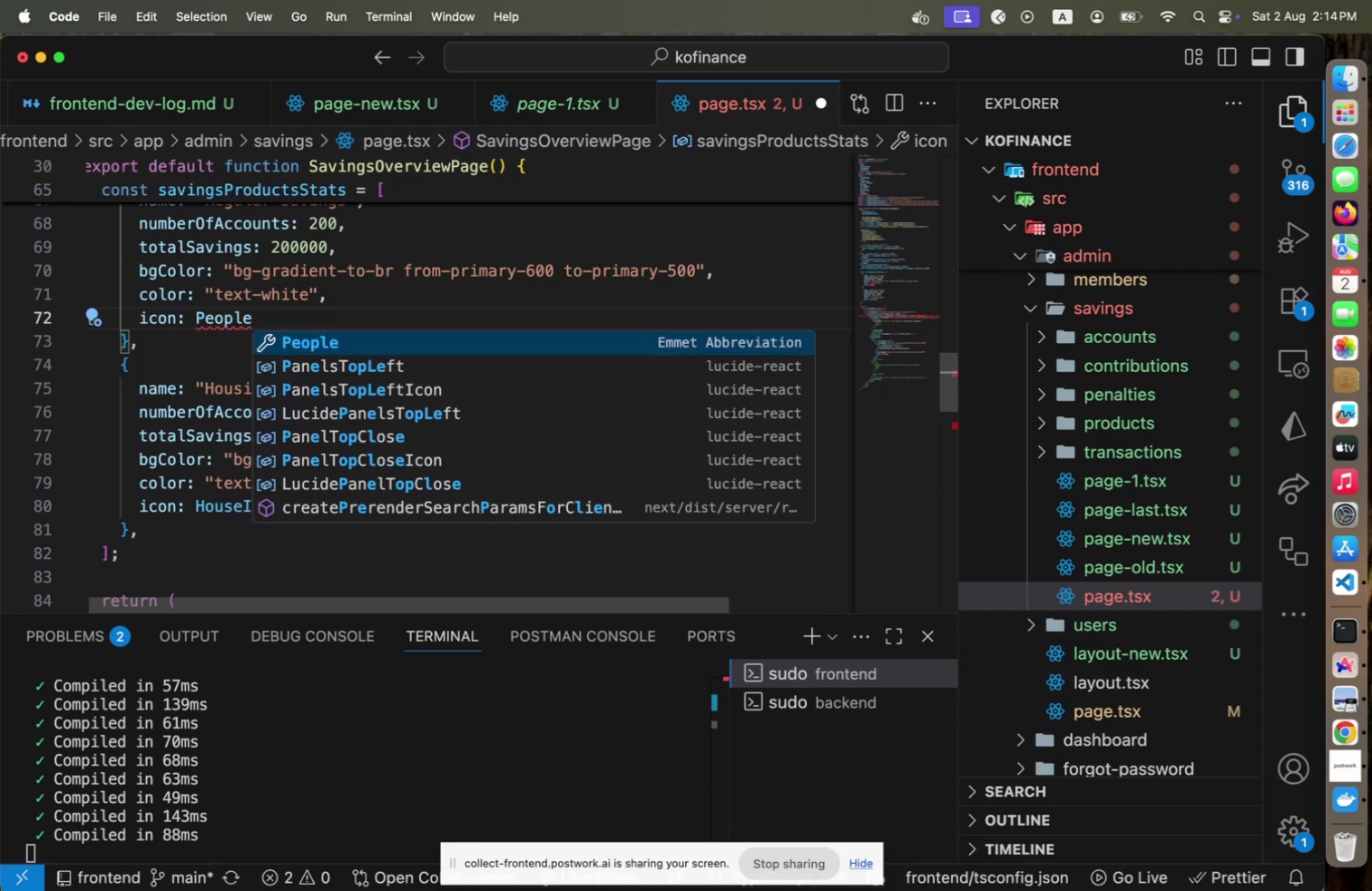 
key(ArrowDown)
 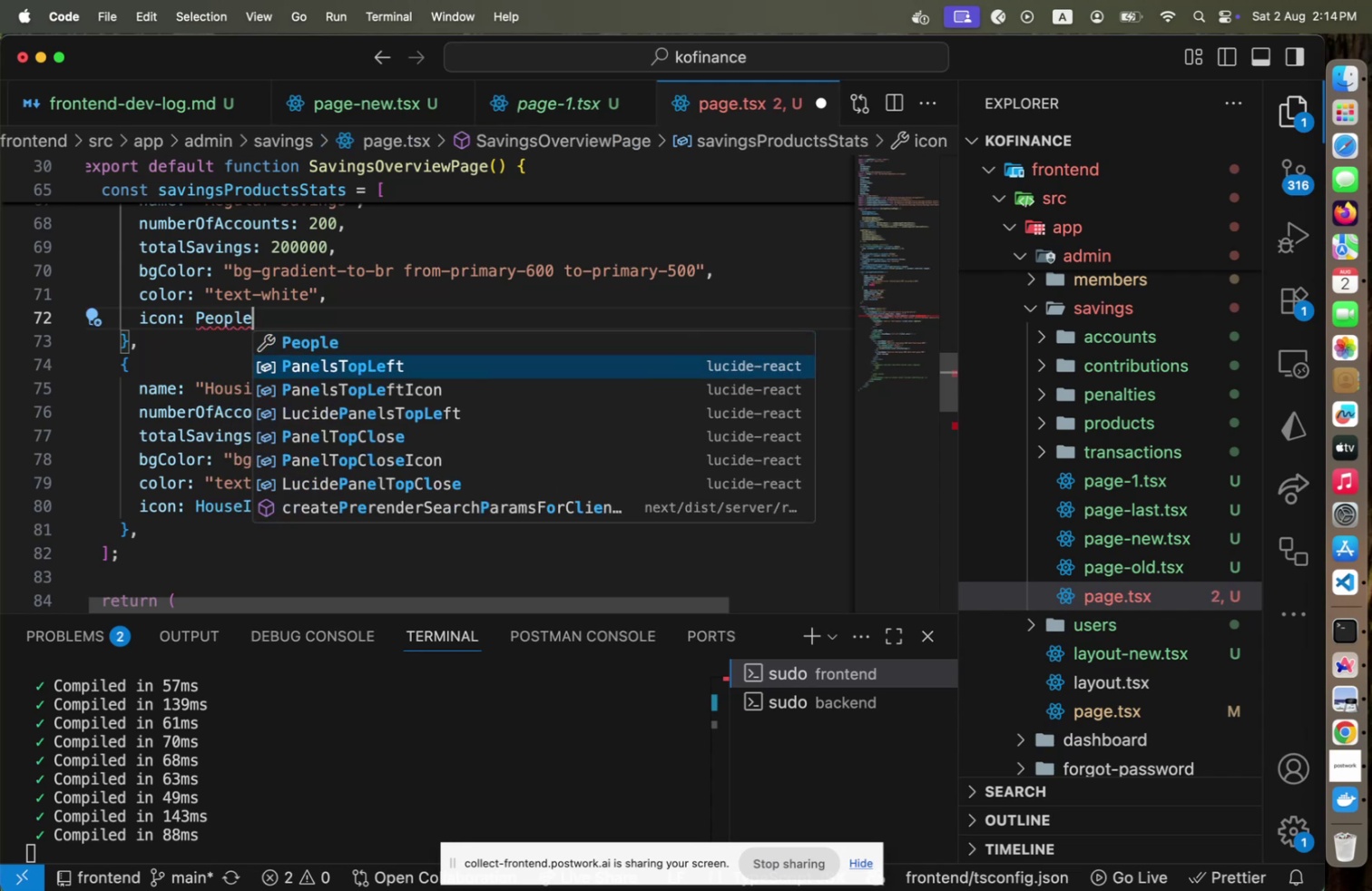 
key(ArrowDown)
 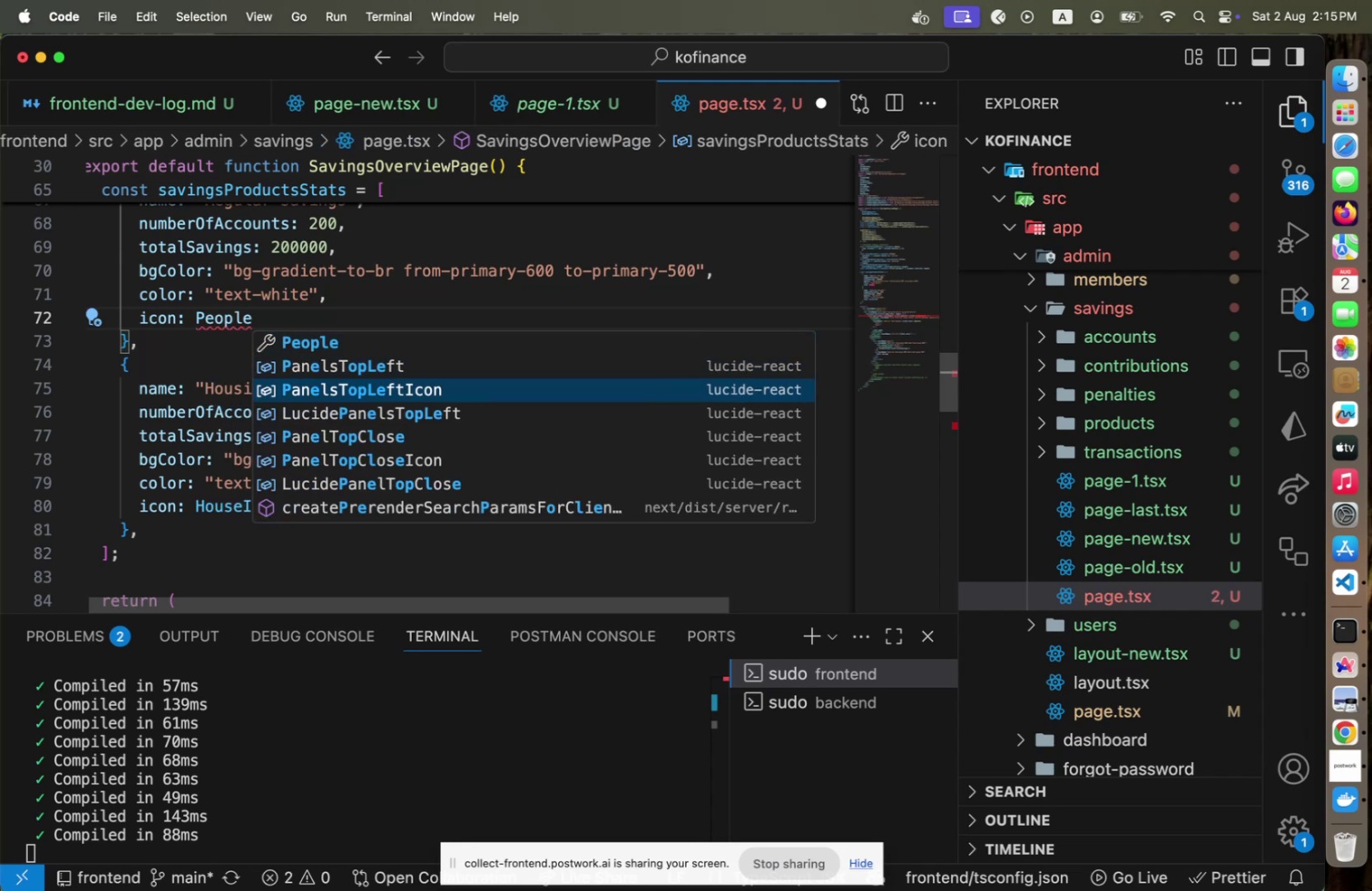 
key(Backspace)
 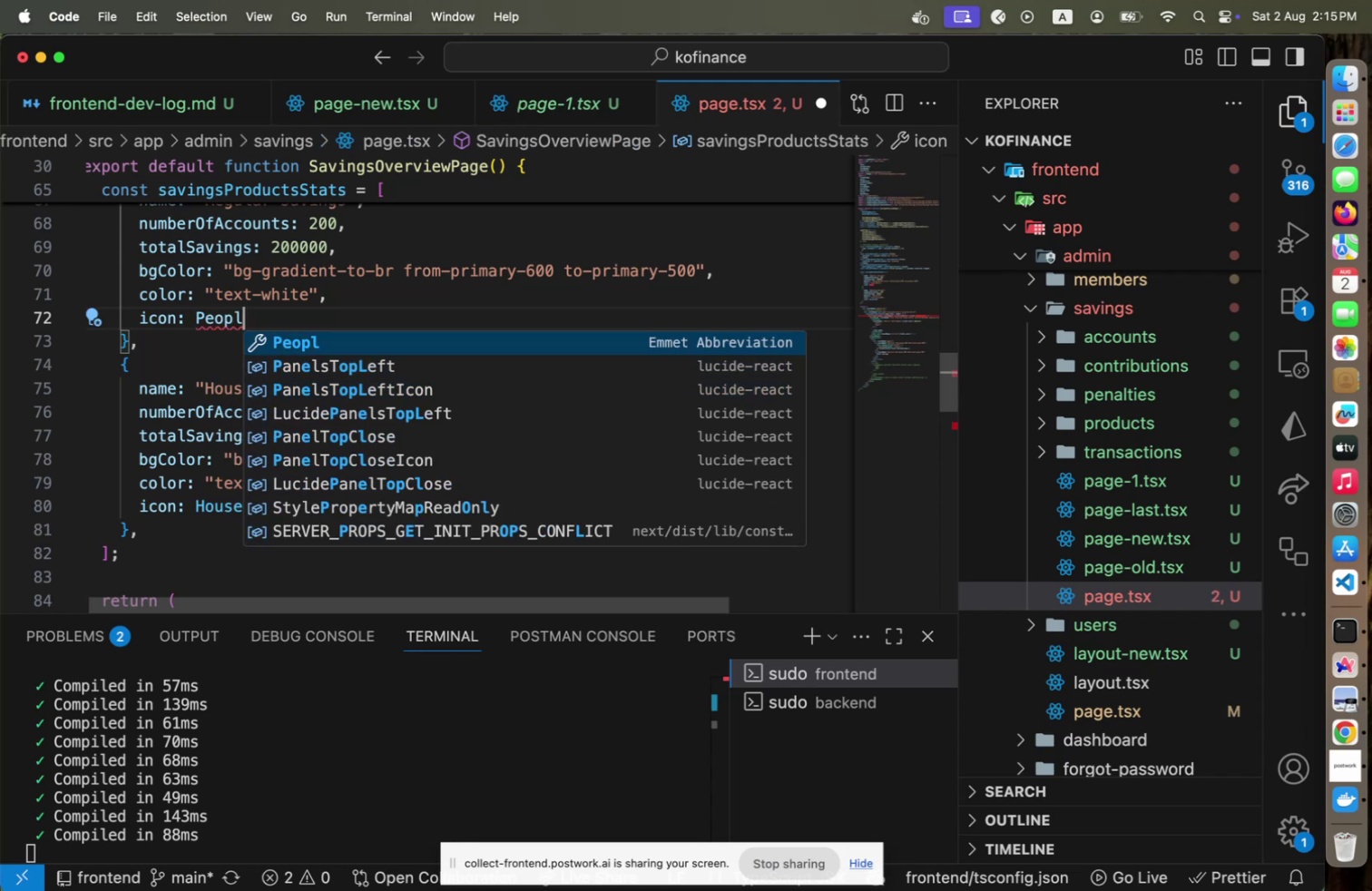 
key(Backspace)
 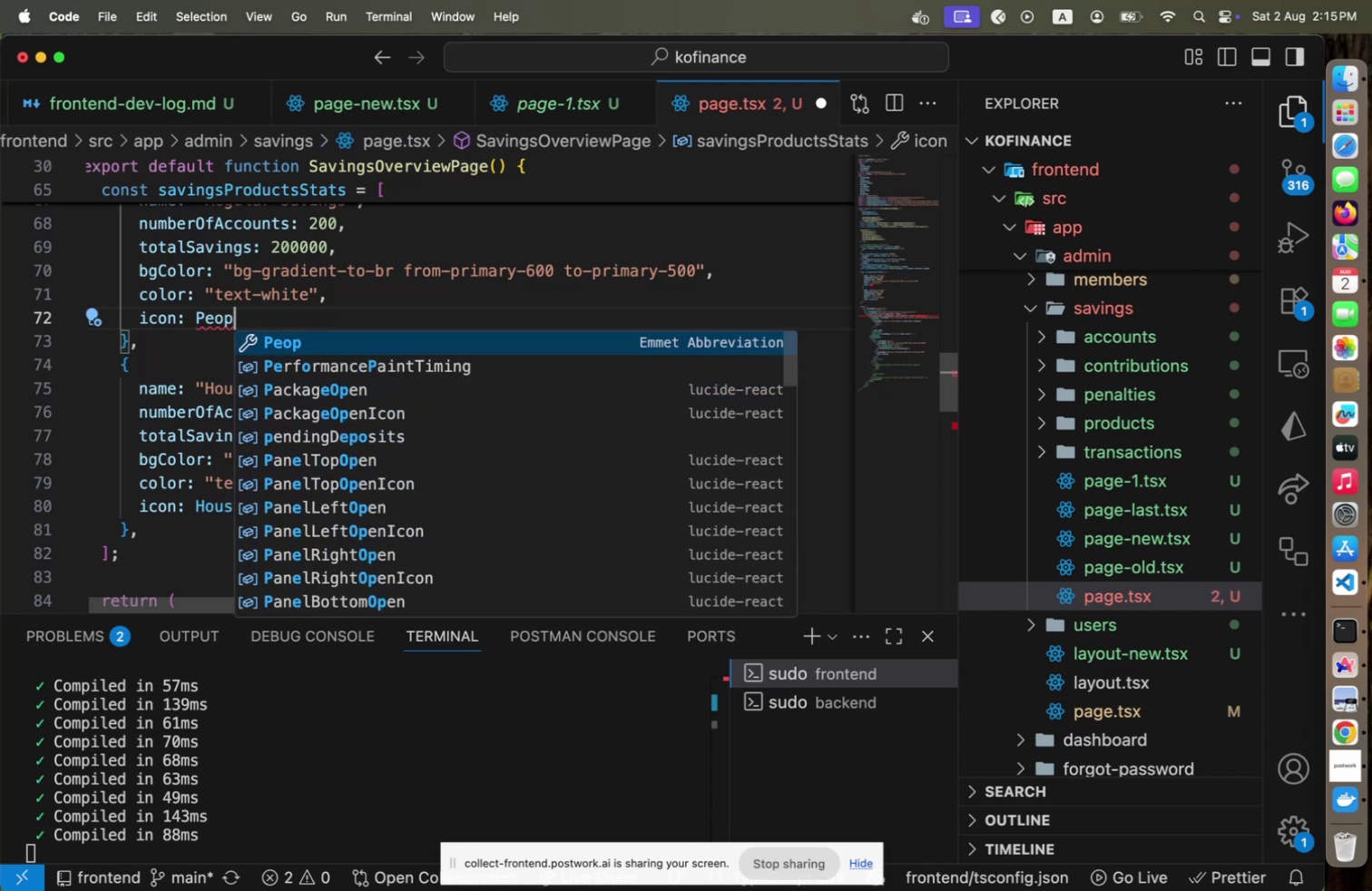 
key(Backspace)
 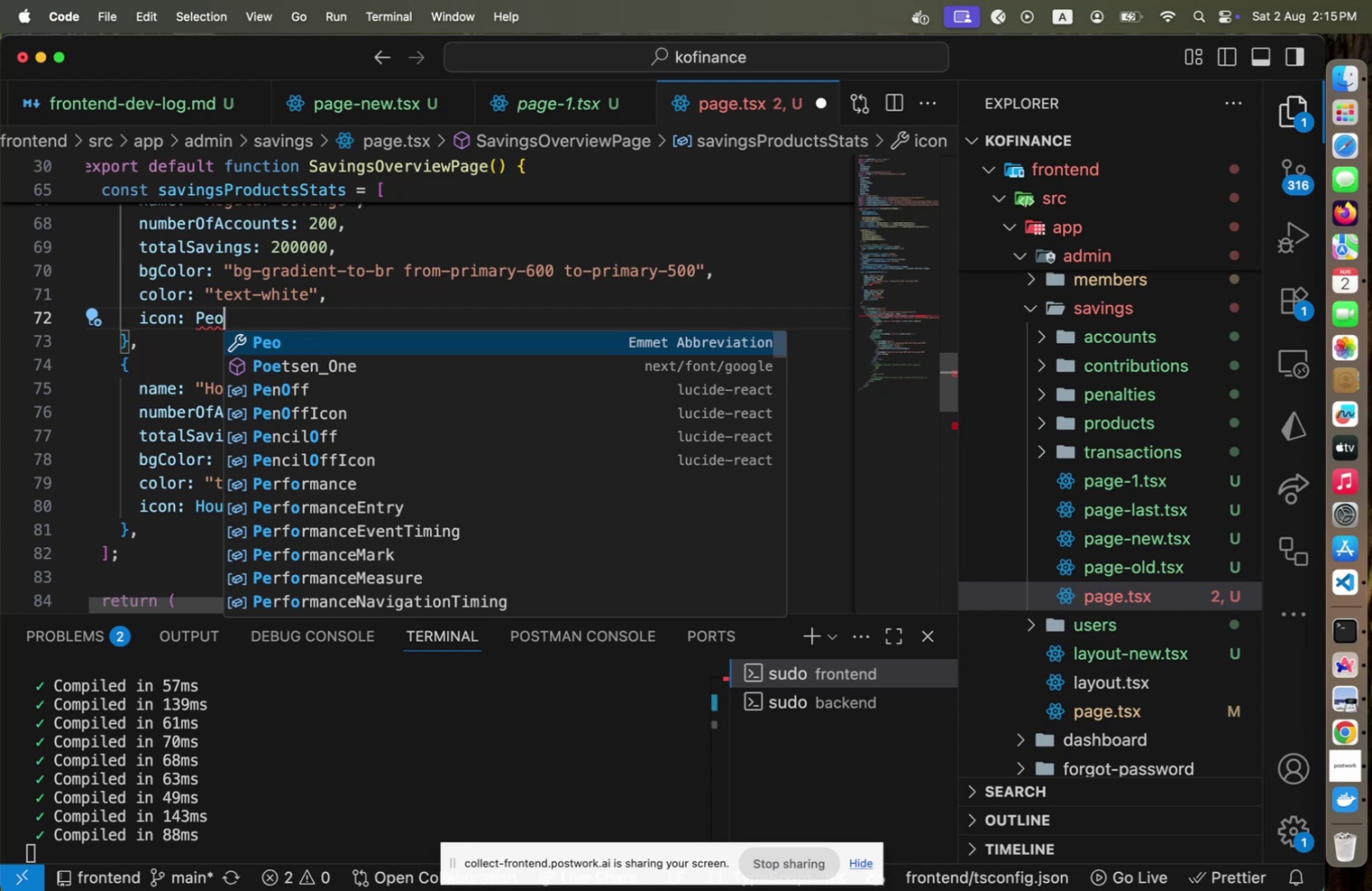 
key(Backspace)
 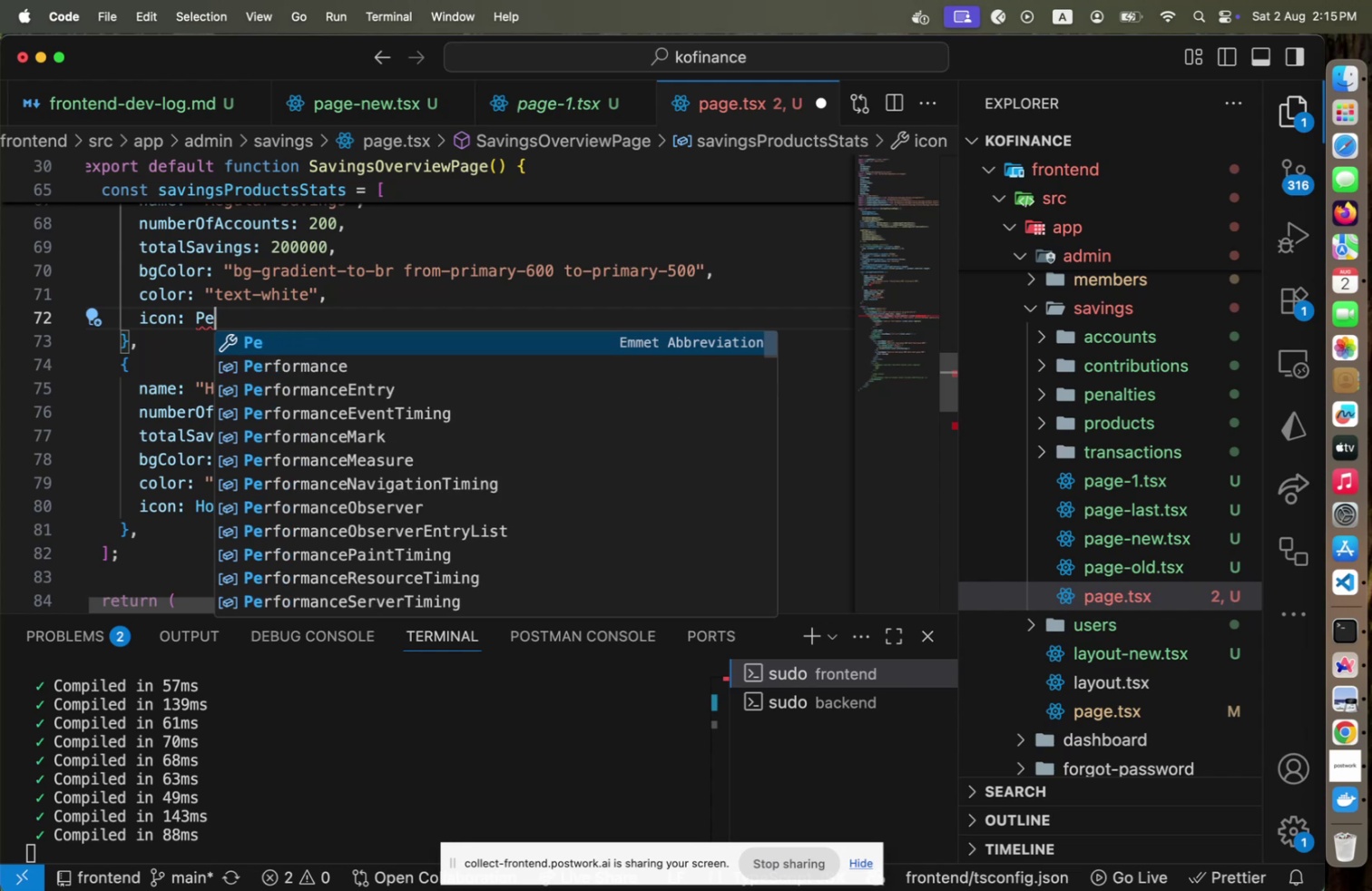 
key(Backspace)
 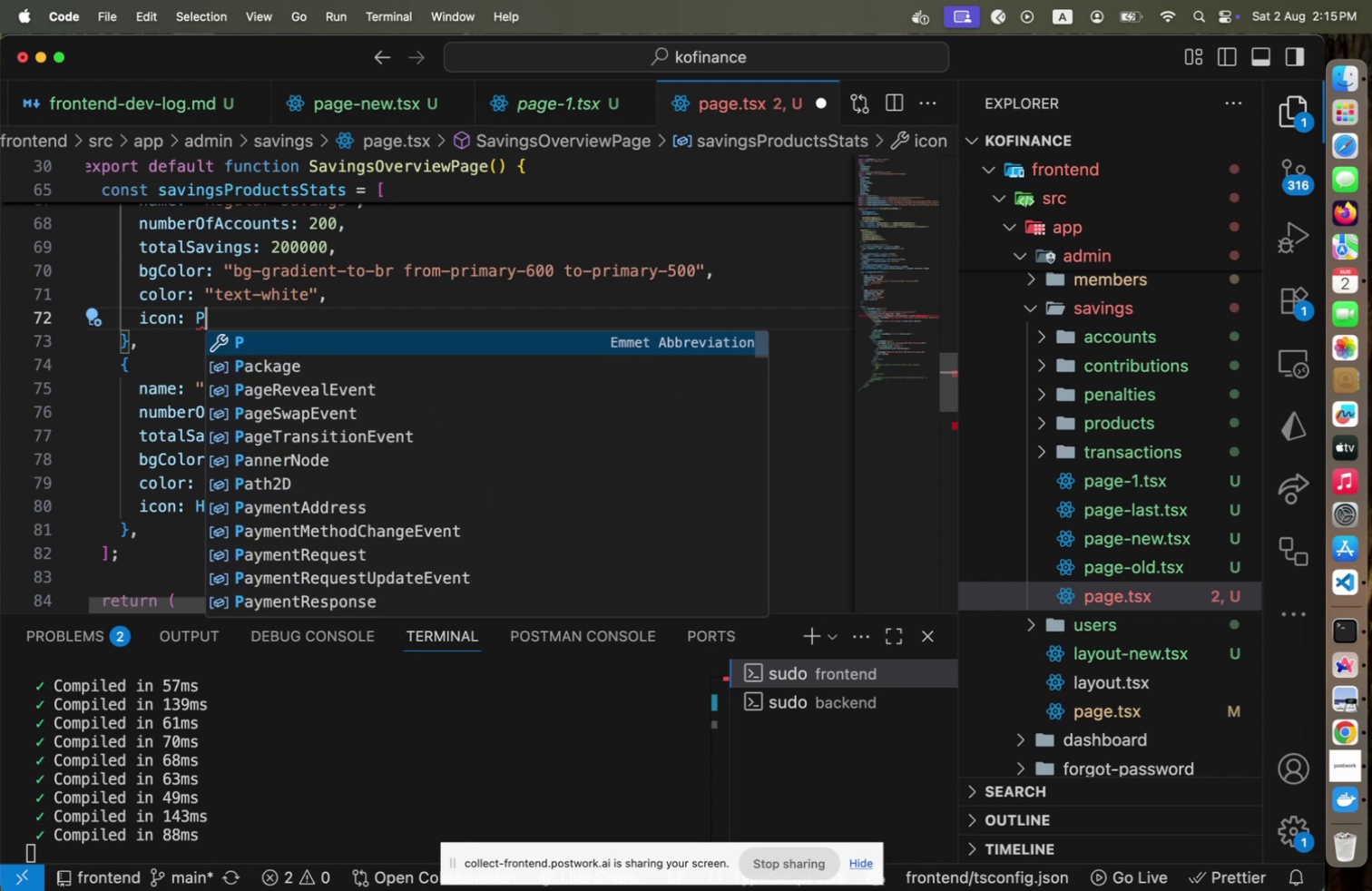 
key(Backspace)
type(Peer)
key(Backspace)
key(Backspace)
key(Backspace)
key(Backspace)
type(G)
 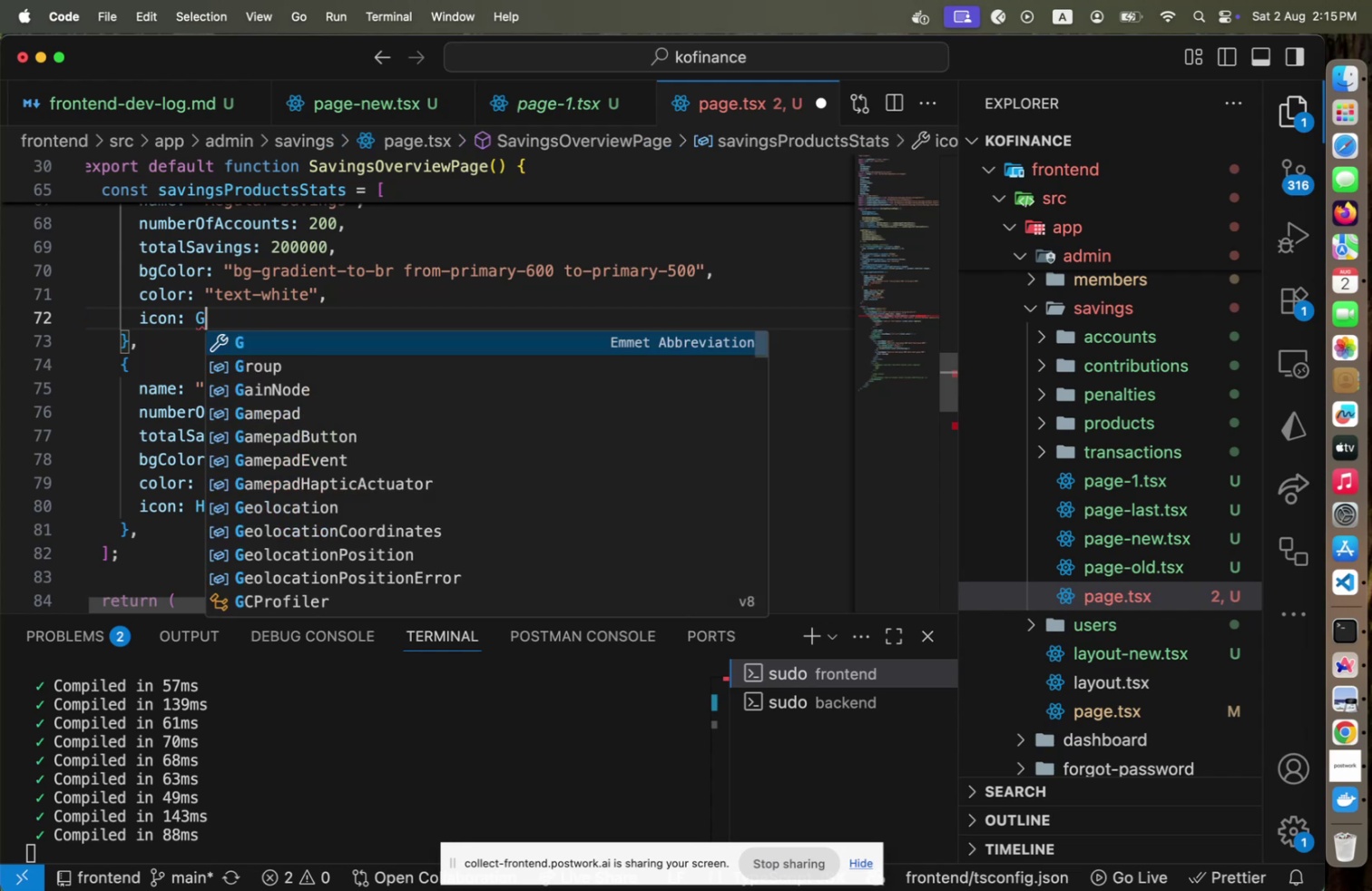 
key(Backspace)
type(User)
 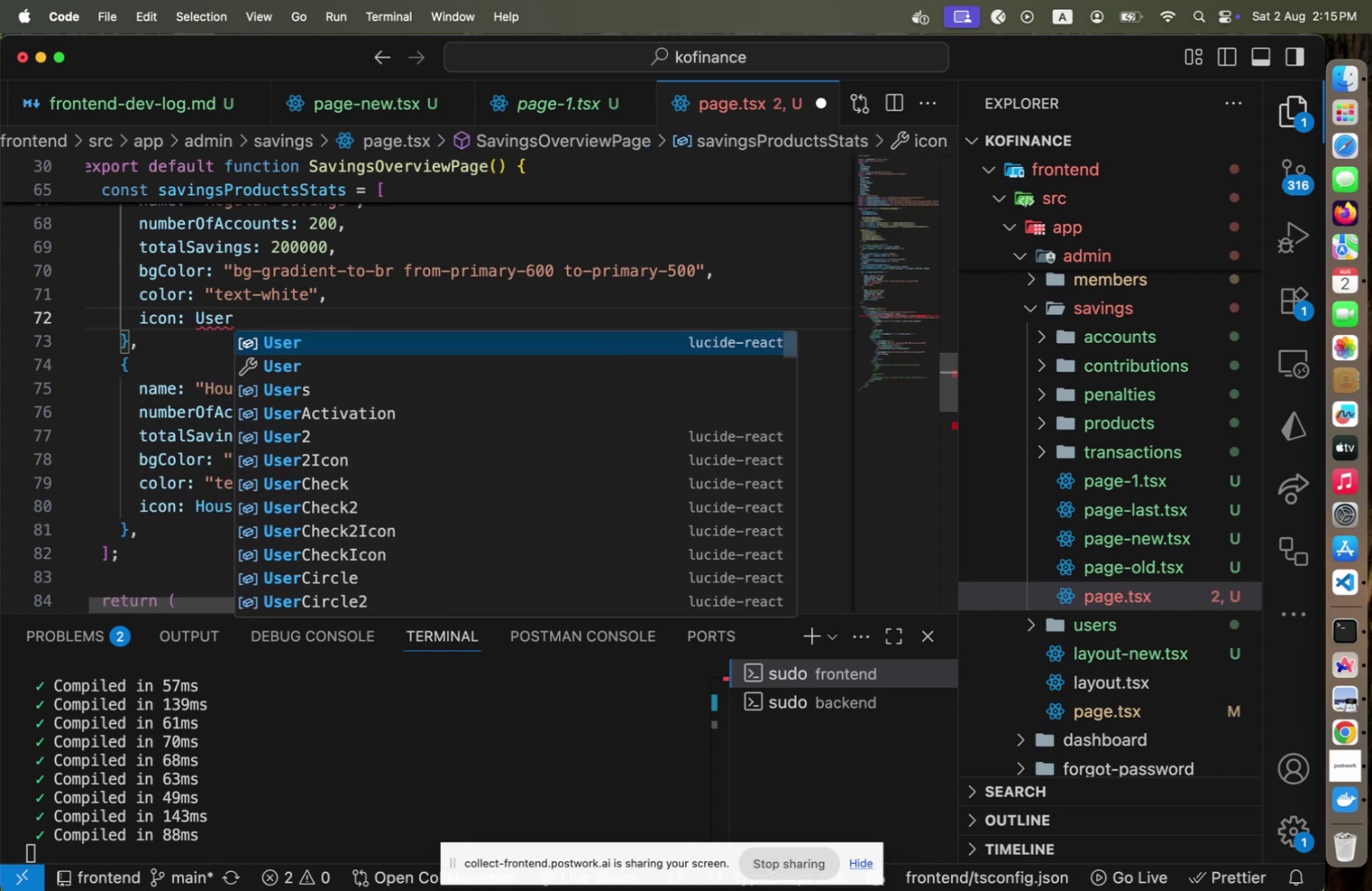 
key(ArrowDown)
 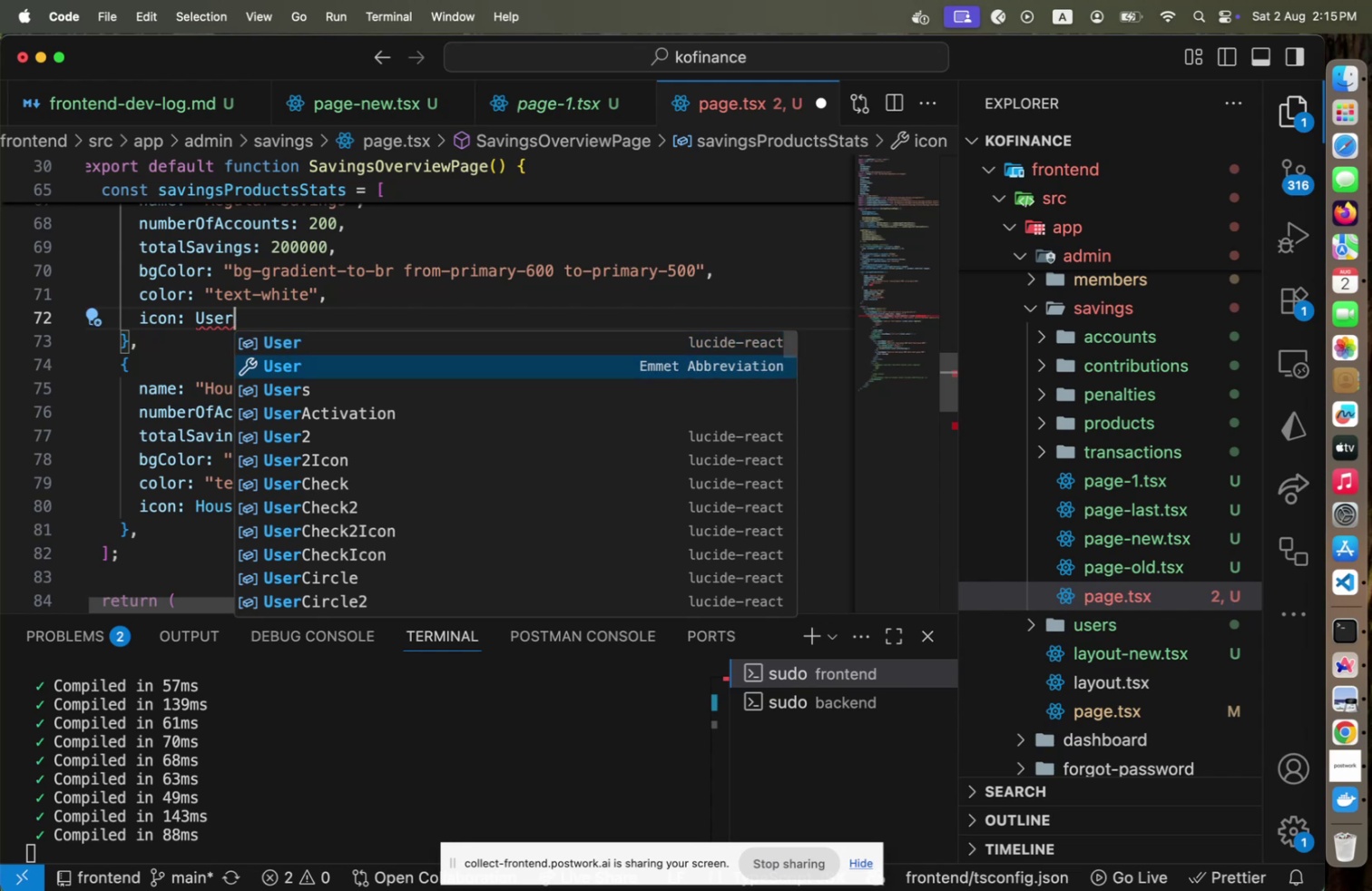 
key(ArrowDown)
 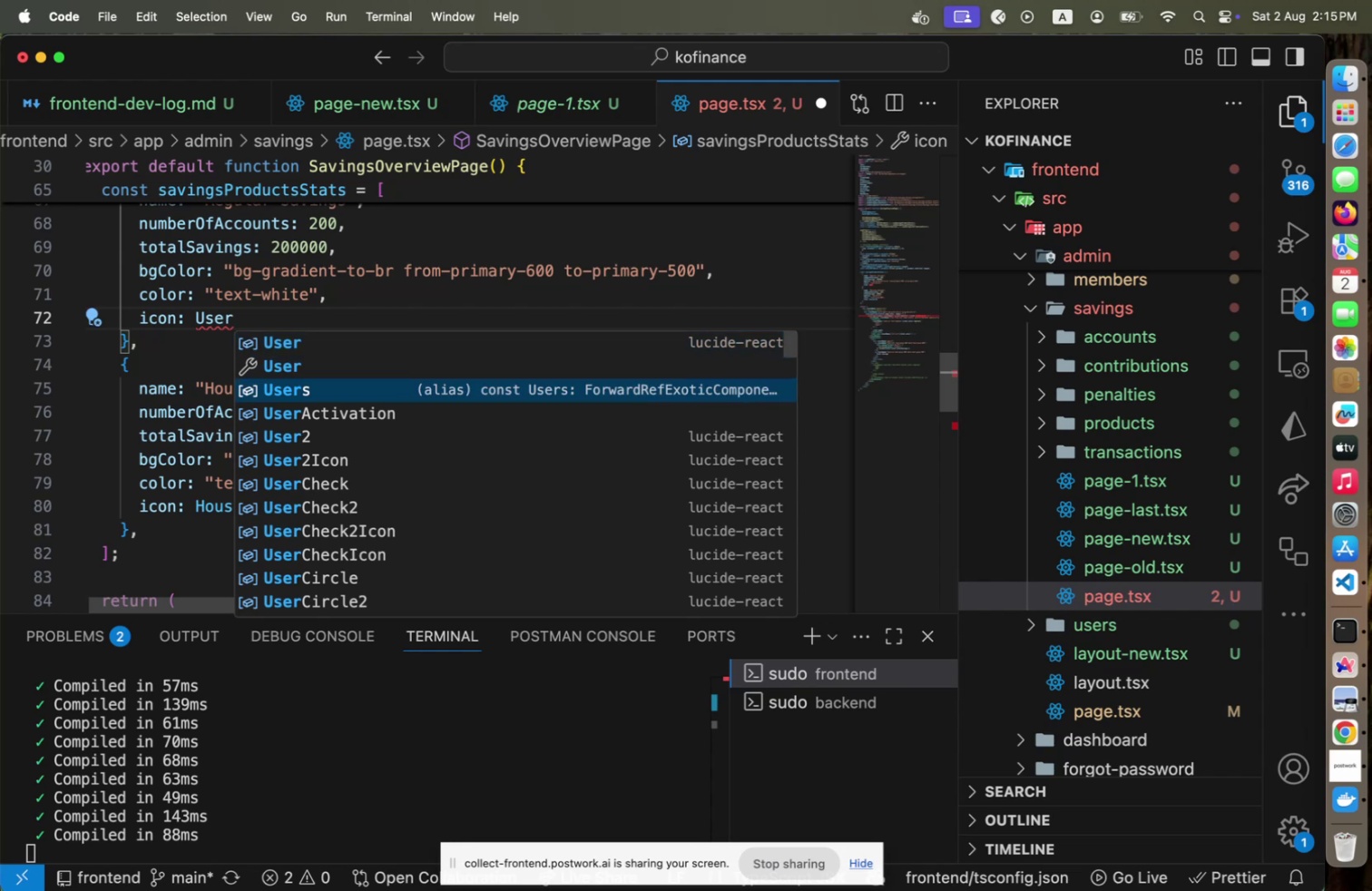 
key(Enter)
 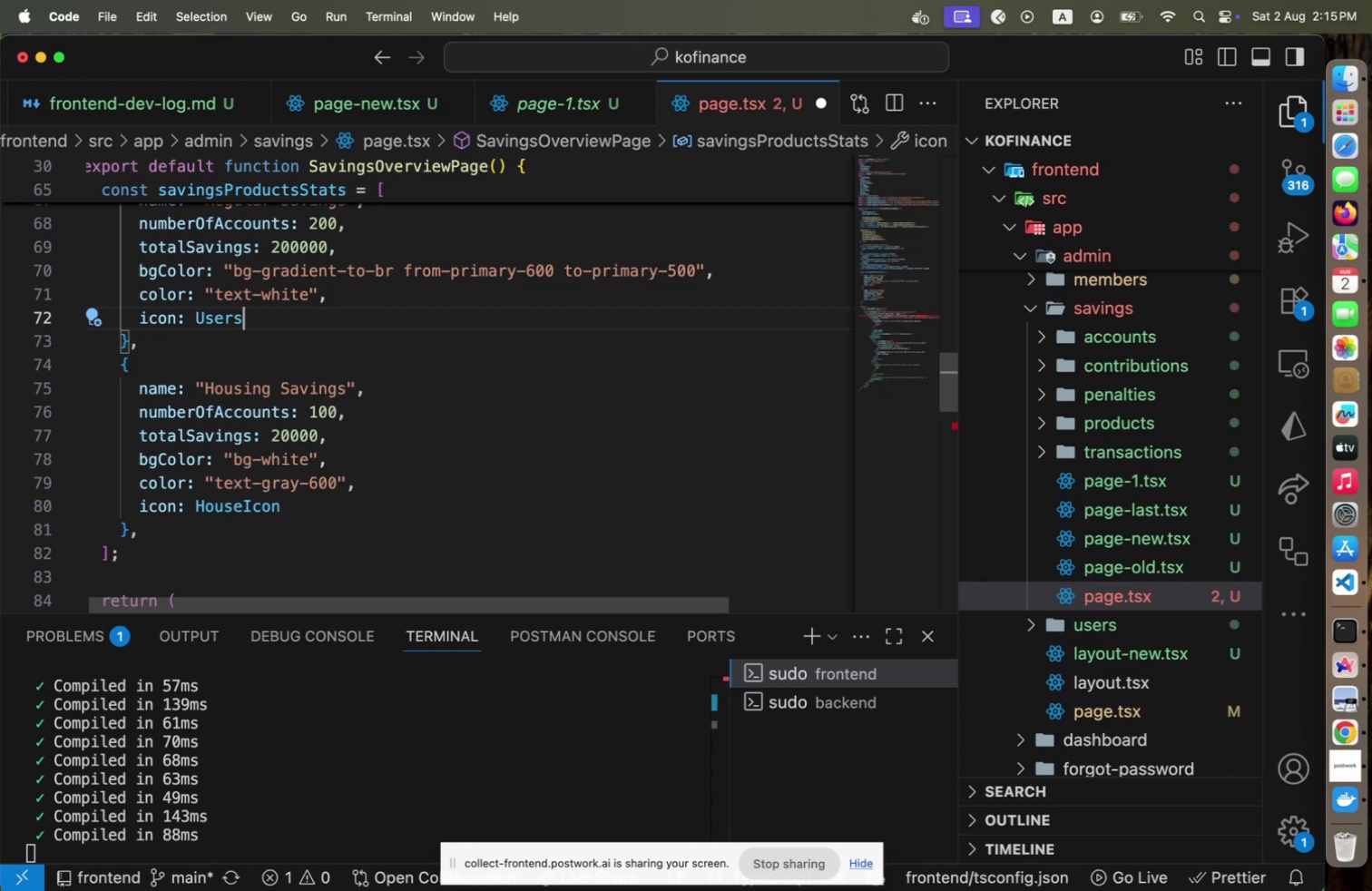 
key(Meta+CommandLeft)
 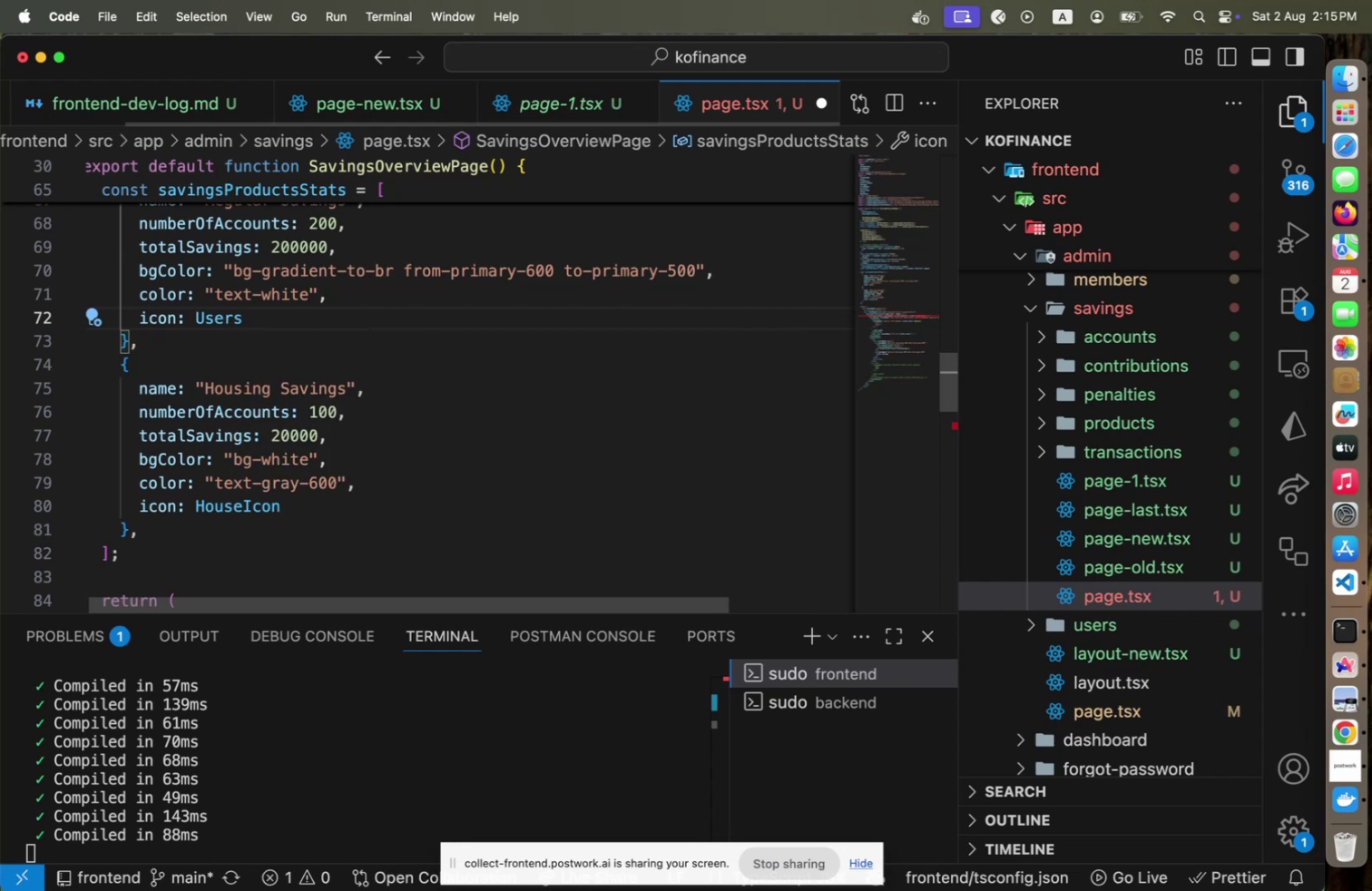 
key(Meta+S)
 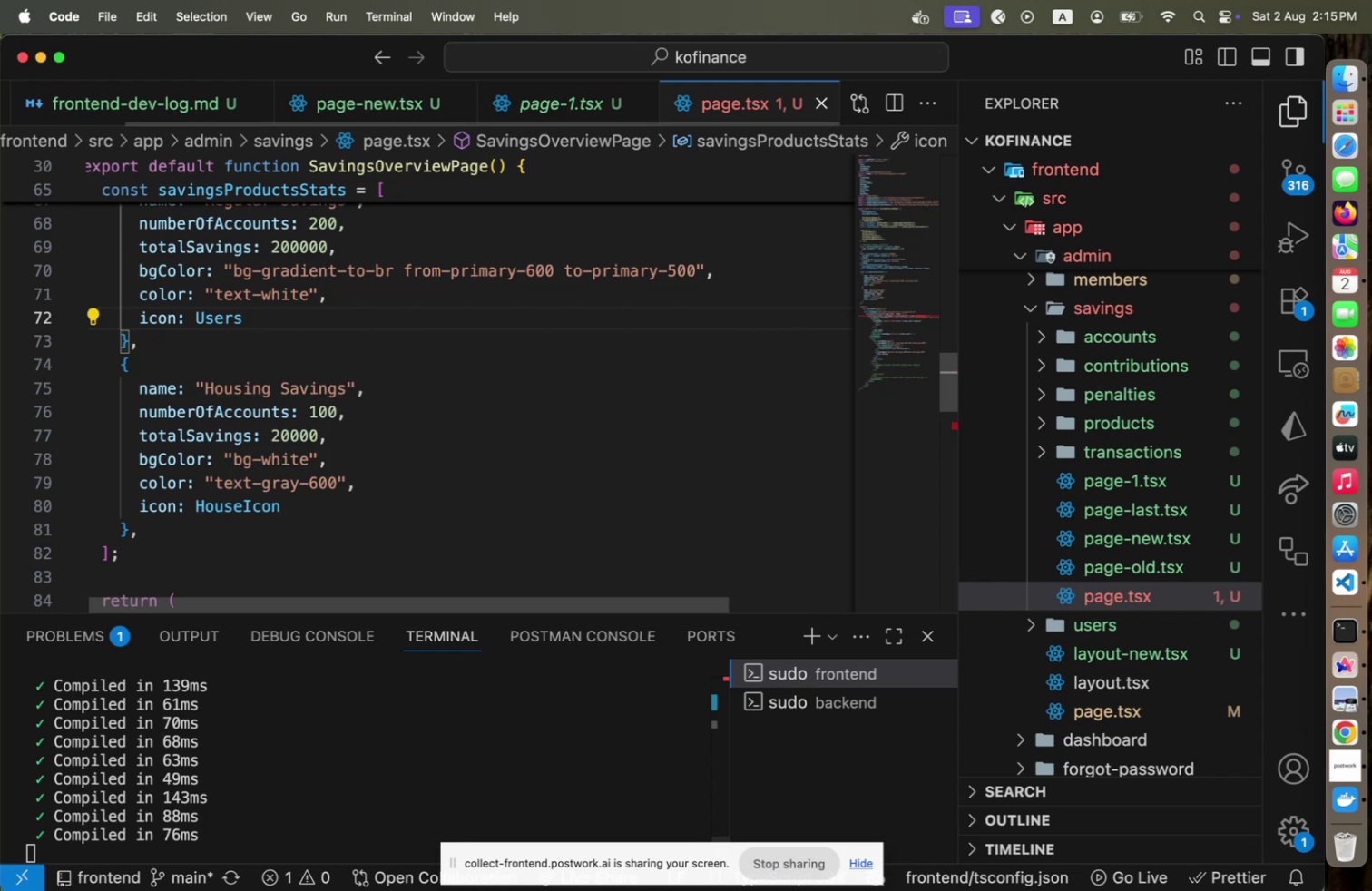 
key(Meta+CommandLeft)
 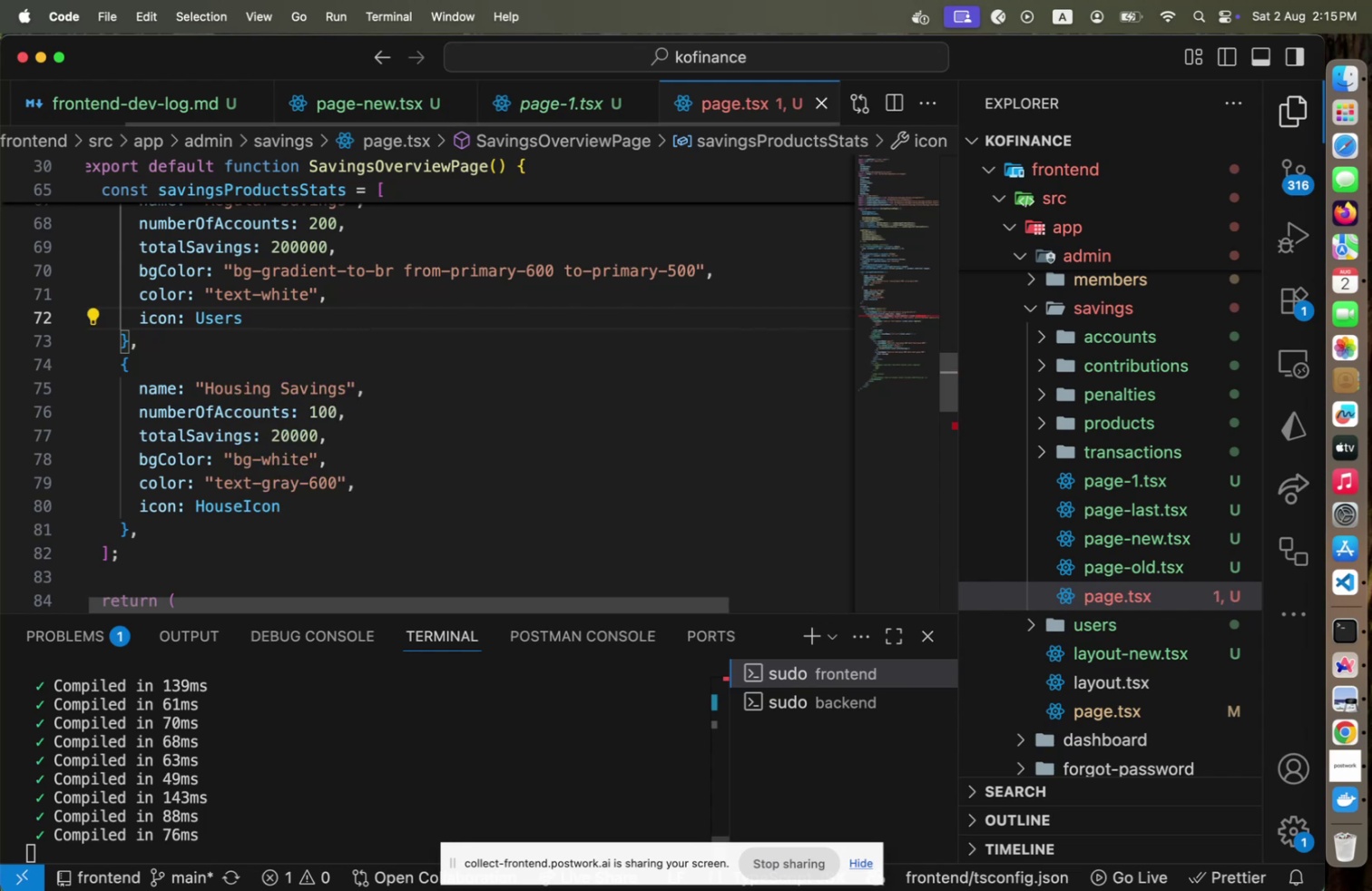 
key(Meta+Tab)
 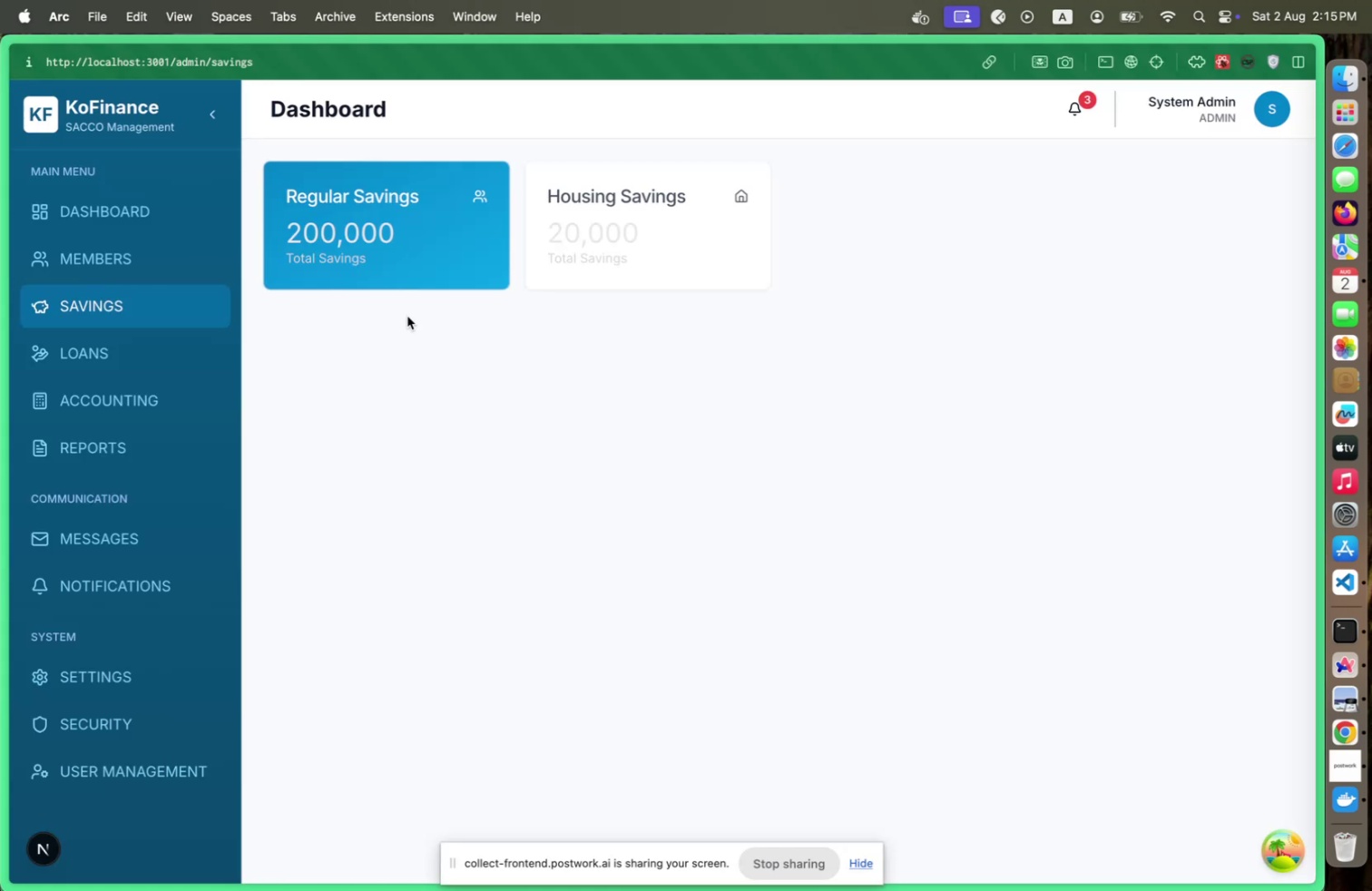 
key(Meta+CommandLeft)
 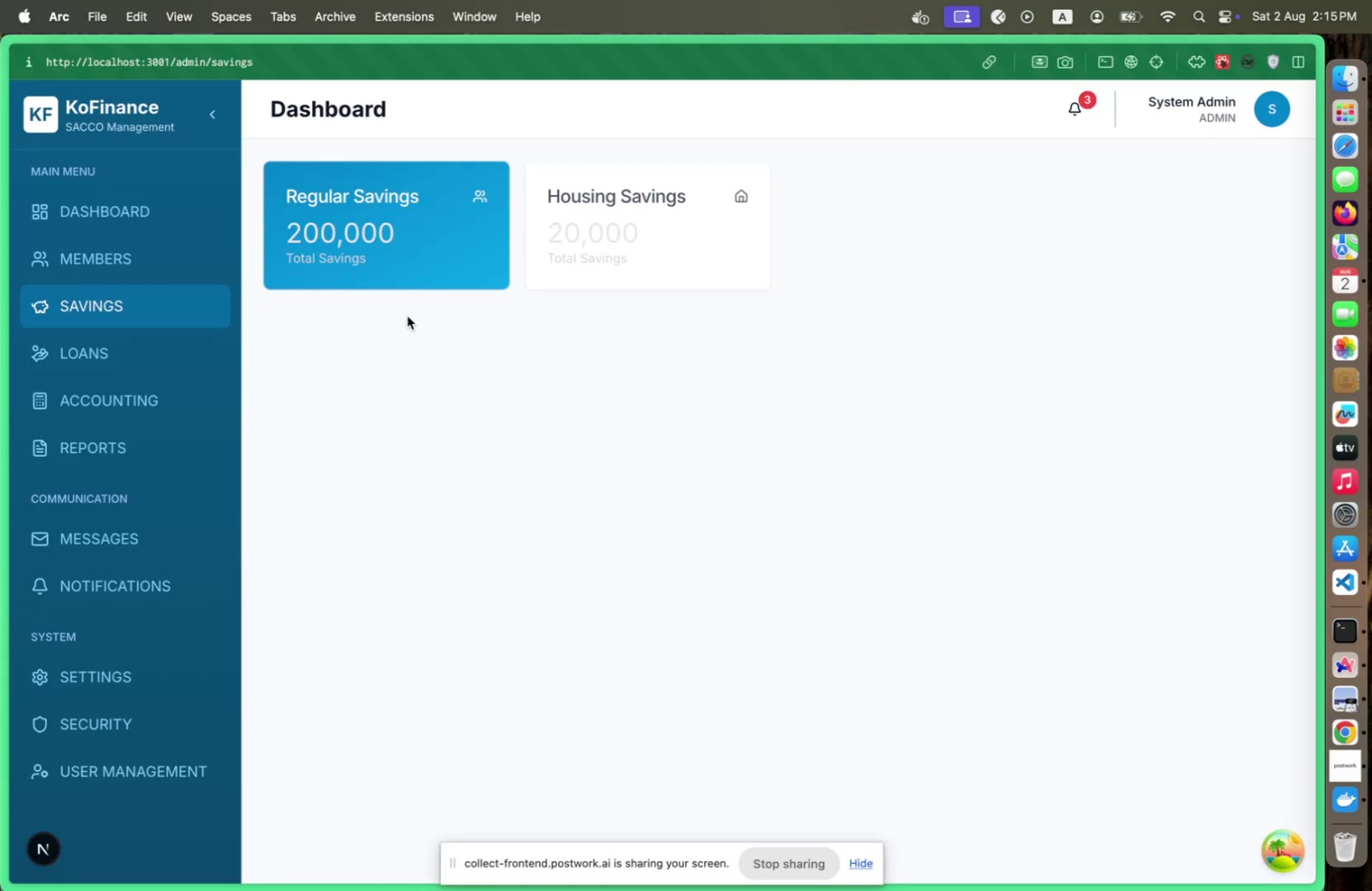 
key(Meta+Tab)
 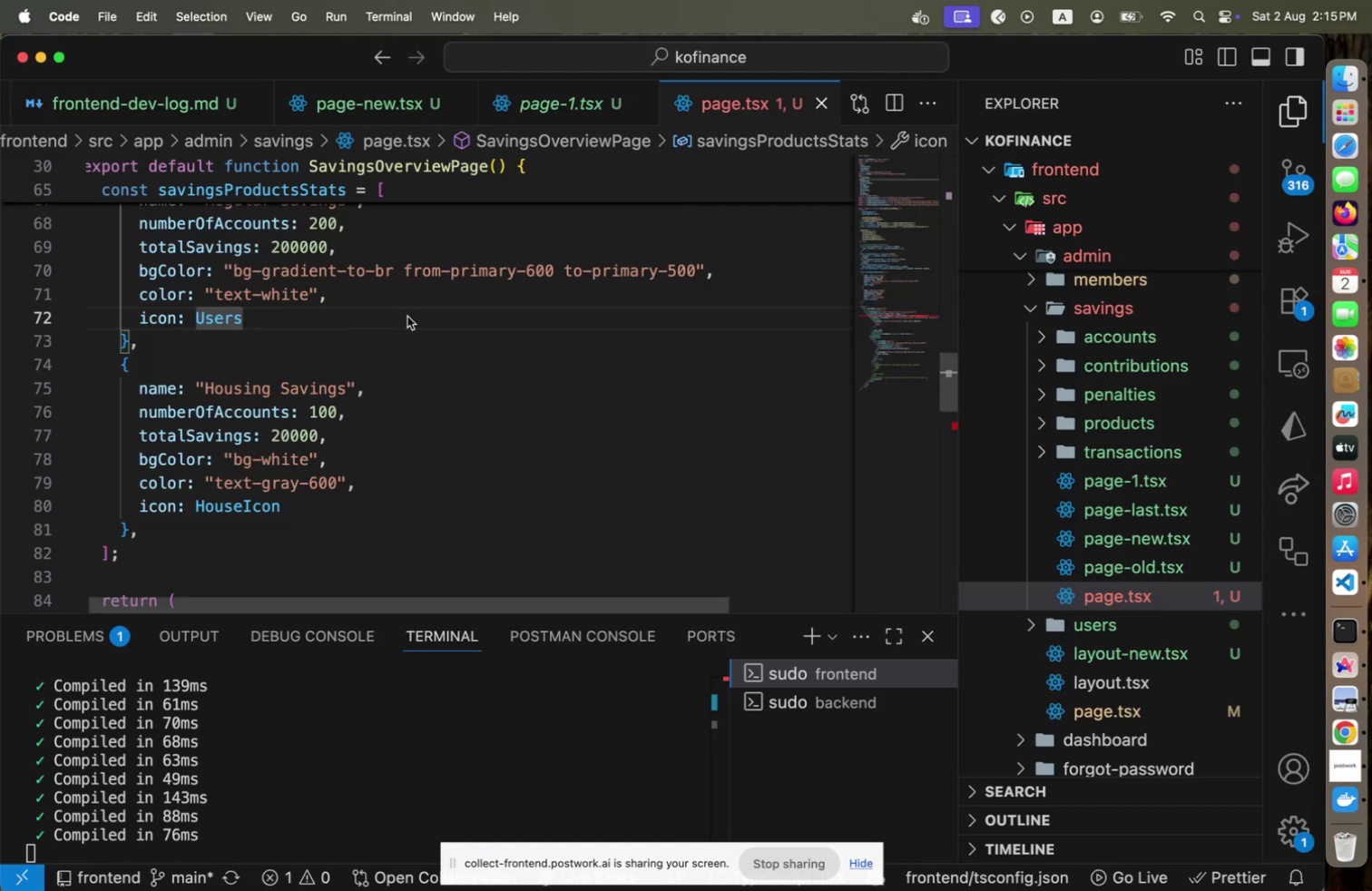 
key(Meta+CommandLeft)
 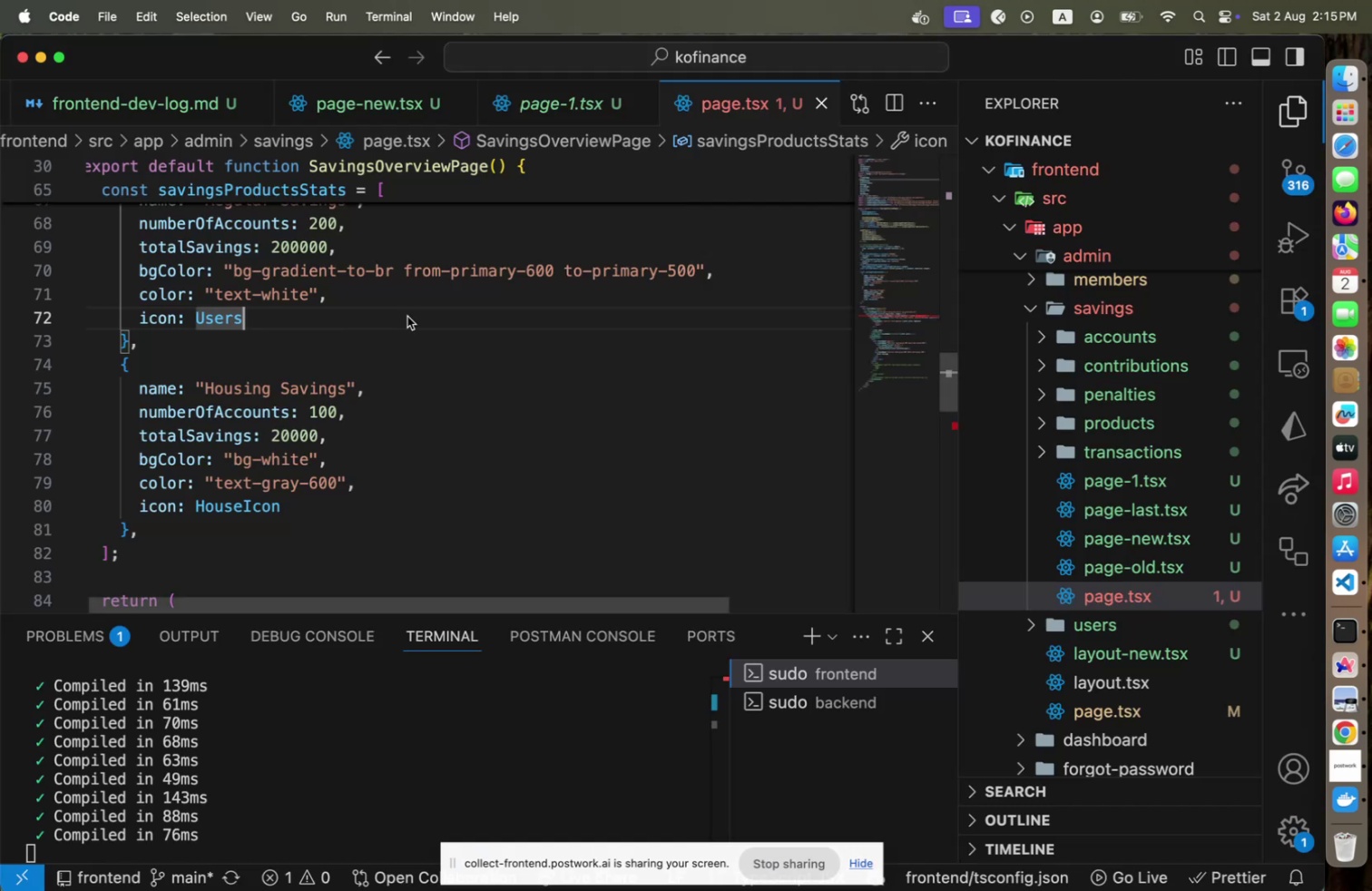 
key(Meta+Tab)
 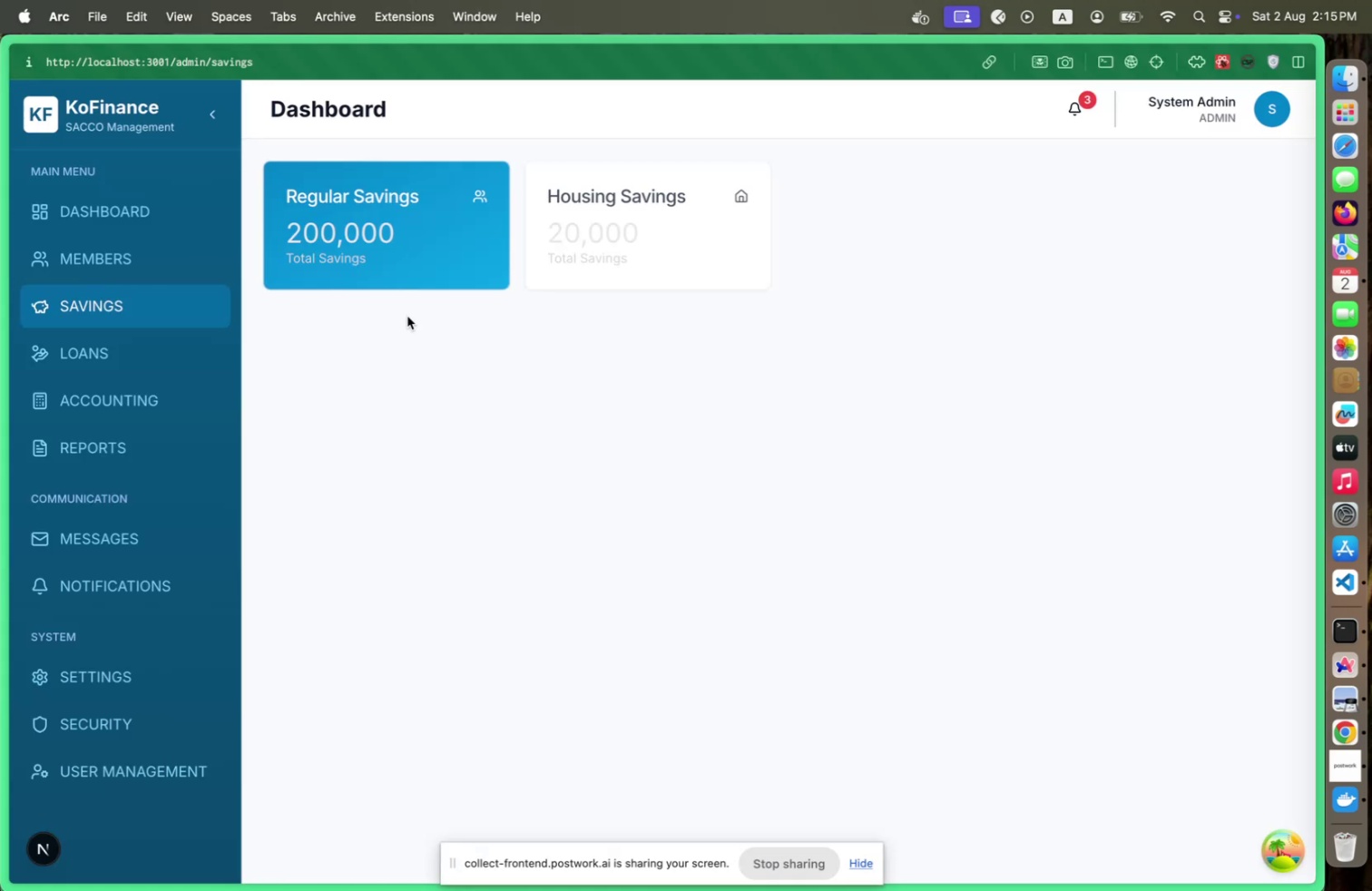 
key(Meta+CommandLeft)
 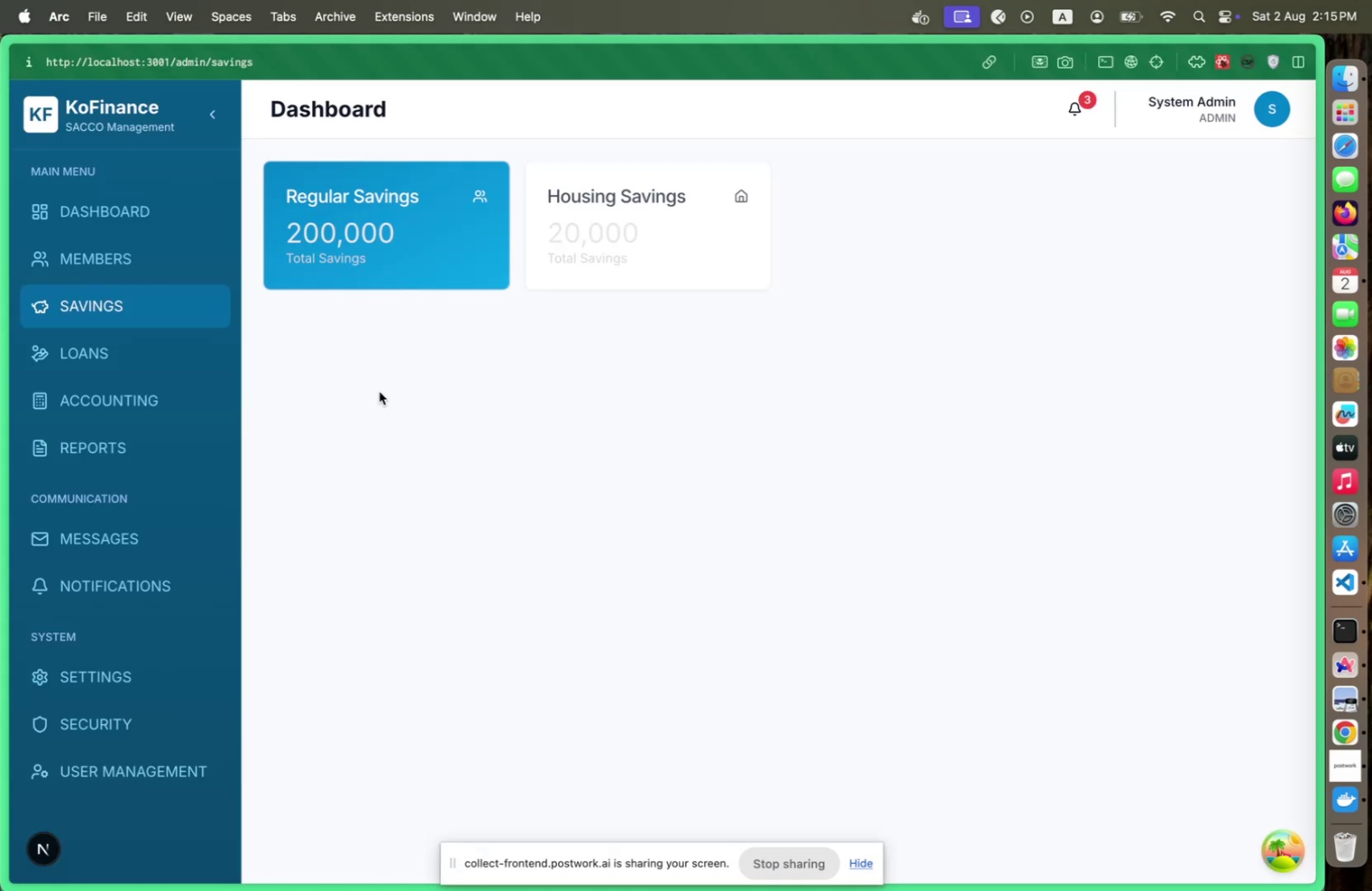 
key(Meta+Tab)
 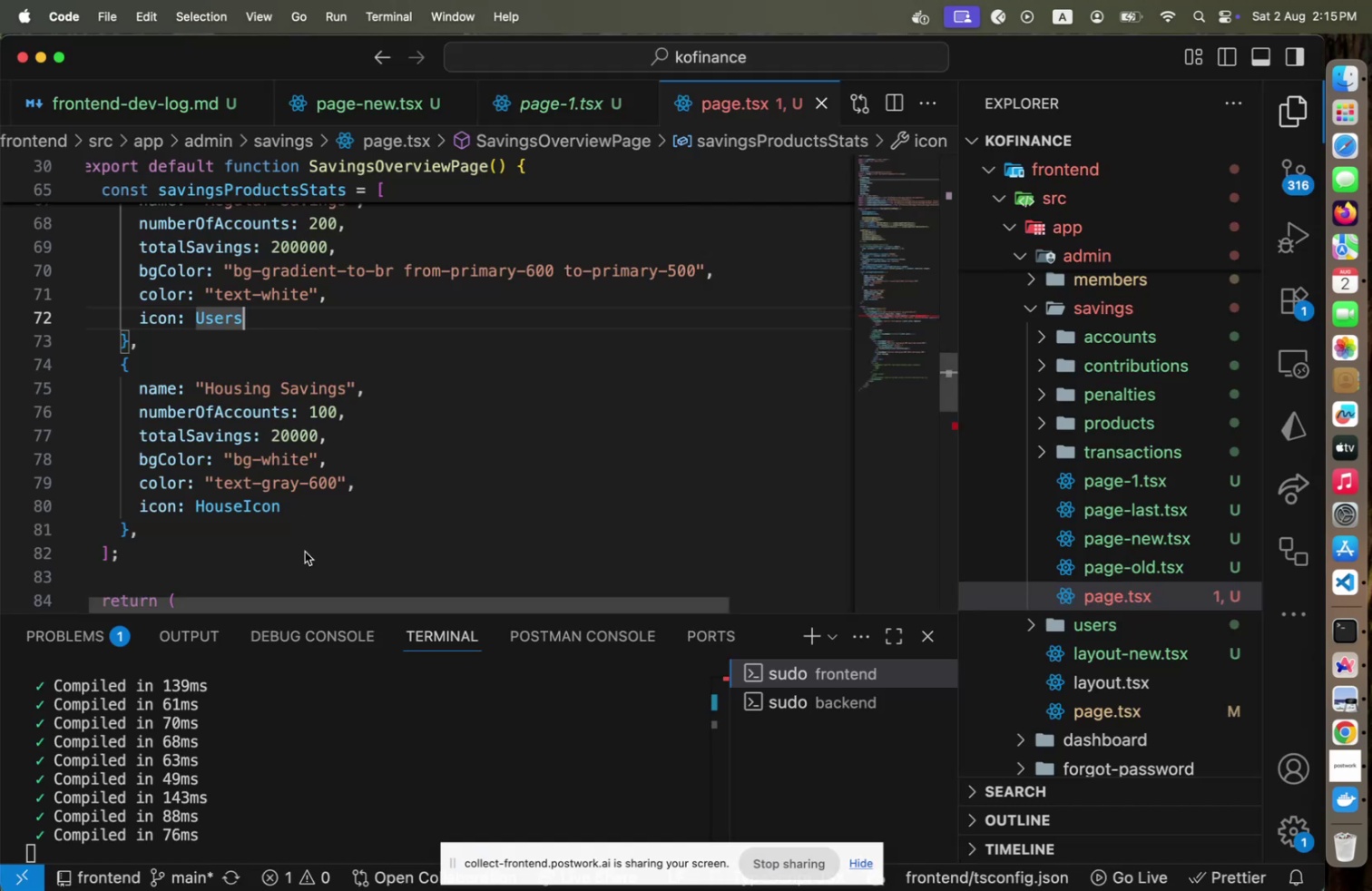 
scroll: coordinate [316, 543], scroll_direction: down, amount: 12.0
 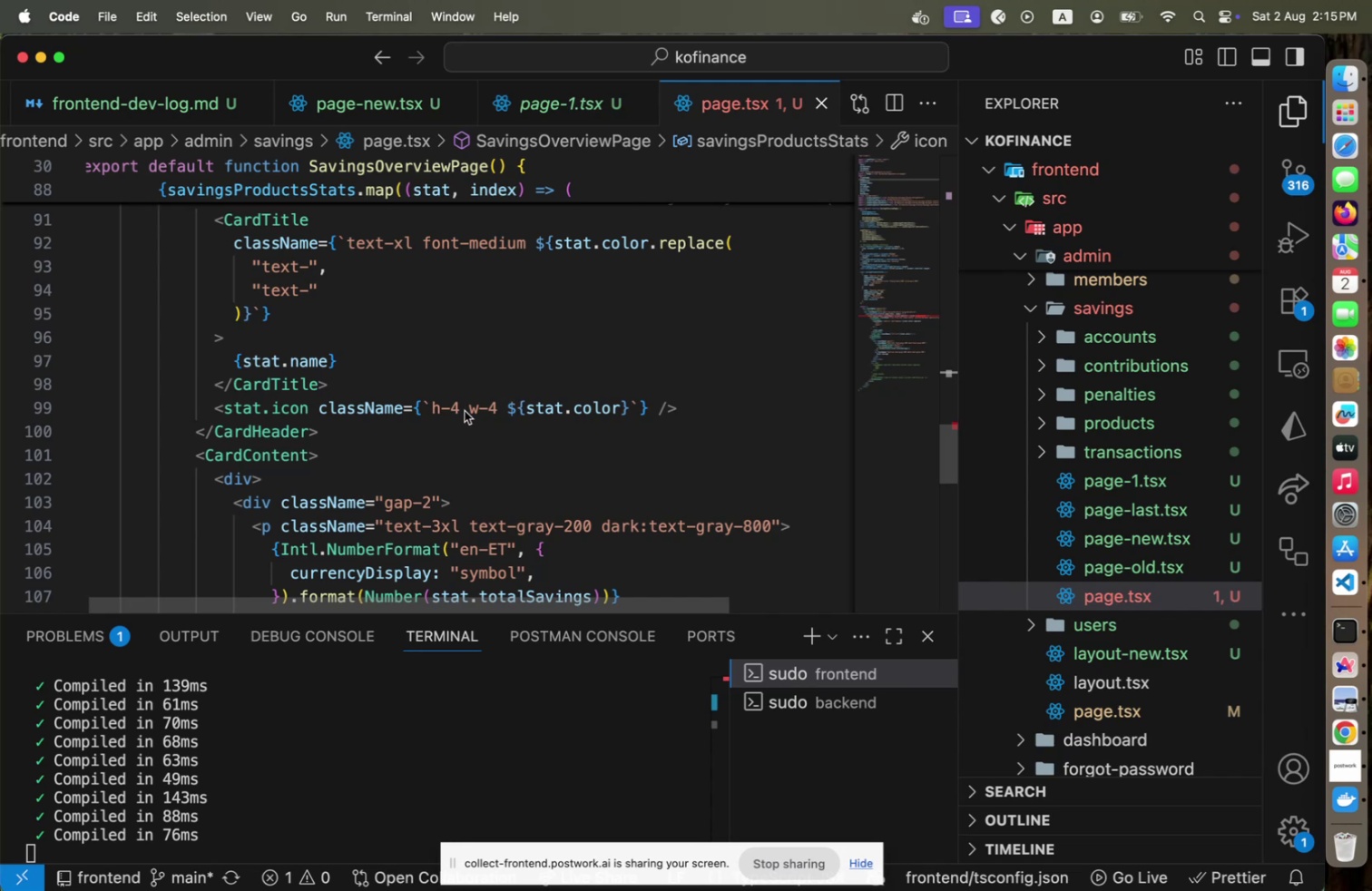 
left_click([461, 407])
 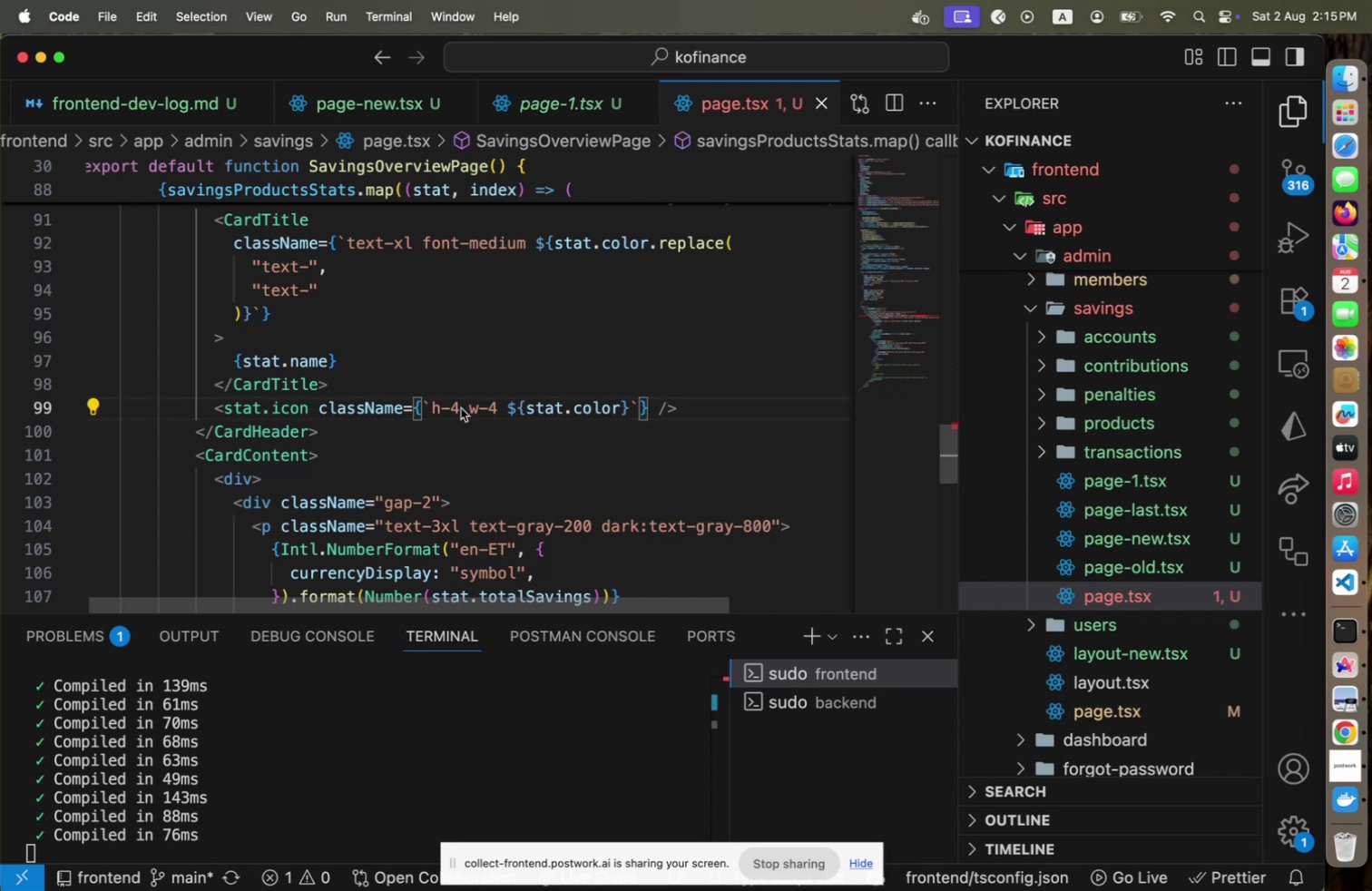 
key(Backspace)
 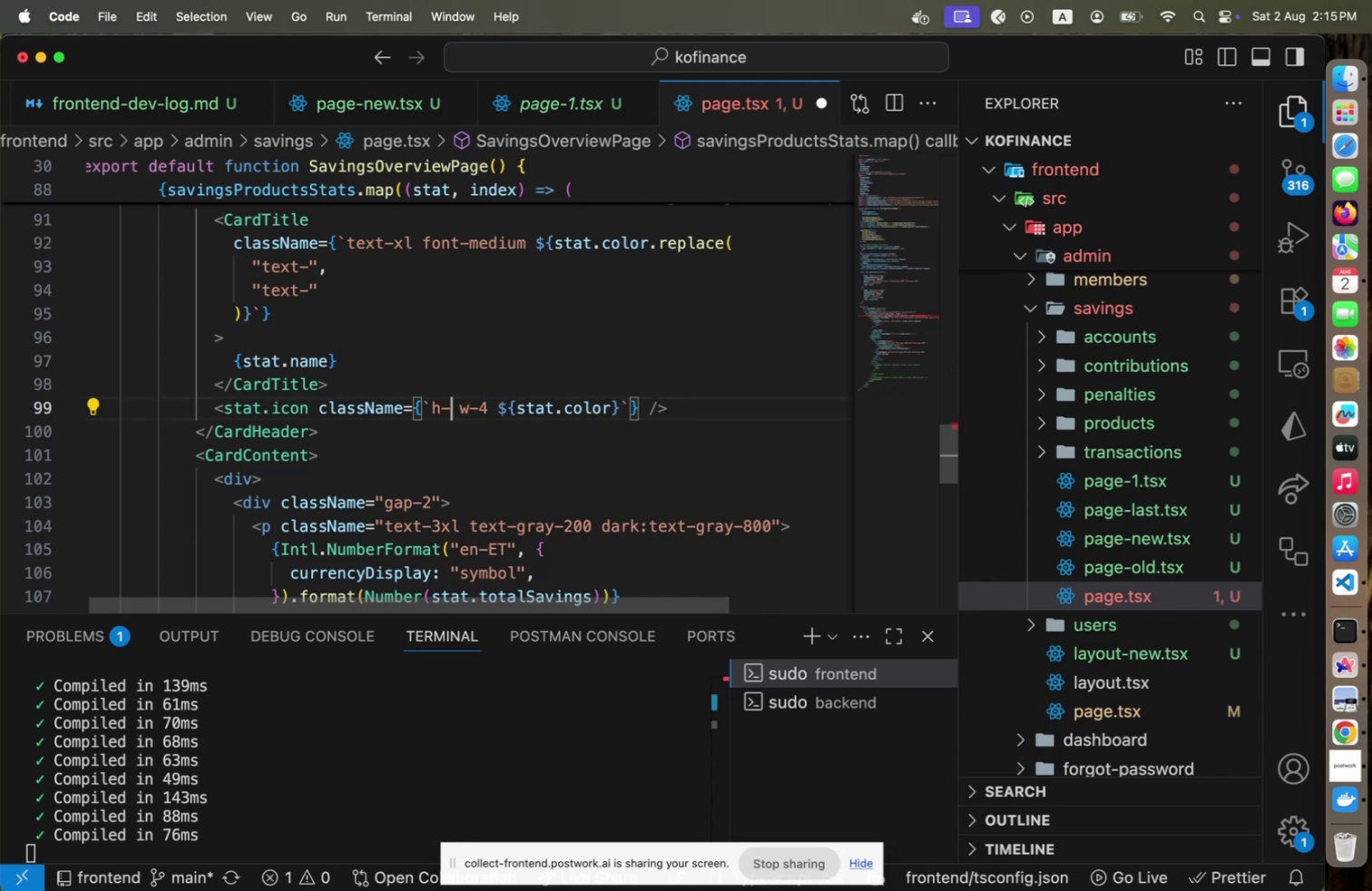 
key(6)
 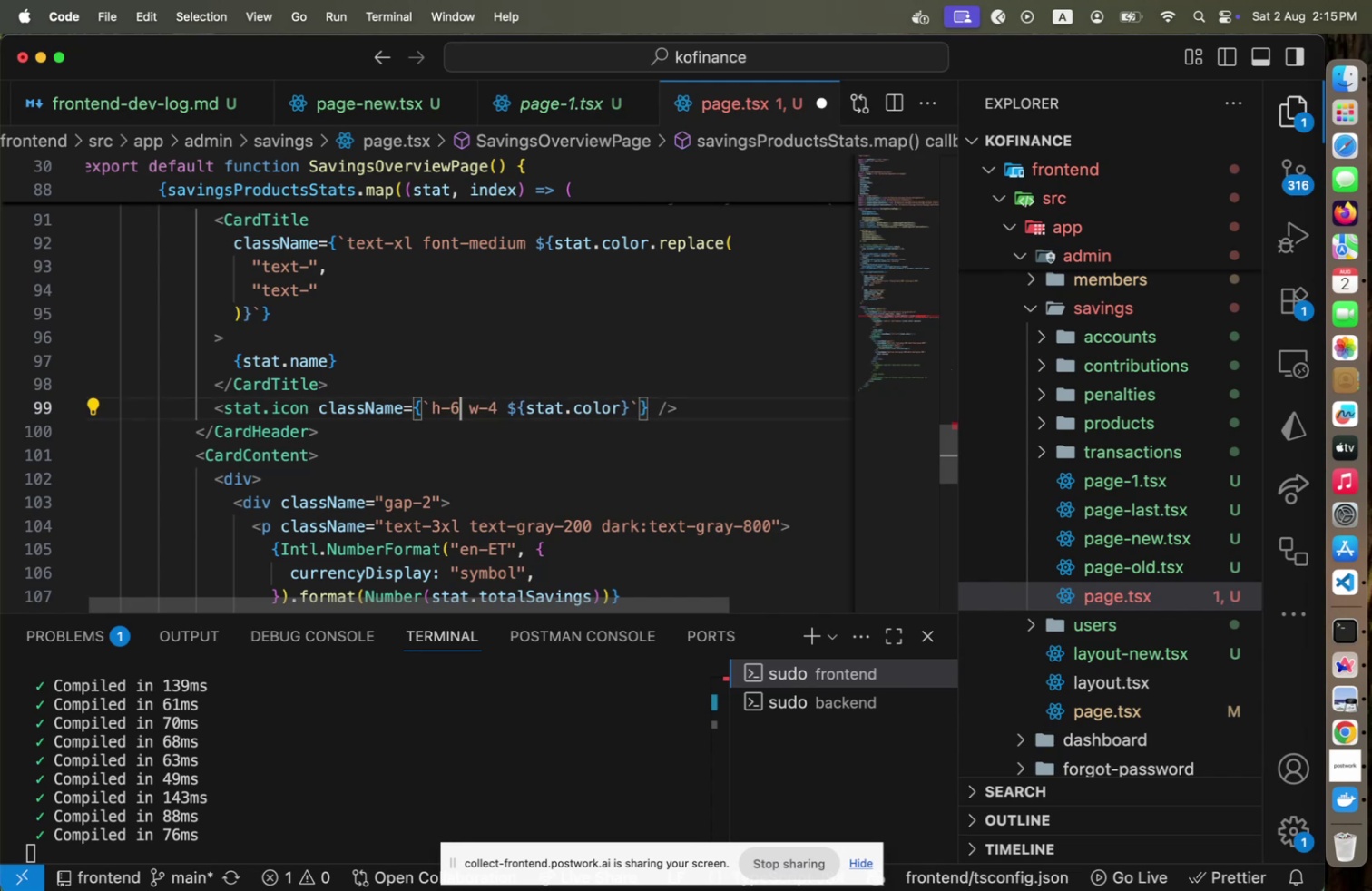 
key(ArrowRight)
 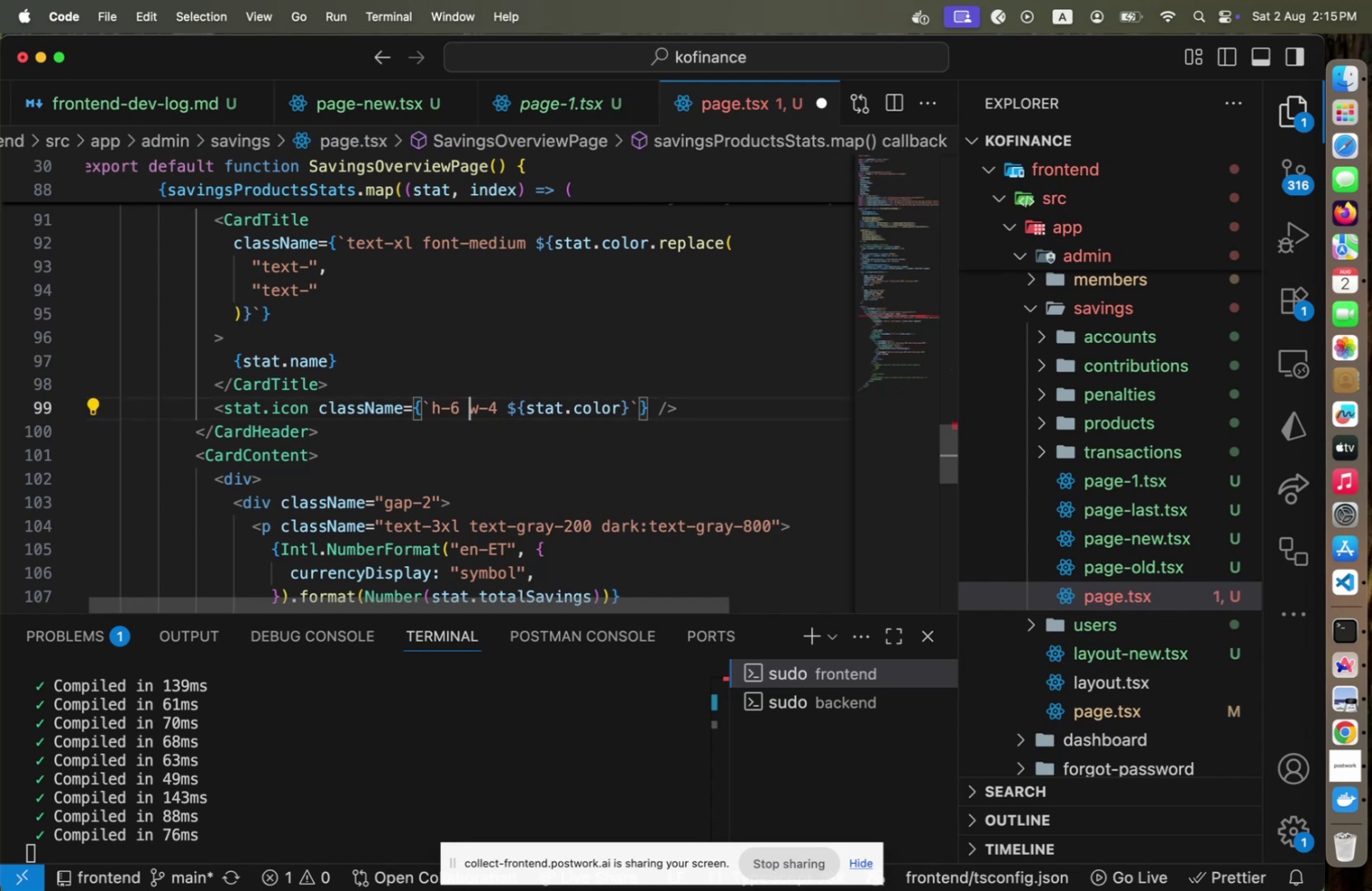 
key(ArrowRight)
 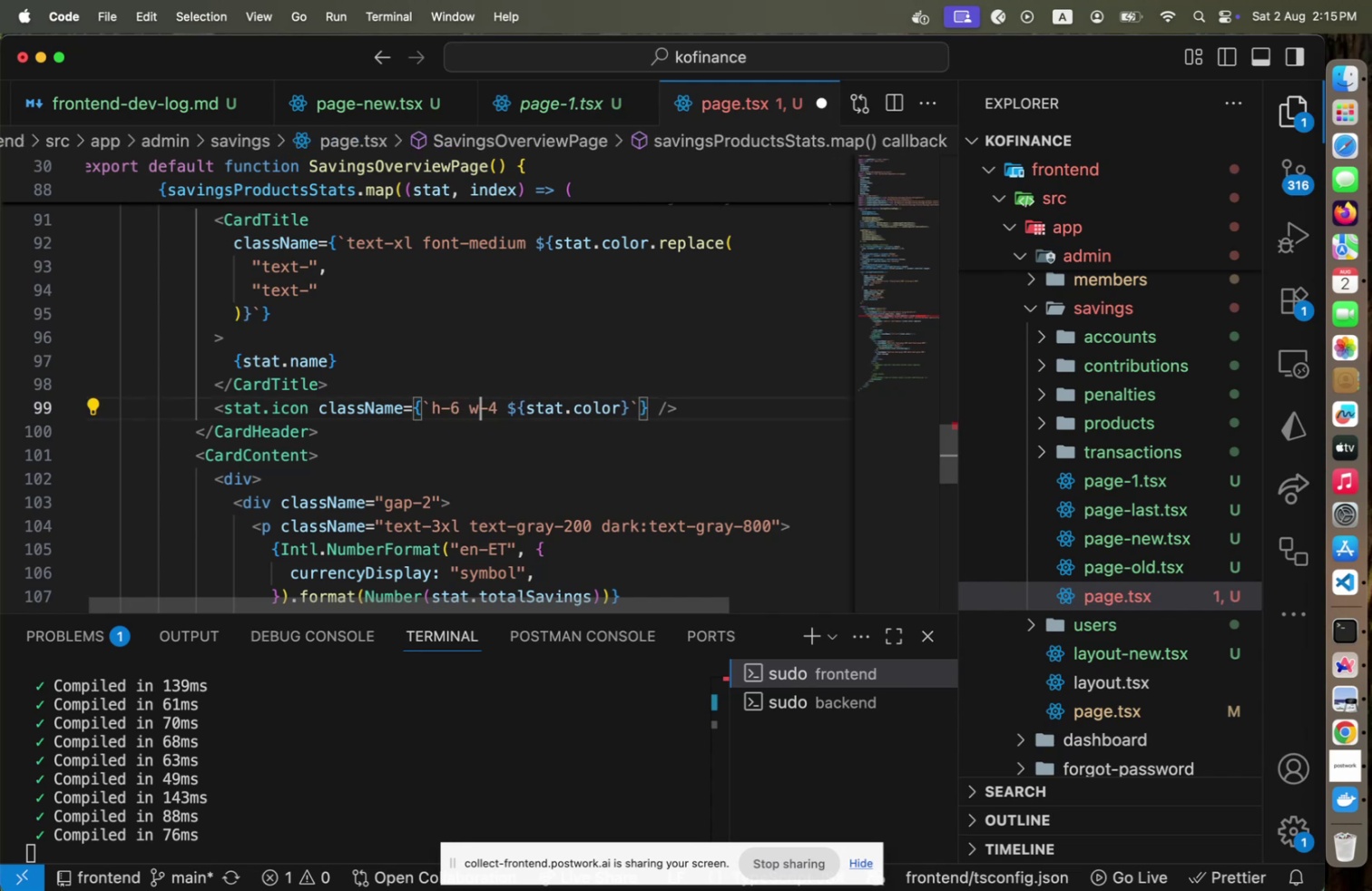 
key(ArrowRight)
 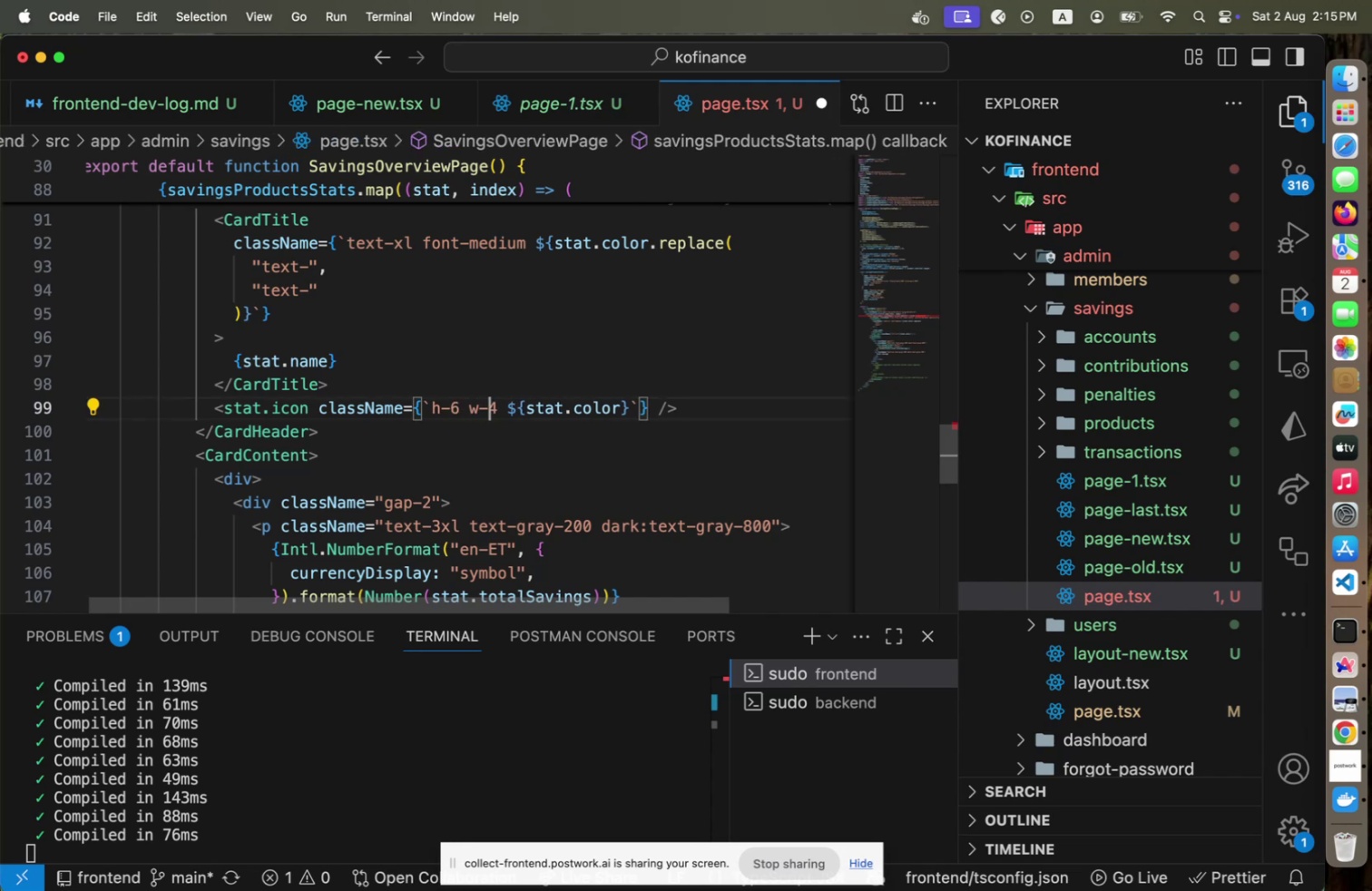 
key(ArrowRight)
 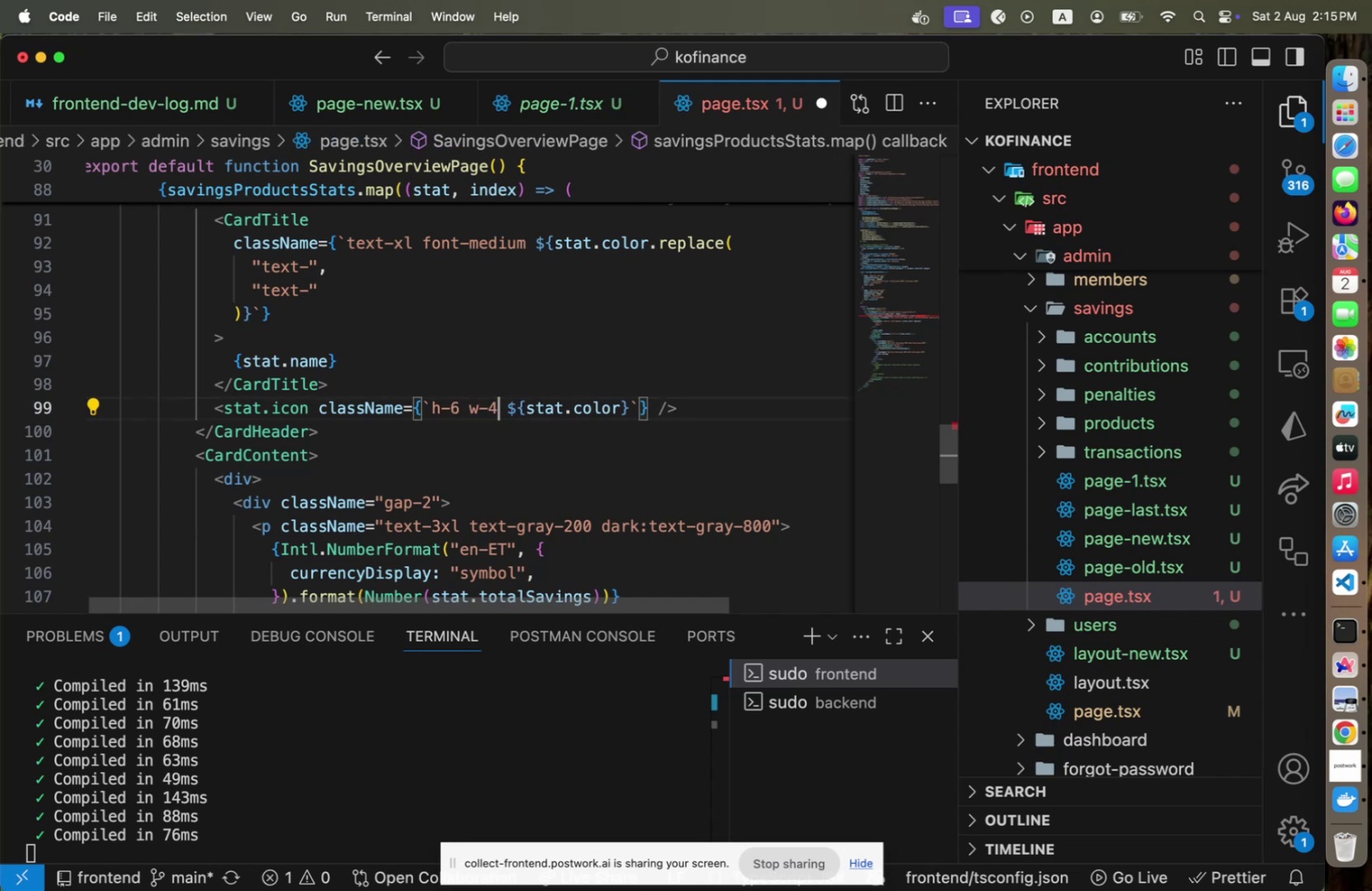 
key(Backspace)
 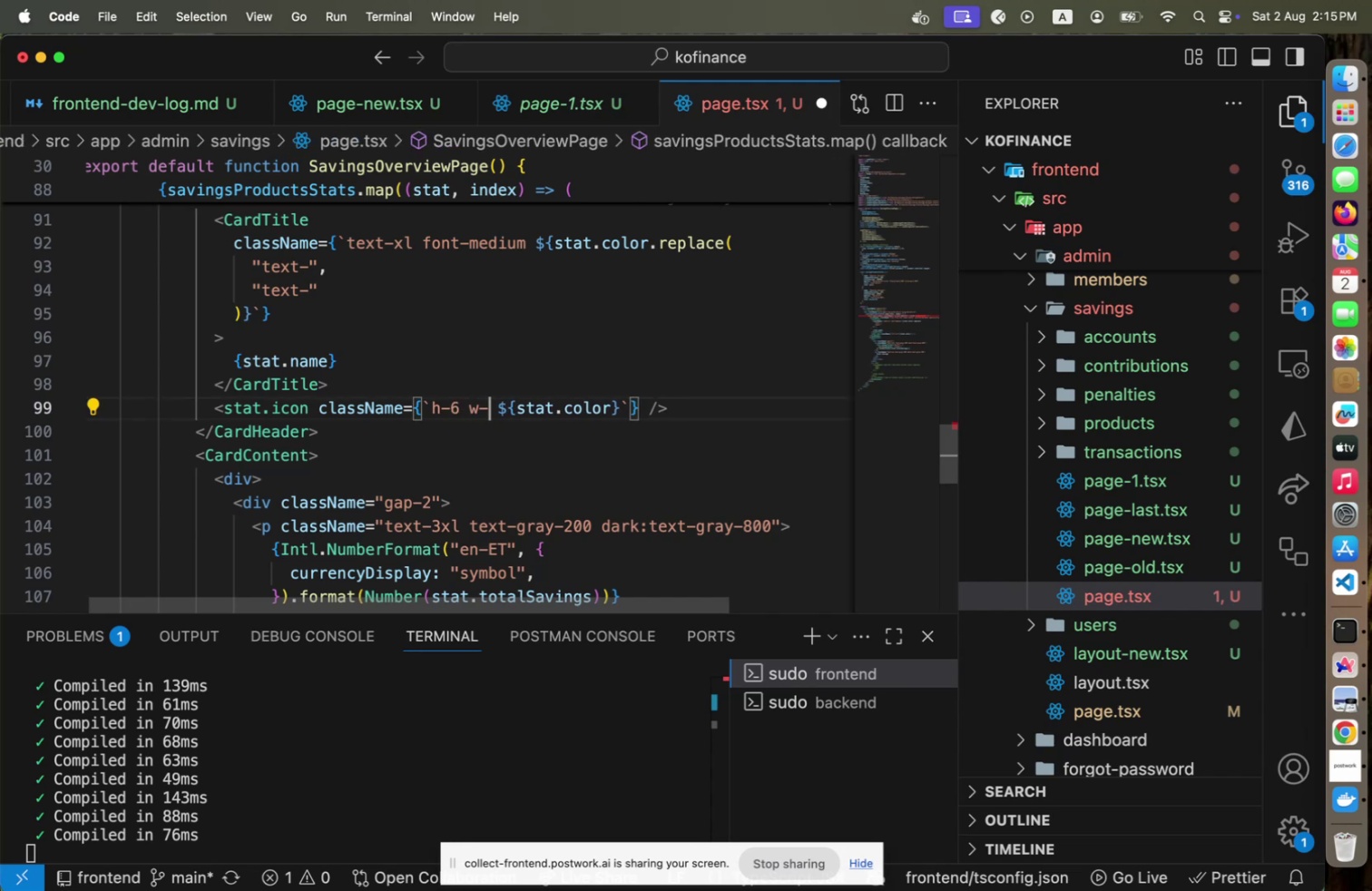 
key(6)
 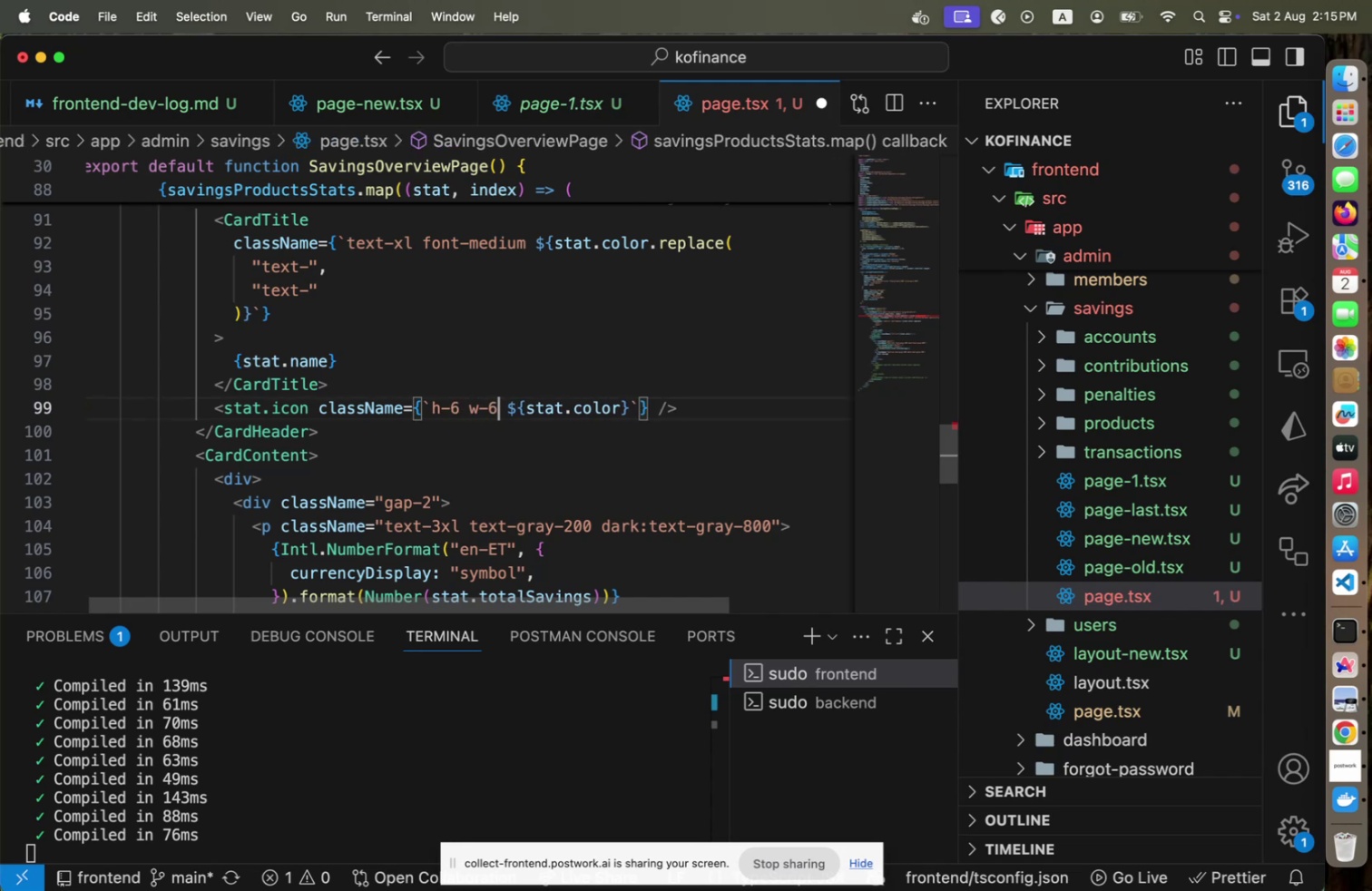 
key(Meta+CommandLeft)
 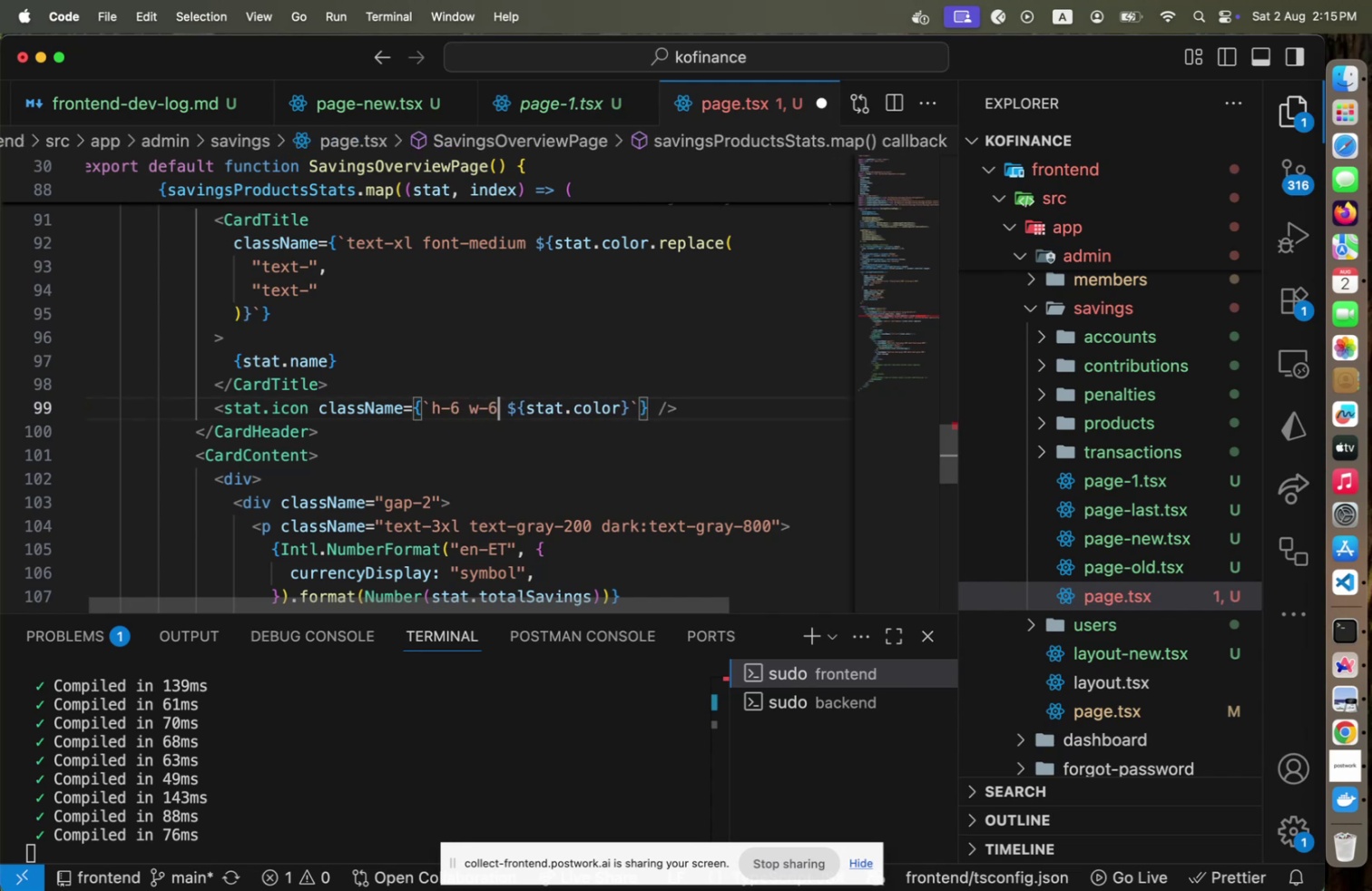 
key(Meta+S)
 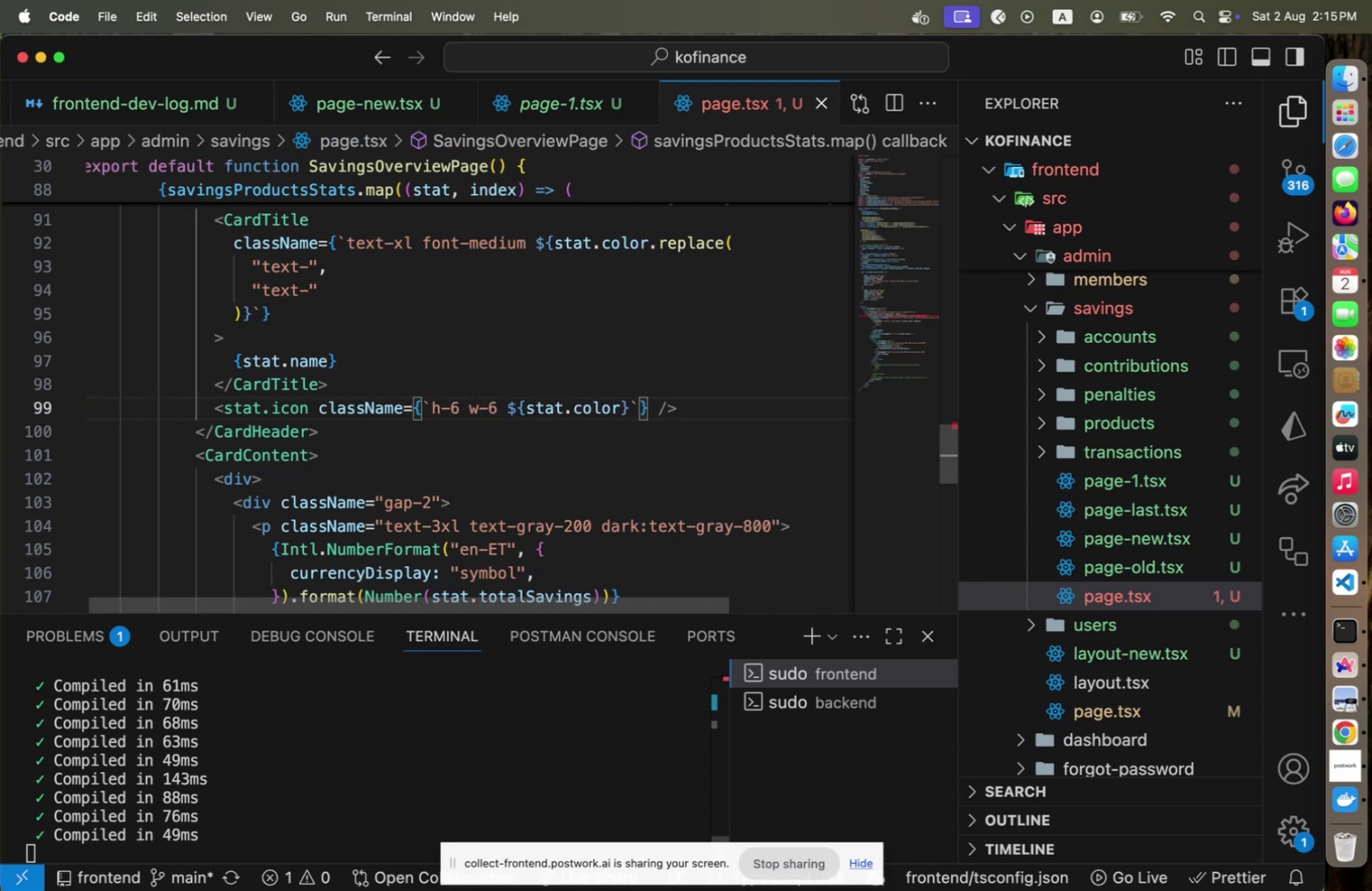 
key(Meta+CommandLeft)
 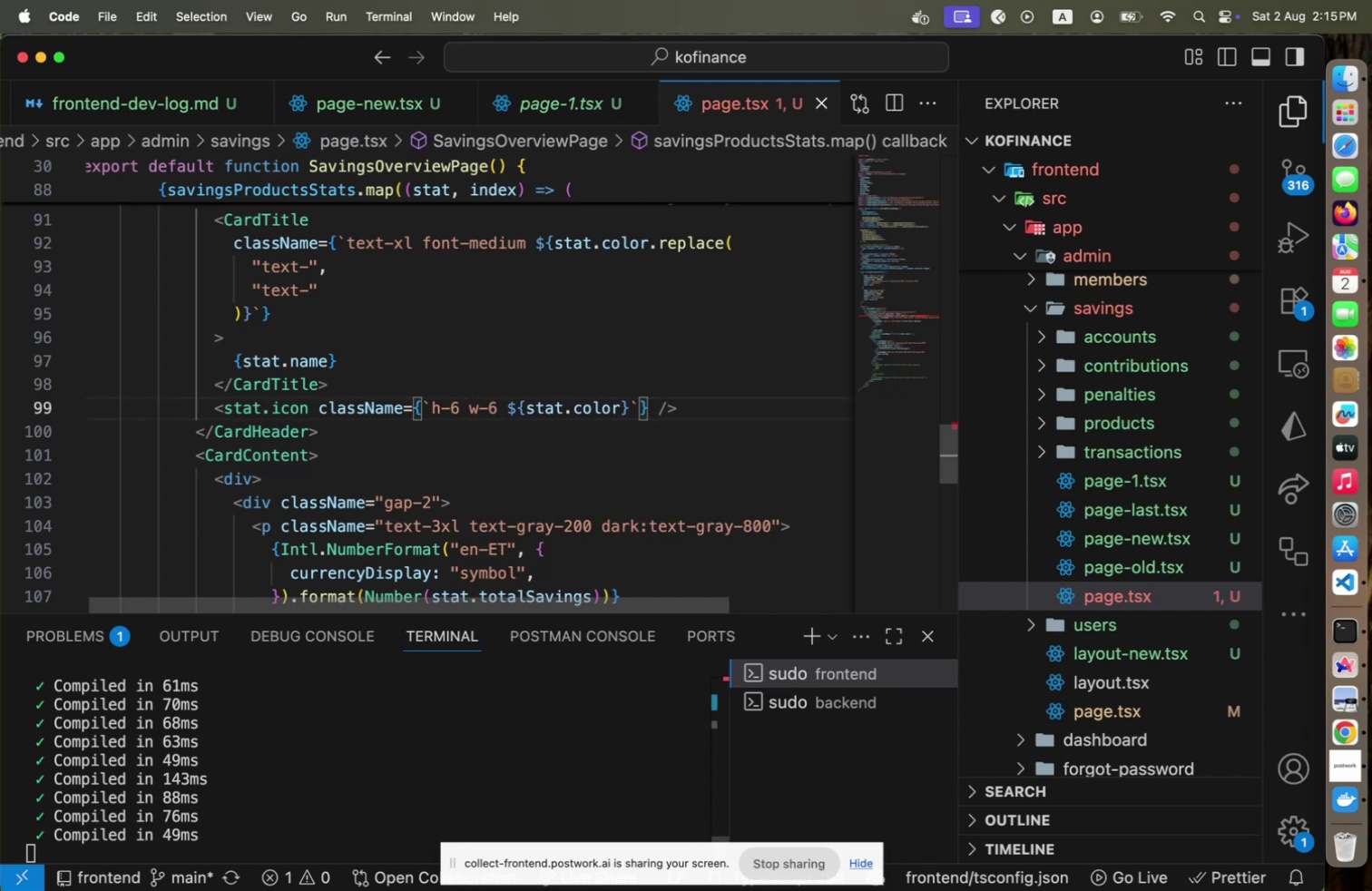 
key(Meta+Tab)
 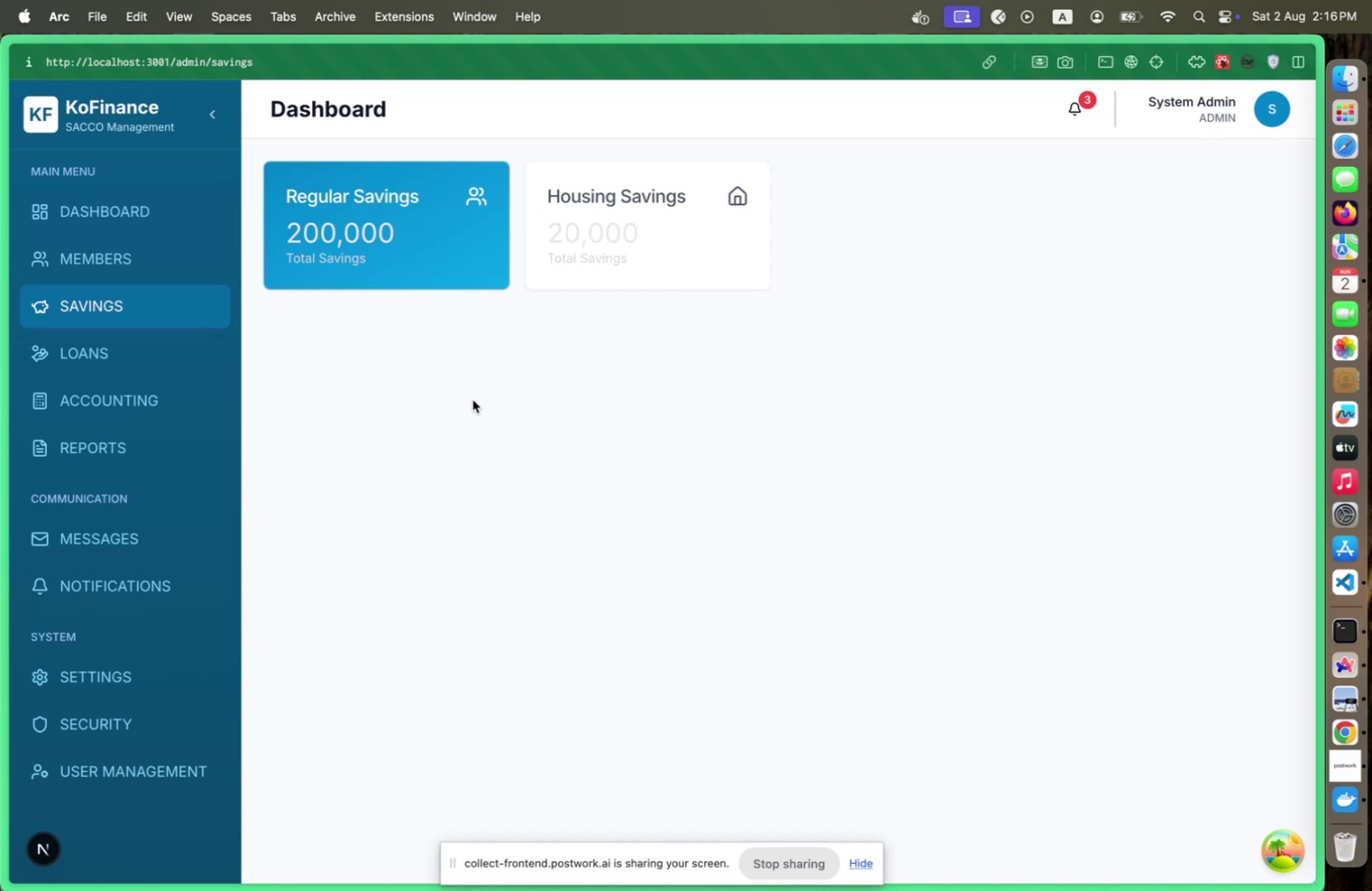 
wait(37.16)
 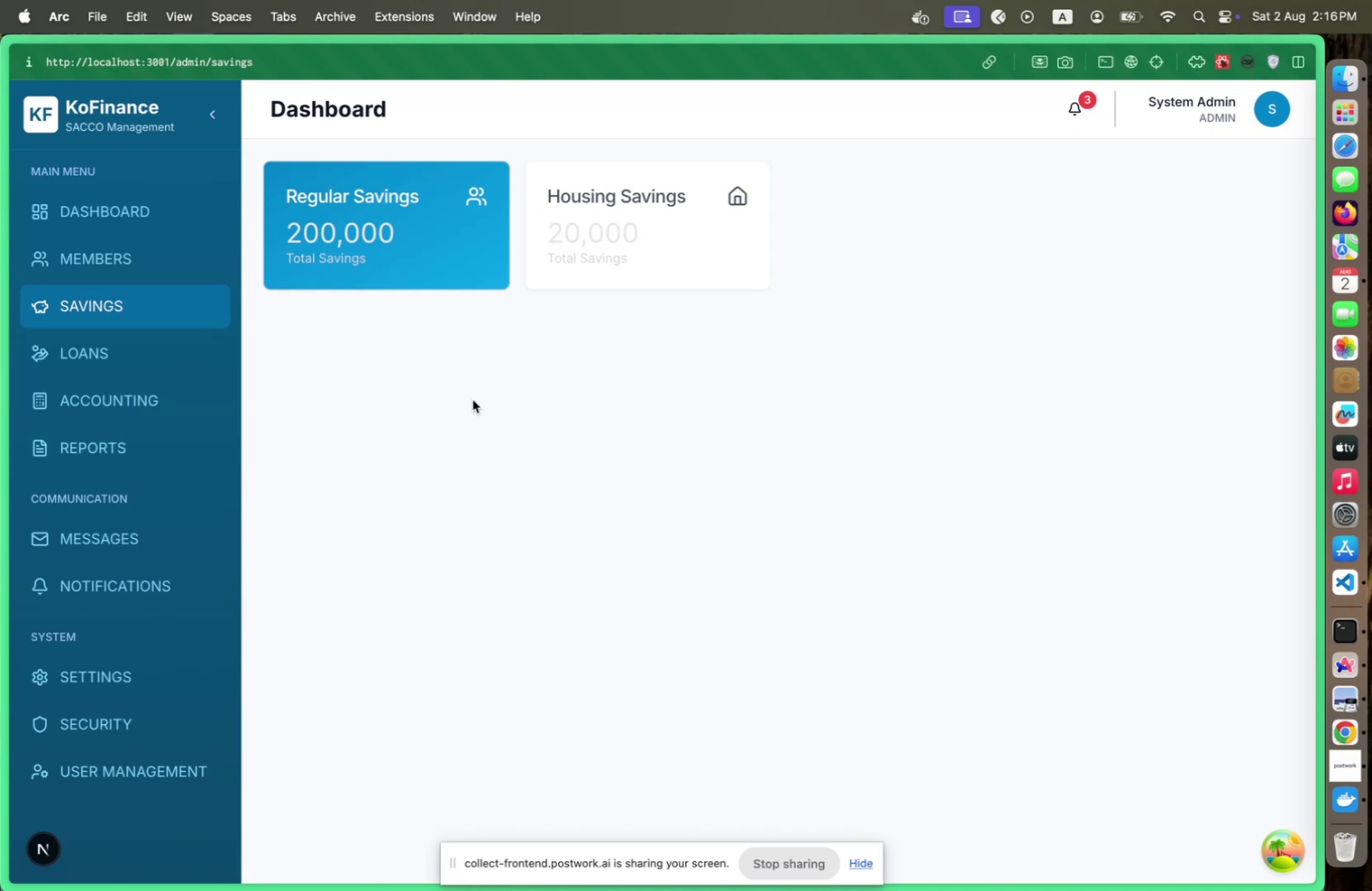 
key(Meta+CommandLeft)
 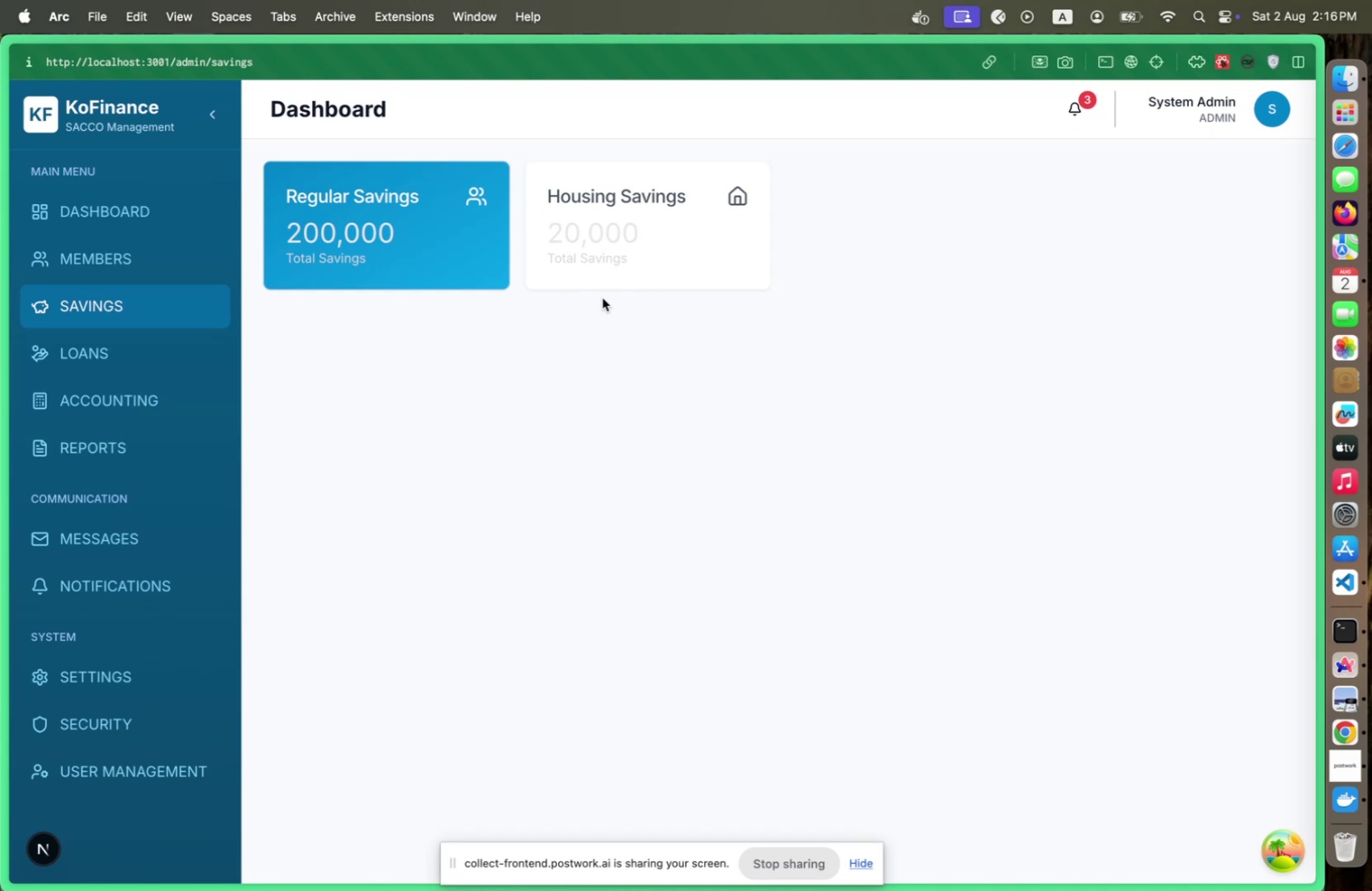 
key(Meta+Tab)
 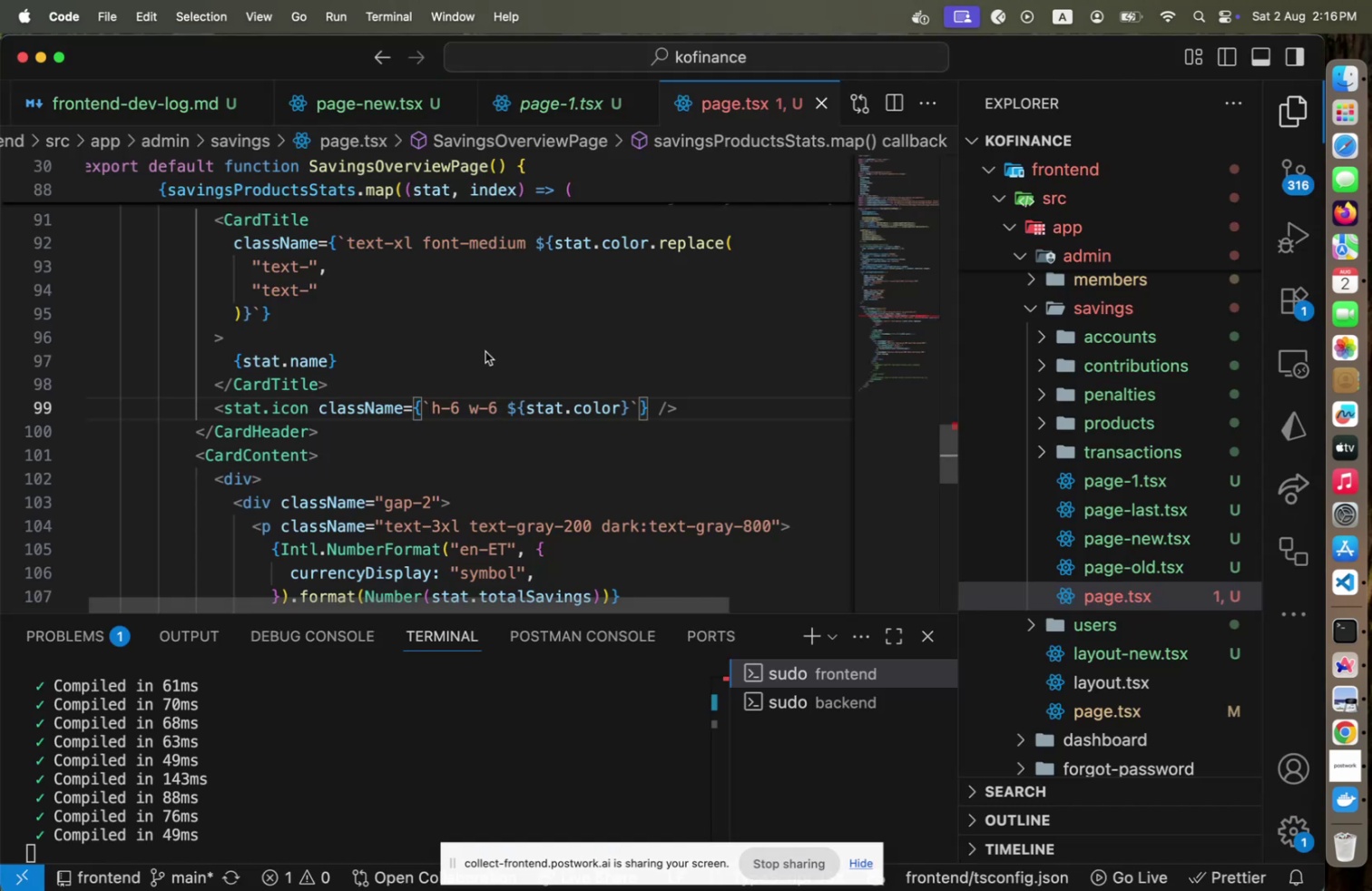 
scroll: coordinate [484, 354], scroll_direction: up, amount: 9.0
 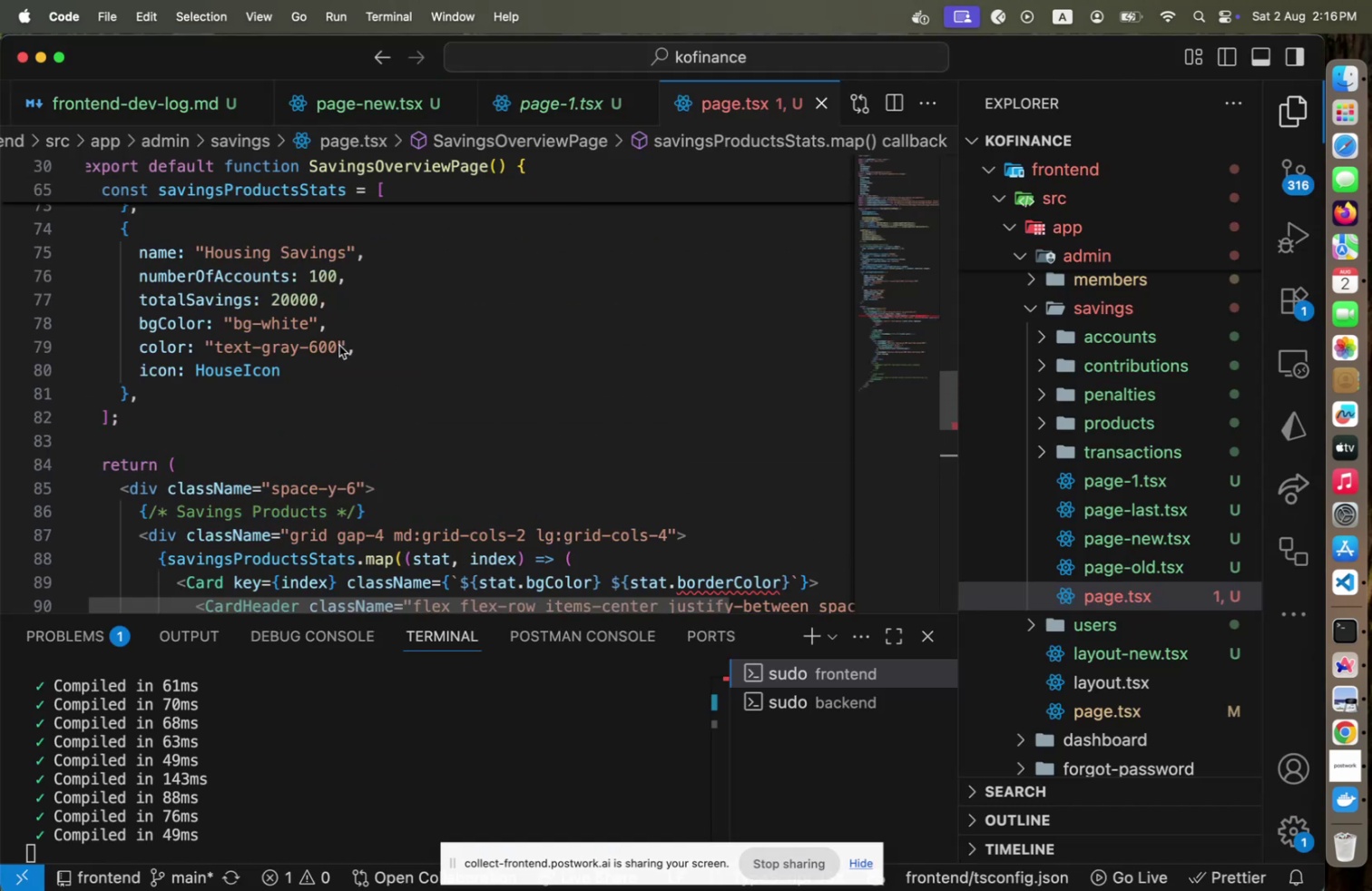 
left_click([339, 345])
 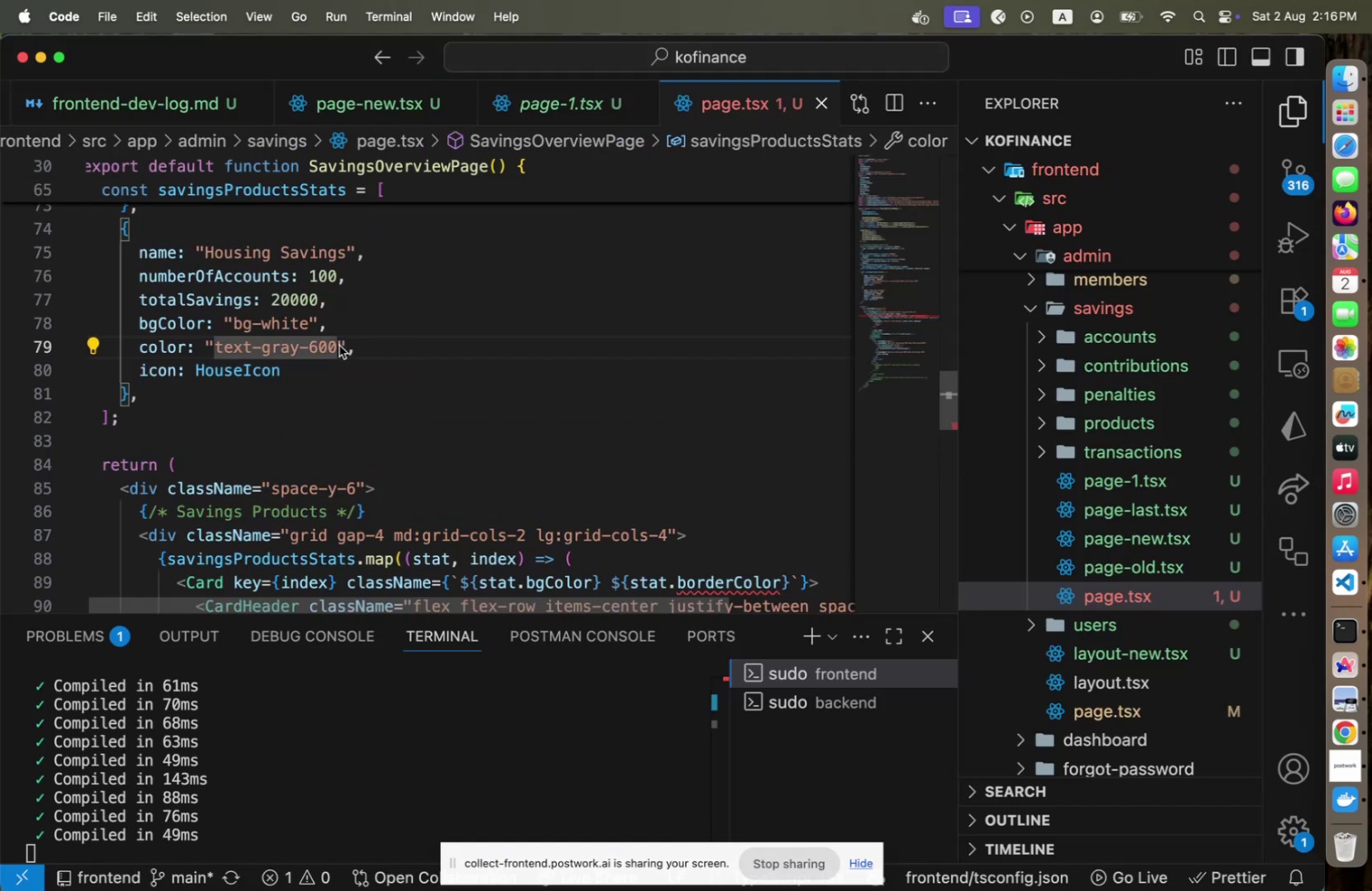 
key(Shift+ShiftRight)
 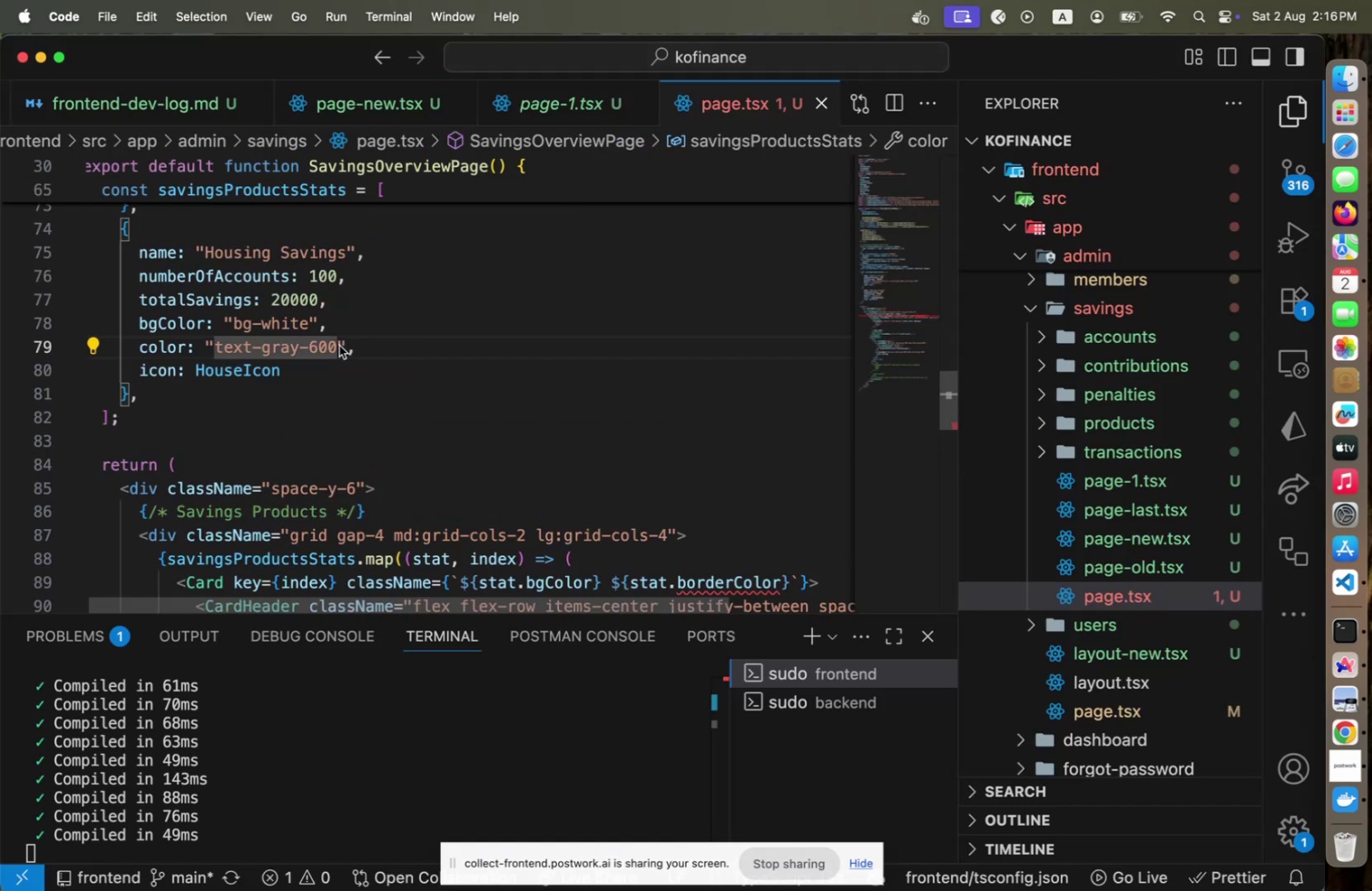 
key(ArrowLeft)
 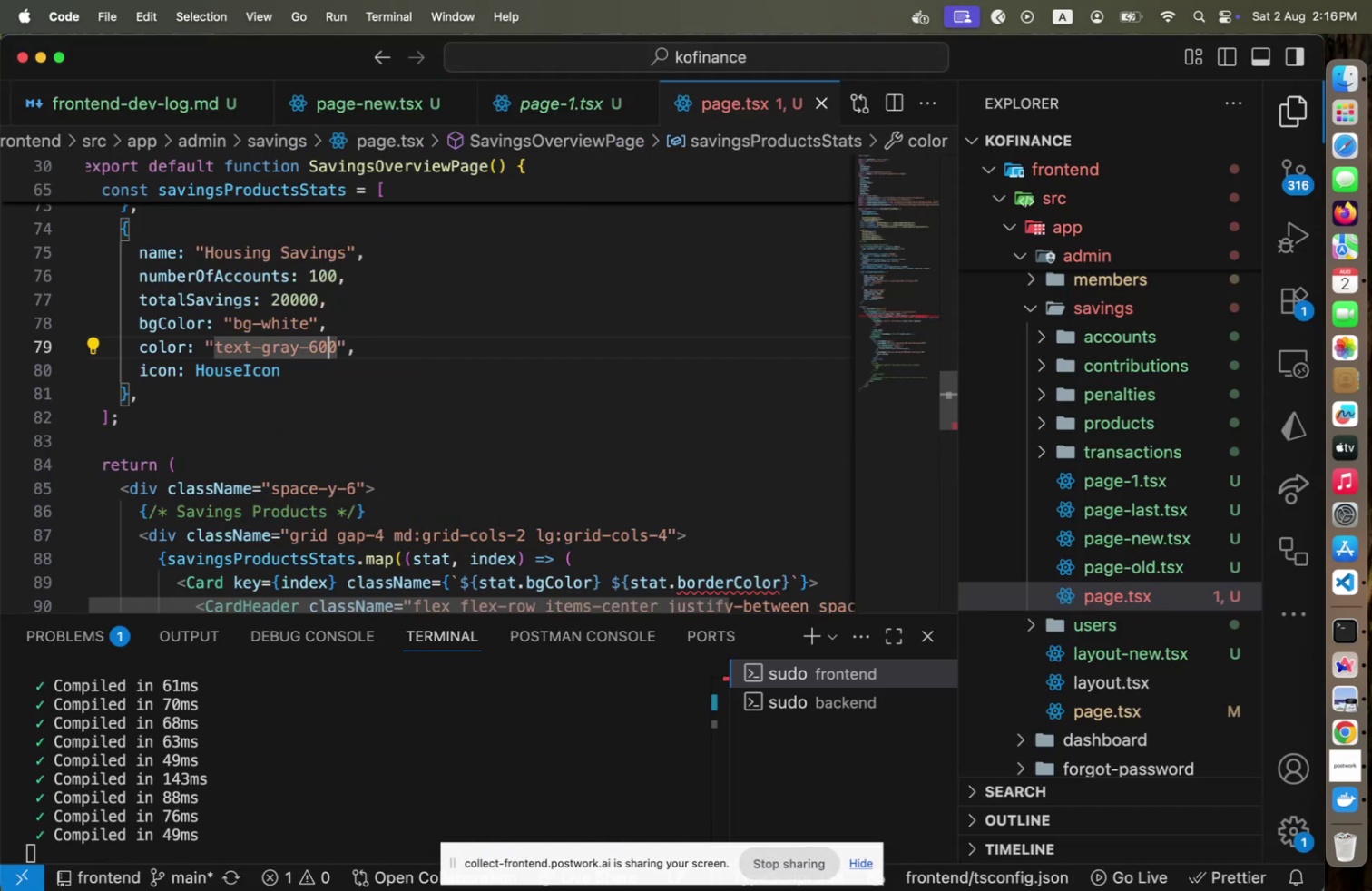 
key(ArrowLeft)
 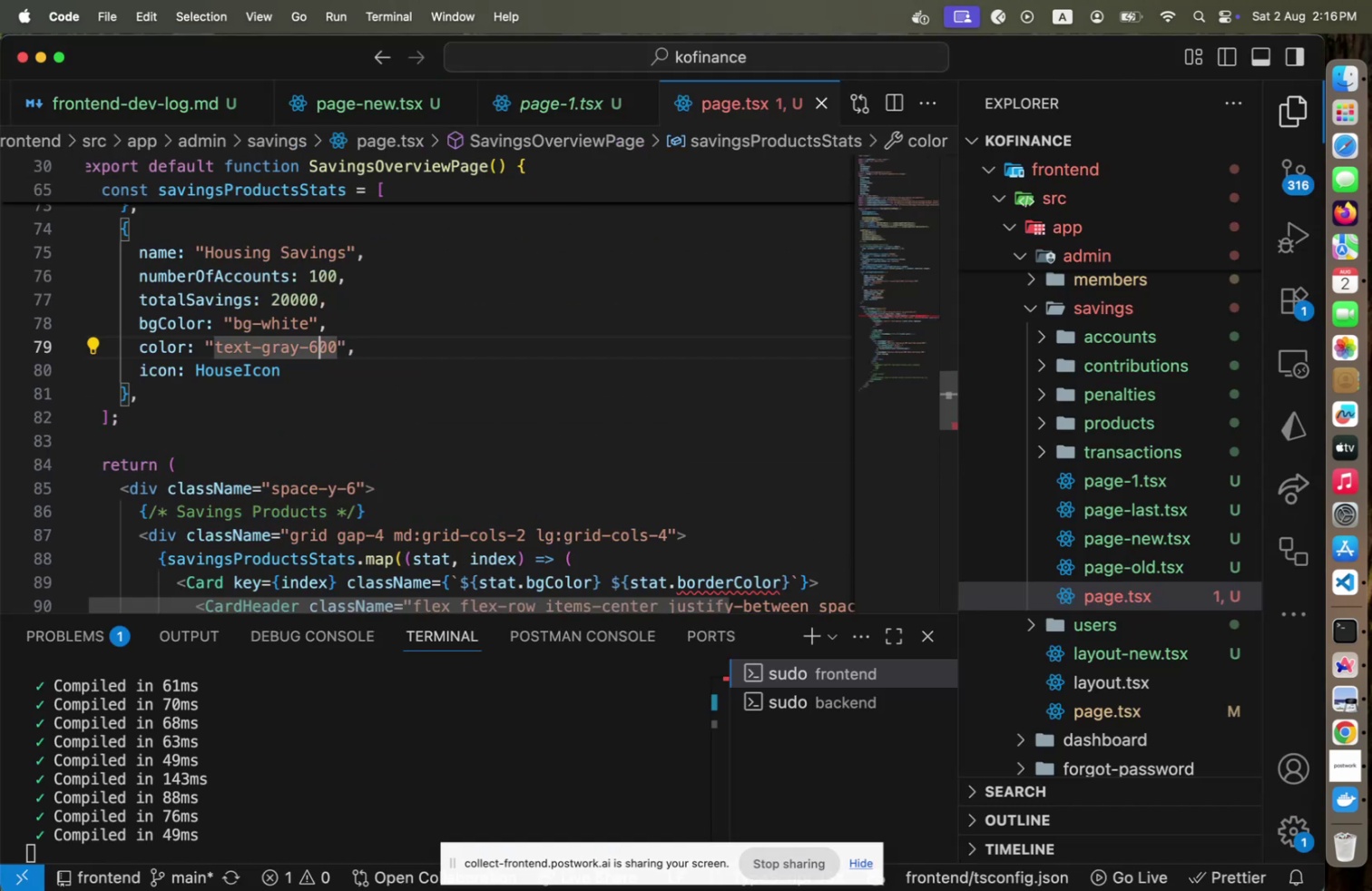 
key(Shift+ShiftRight)
 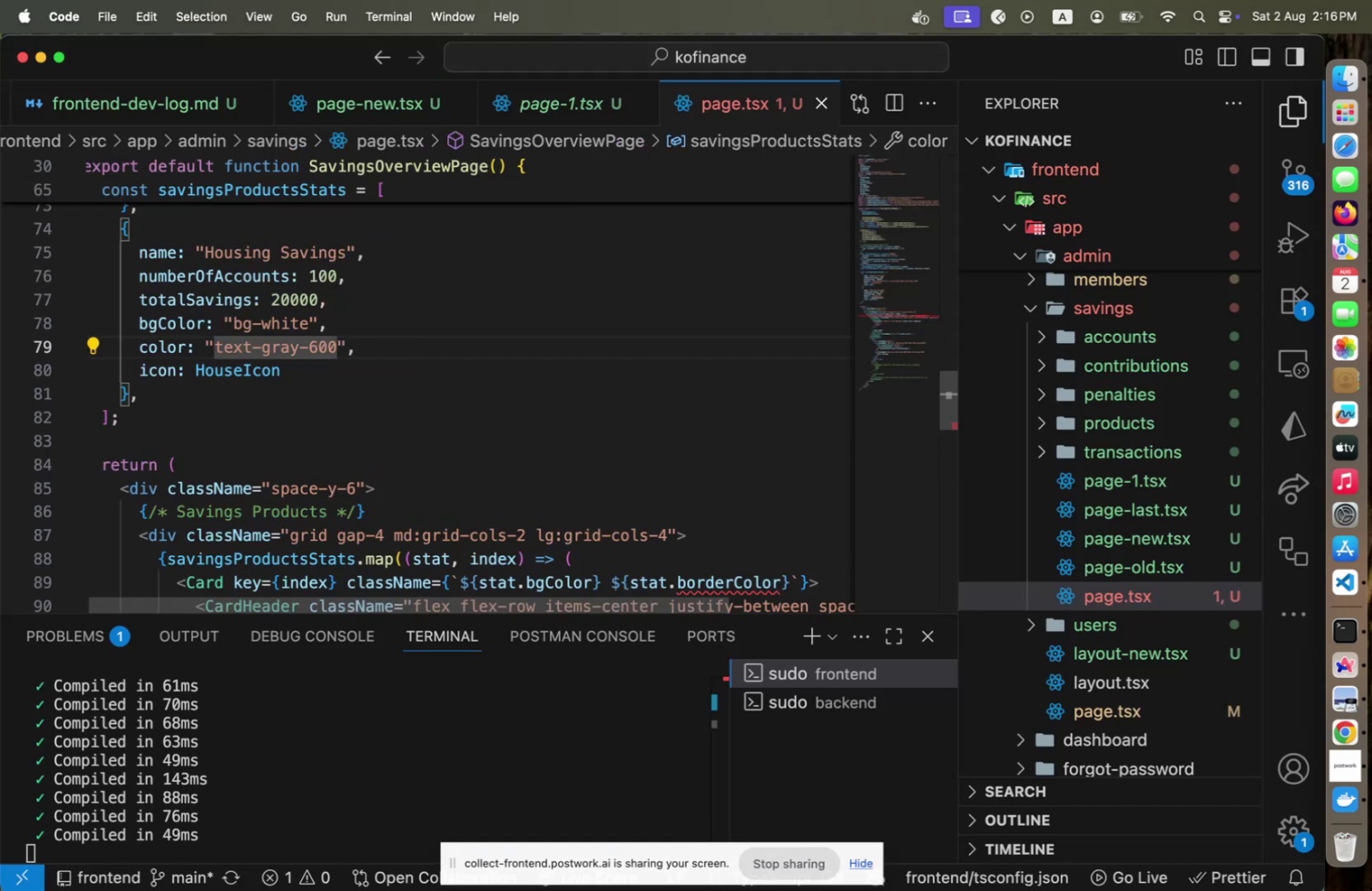 
key(Shift+ArrowLeft)
 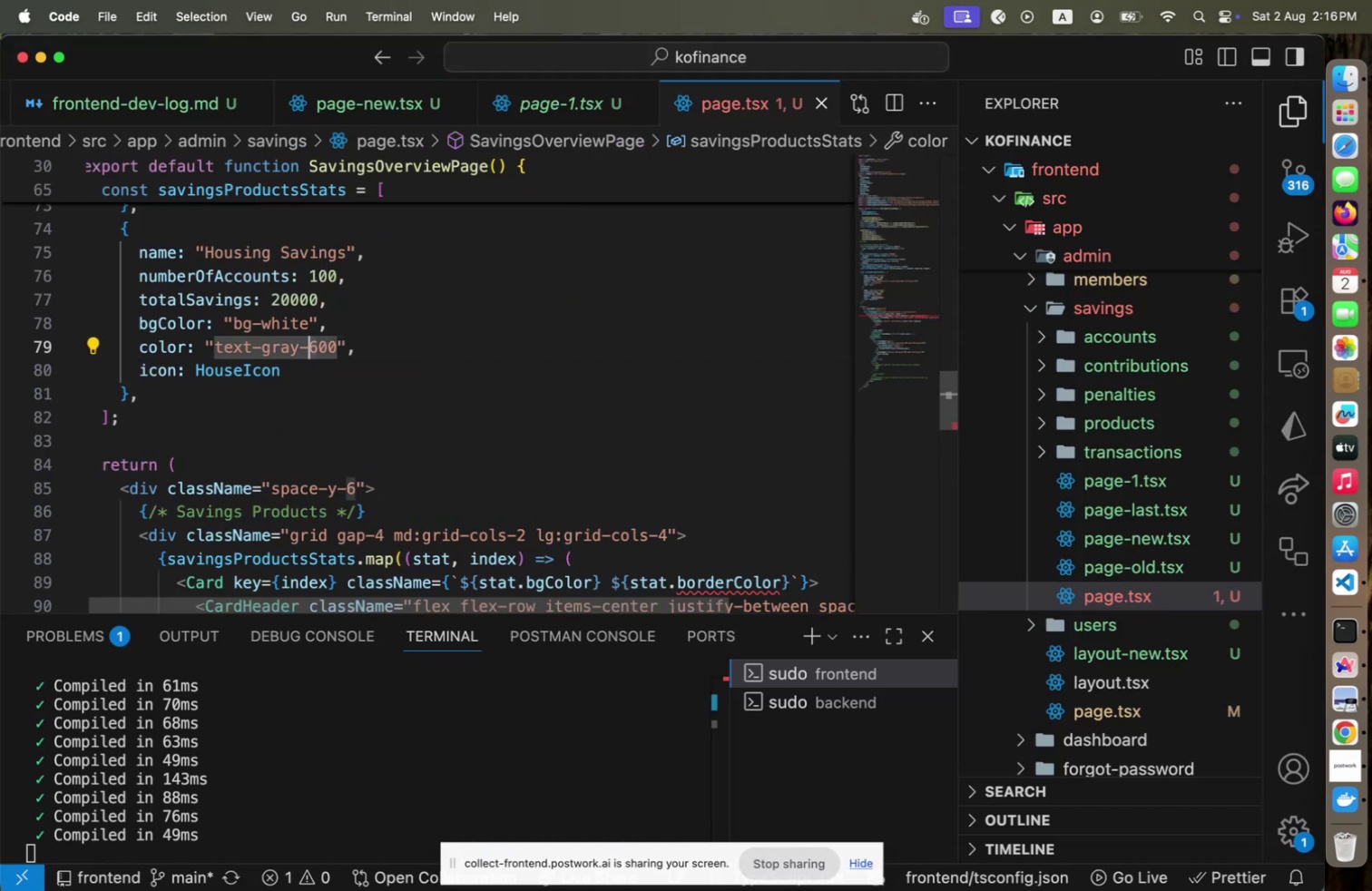 
scroll: coordinate [422, 389], scroll_direction: down, amount: 9.0
 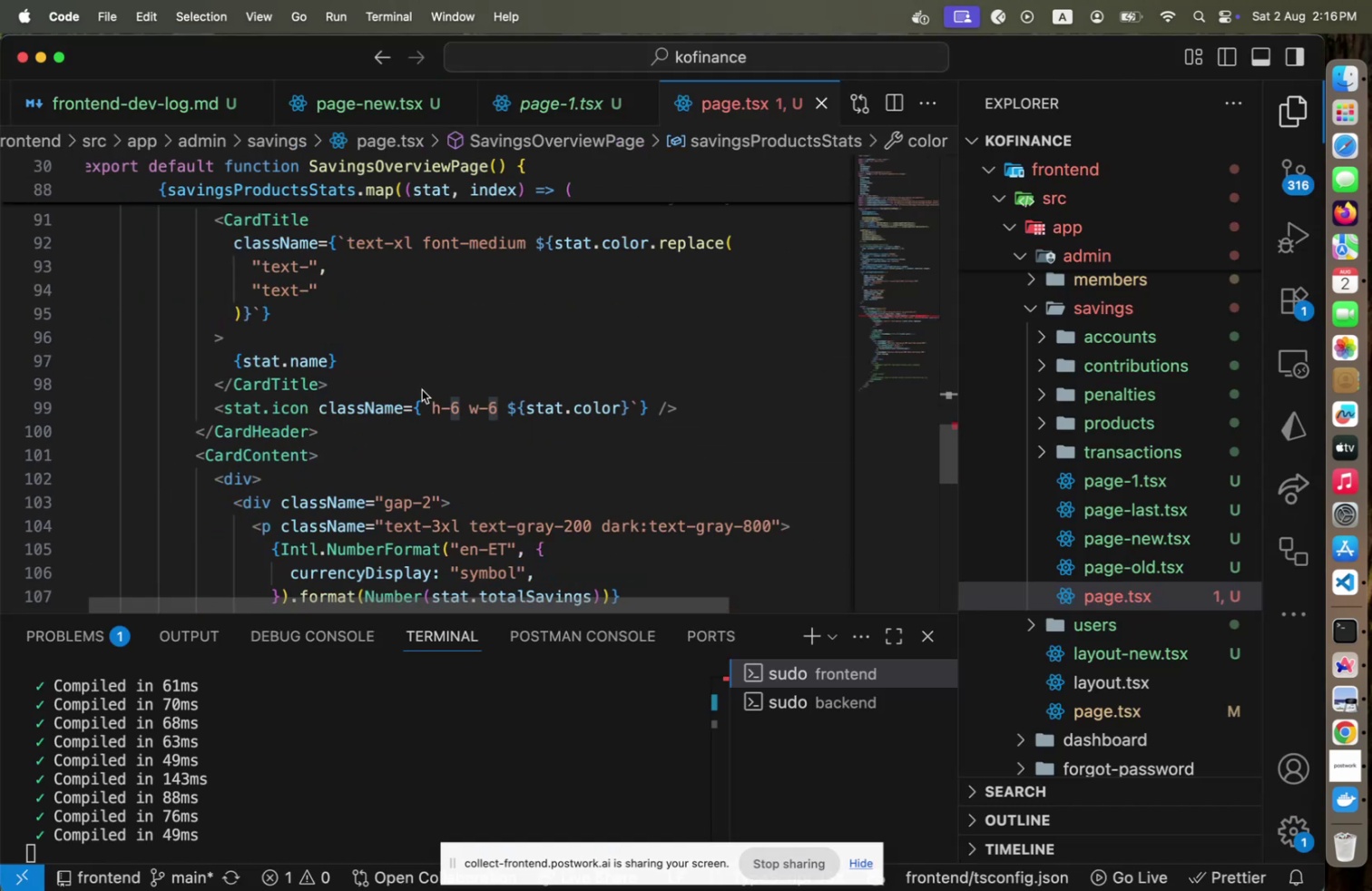 
key(Meta+CommandLeft)
 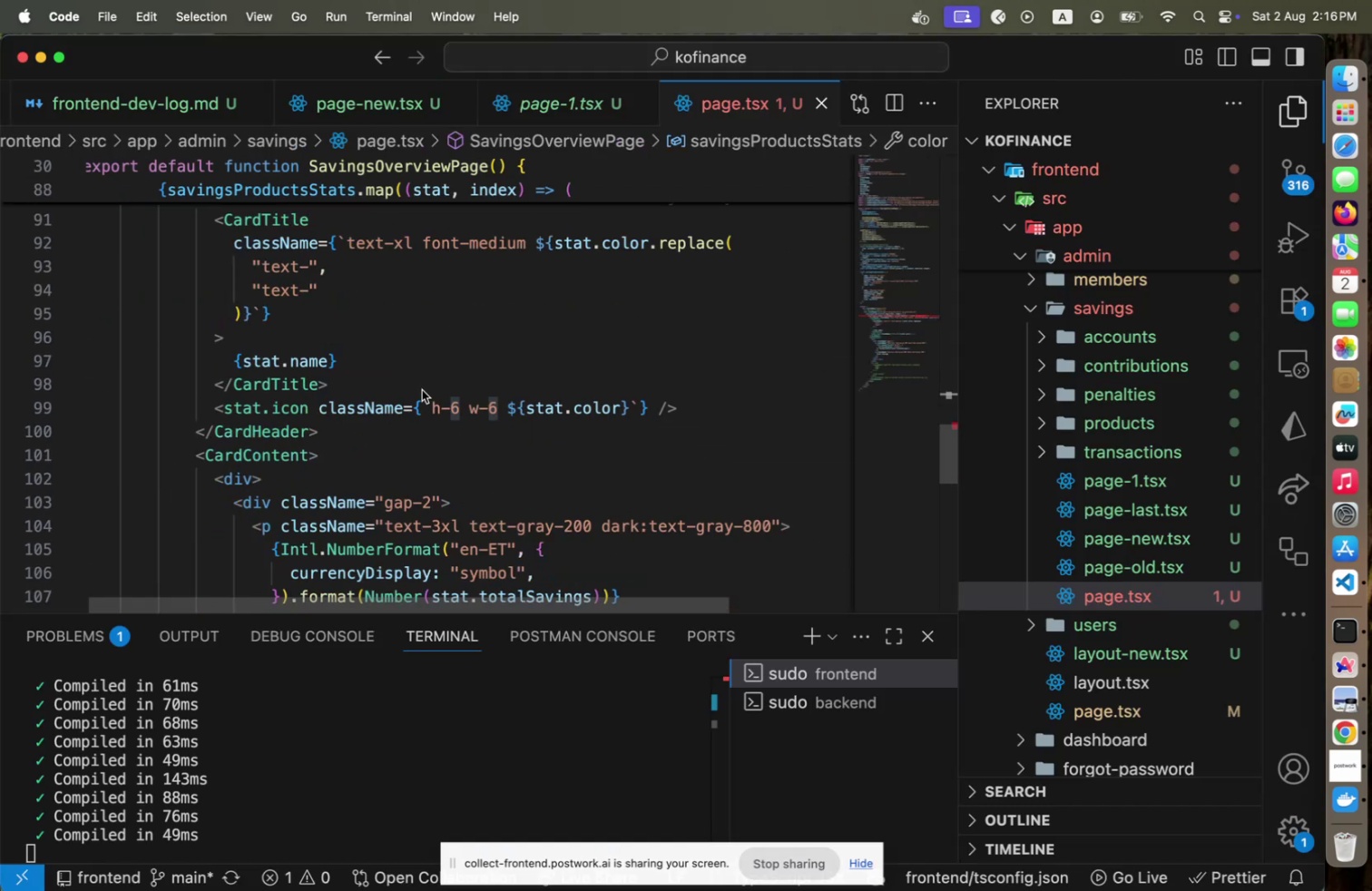 
key(Meta+Tab)
 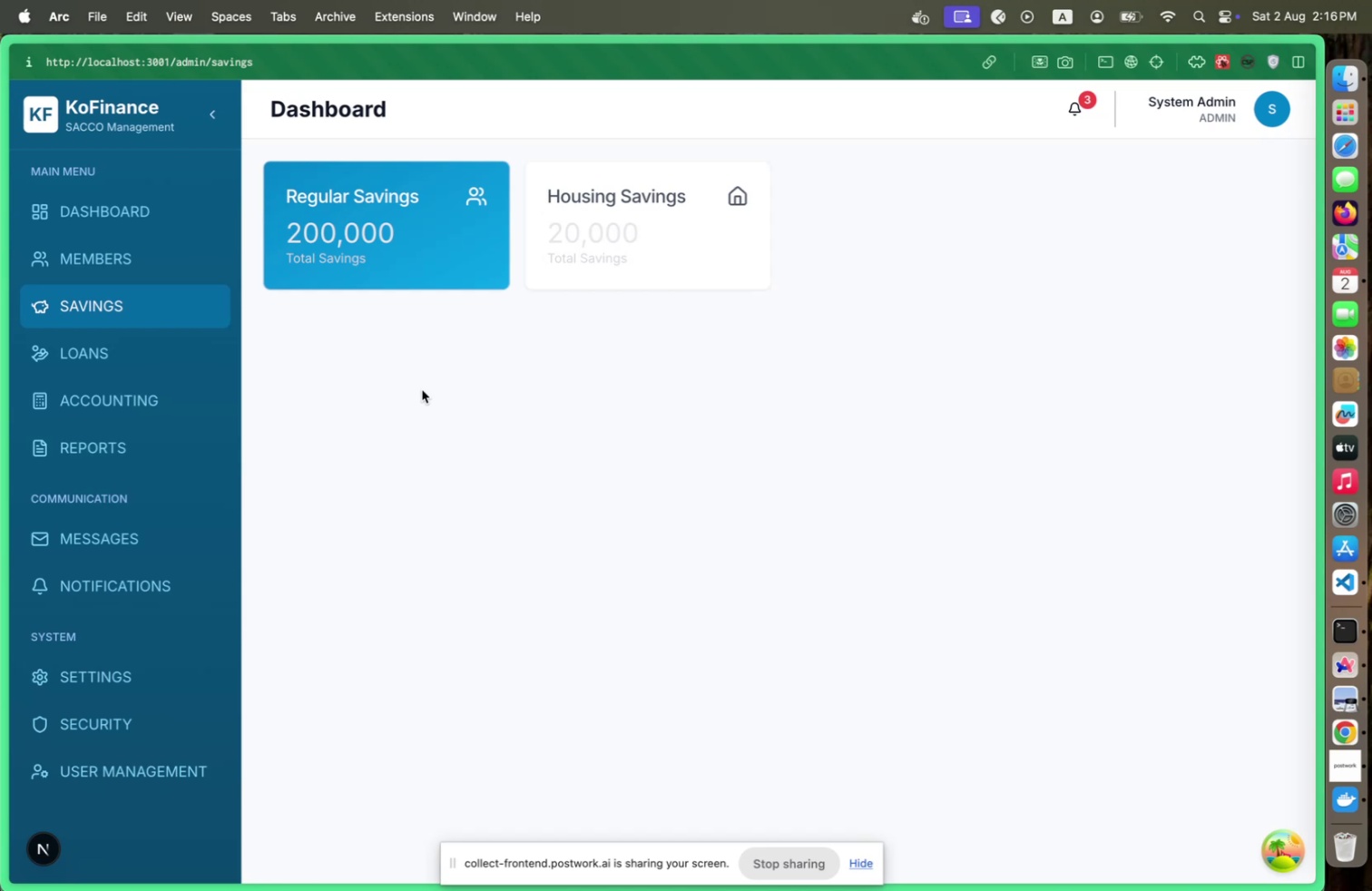 
key(Meta+CommandLeft)
 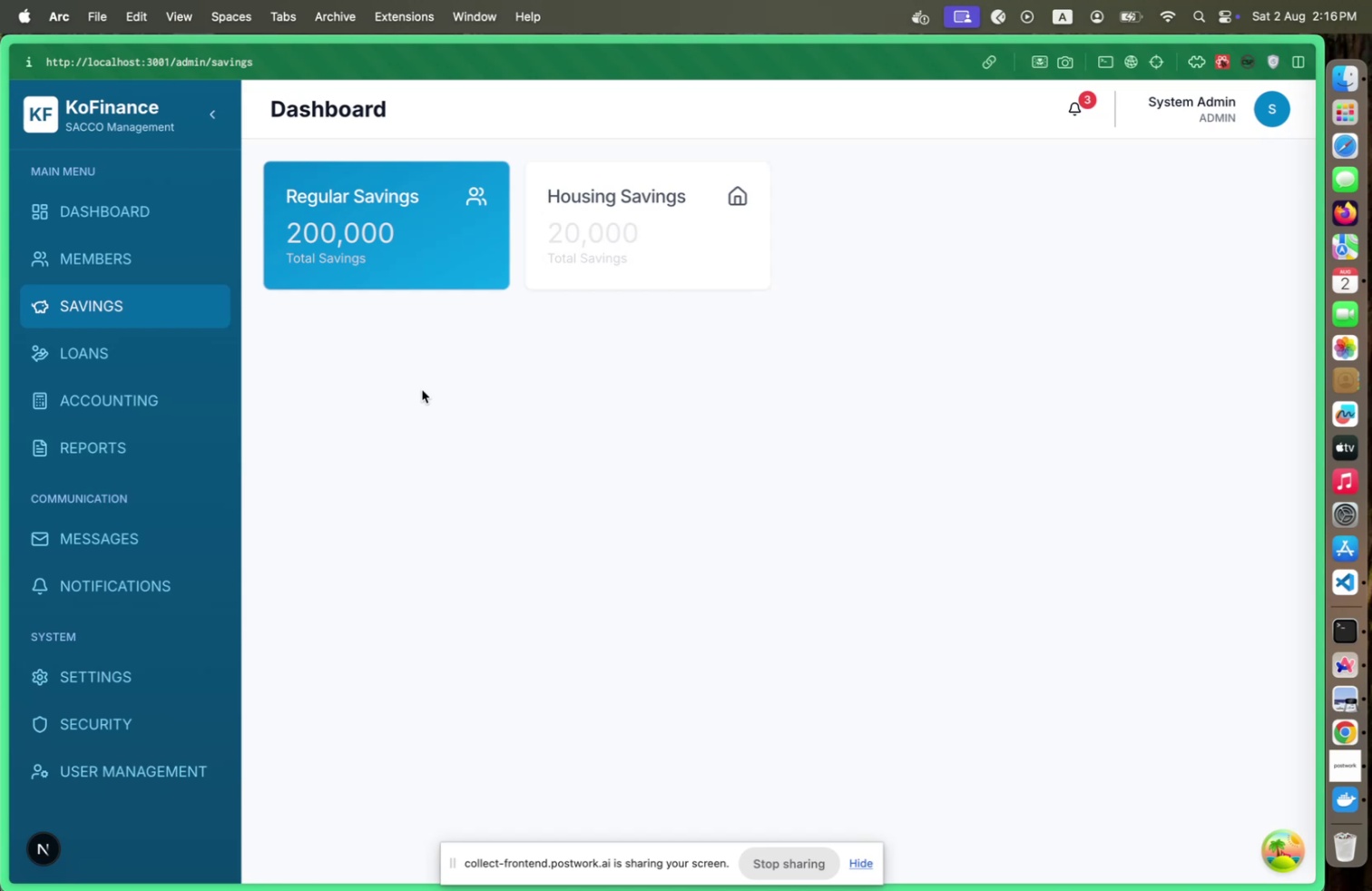 
key(Meta+Tab)
 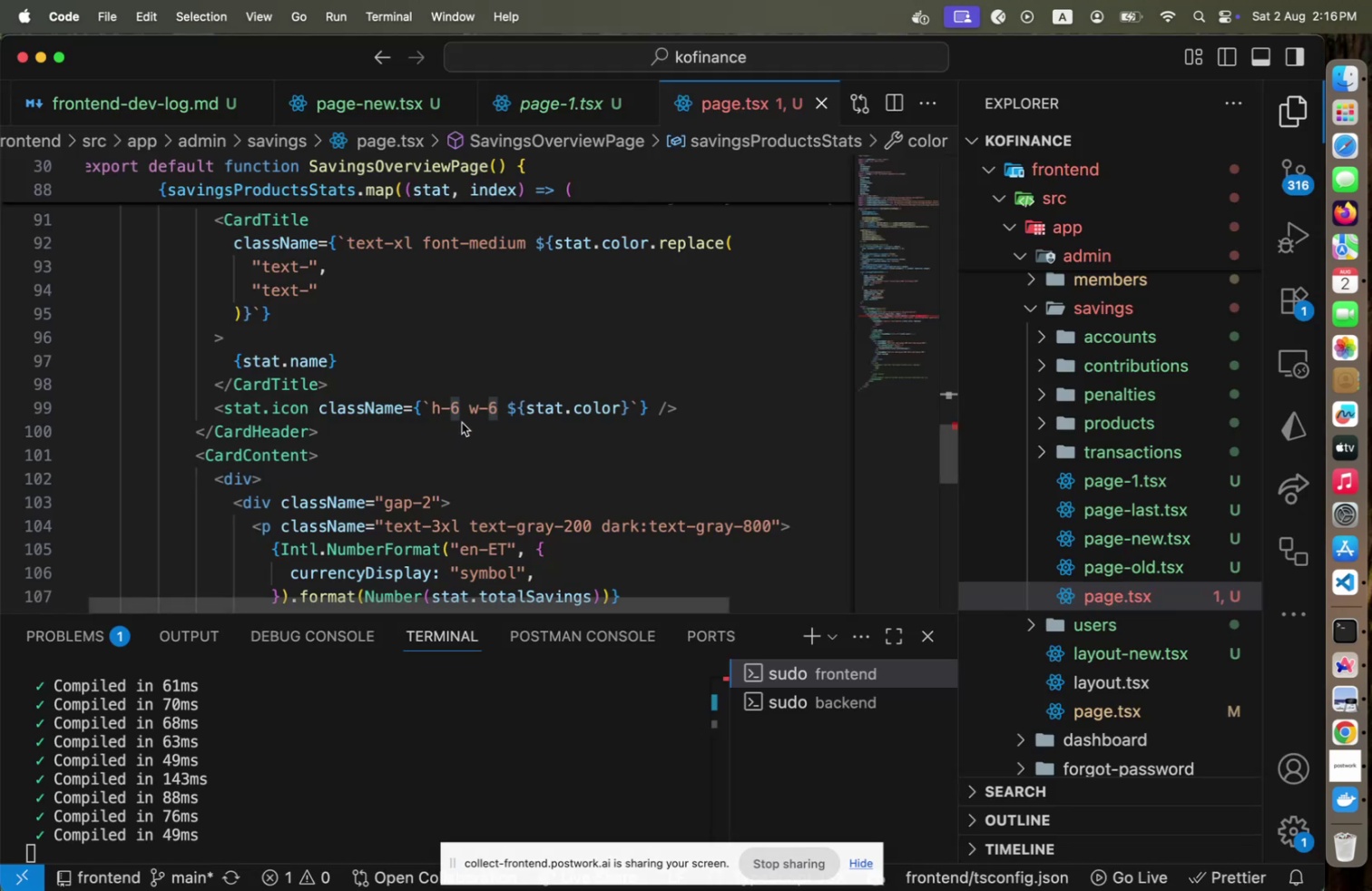 
scroll: coordinate [462, 422], scroll_direction: down, amount: 3.0
 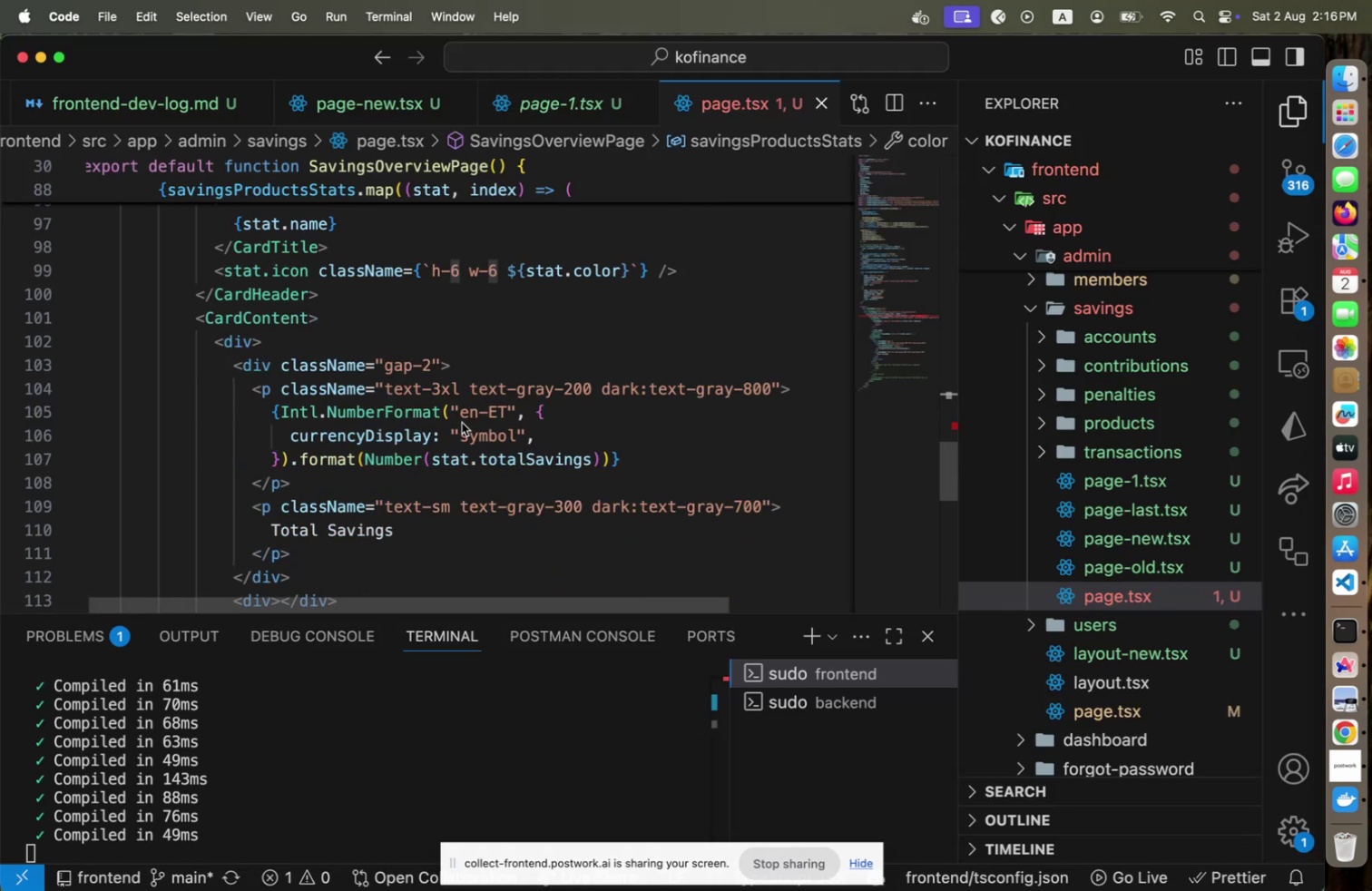 
key(Meta+CommandLeft)
 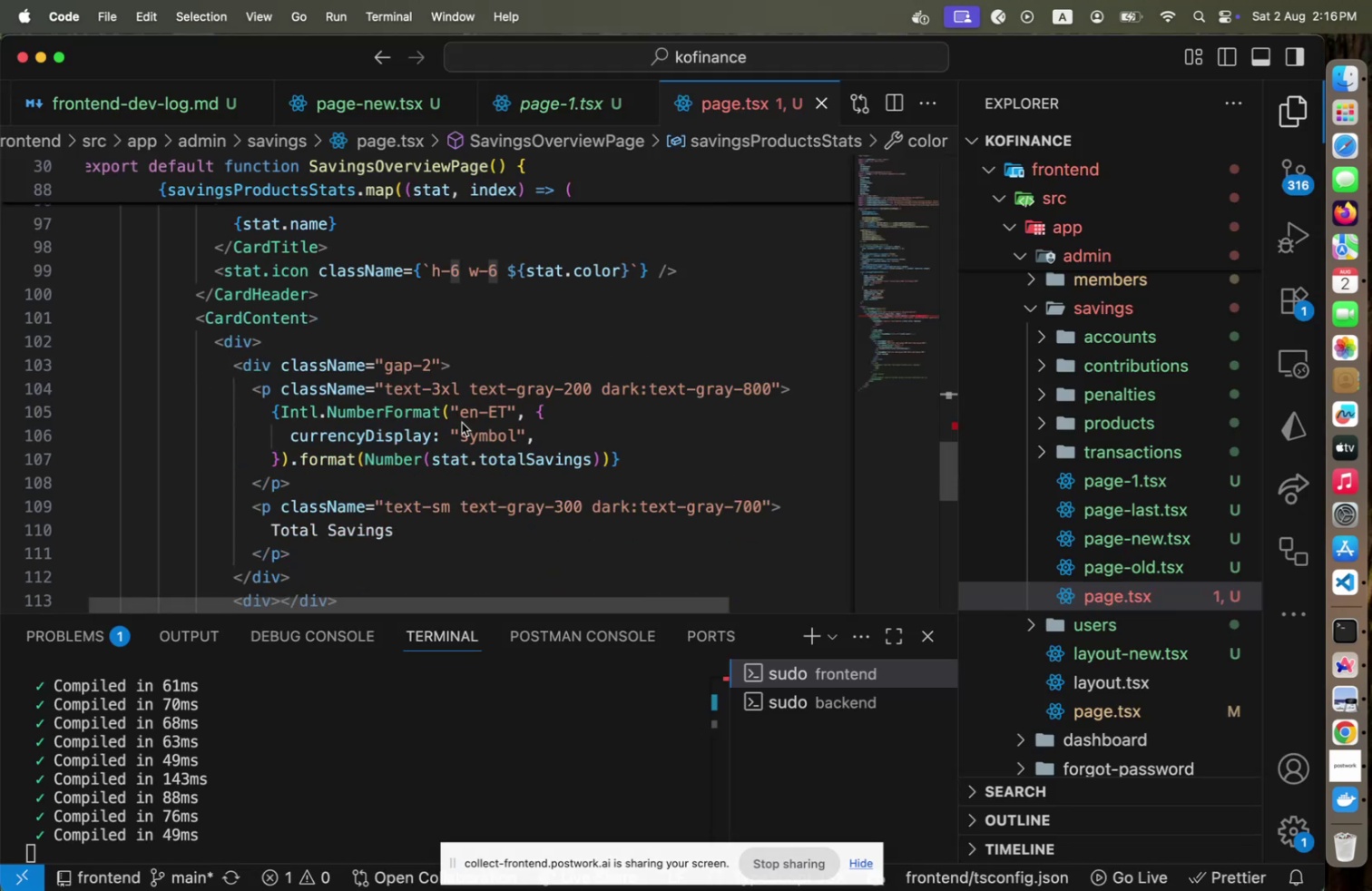 
key(Meta+Tab)
 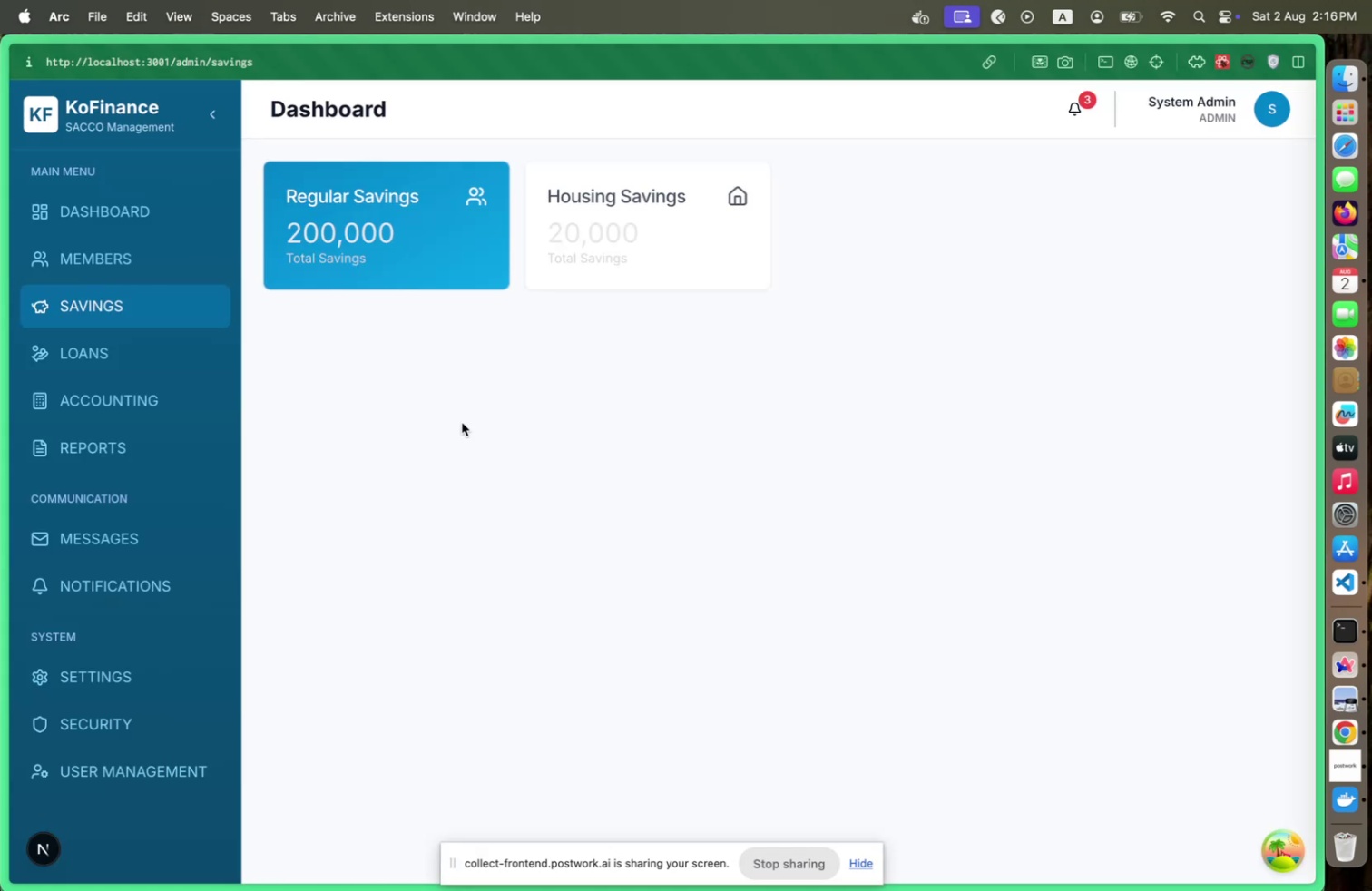 
key(Meta+CommandLeft)
 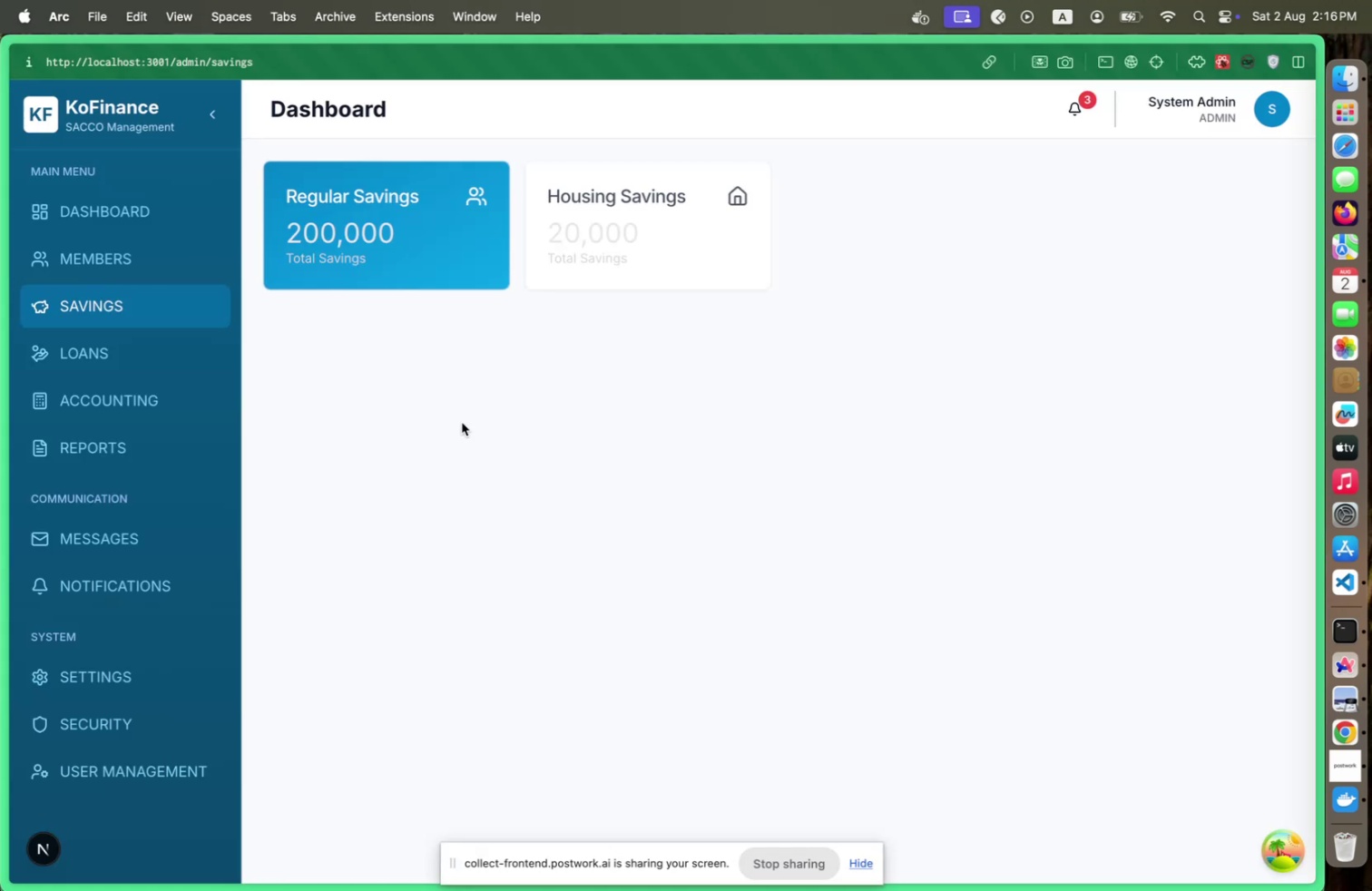 
key(Meta+Tab)
 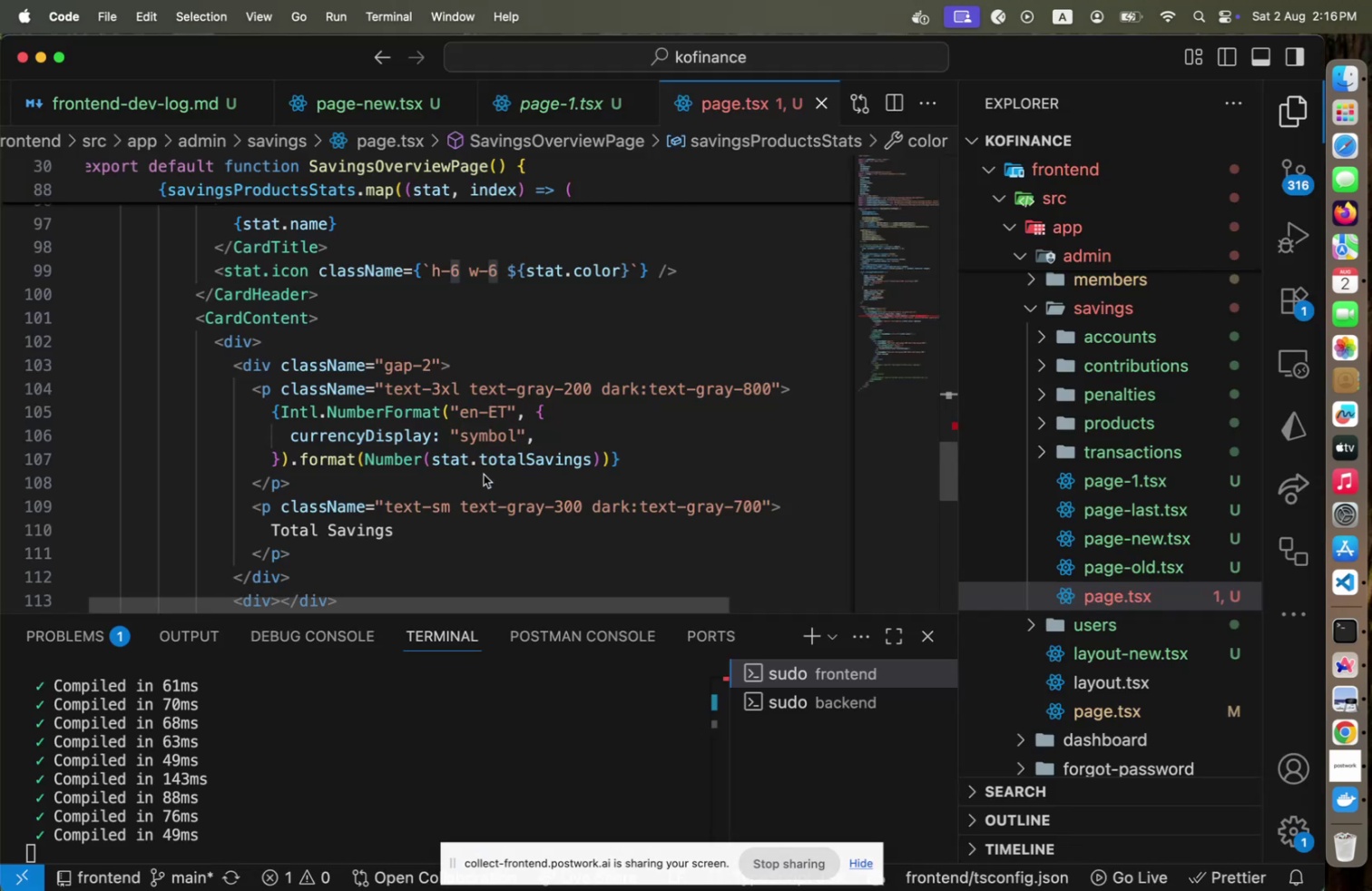 
key(Meta+CommandLeft)
 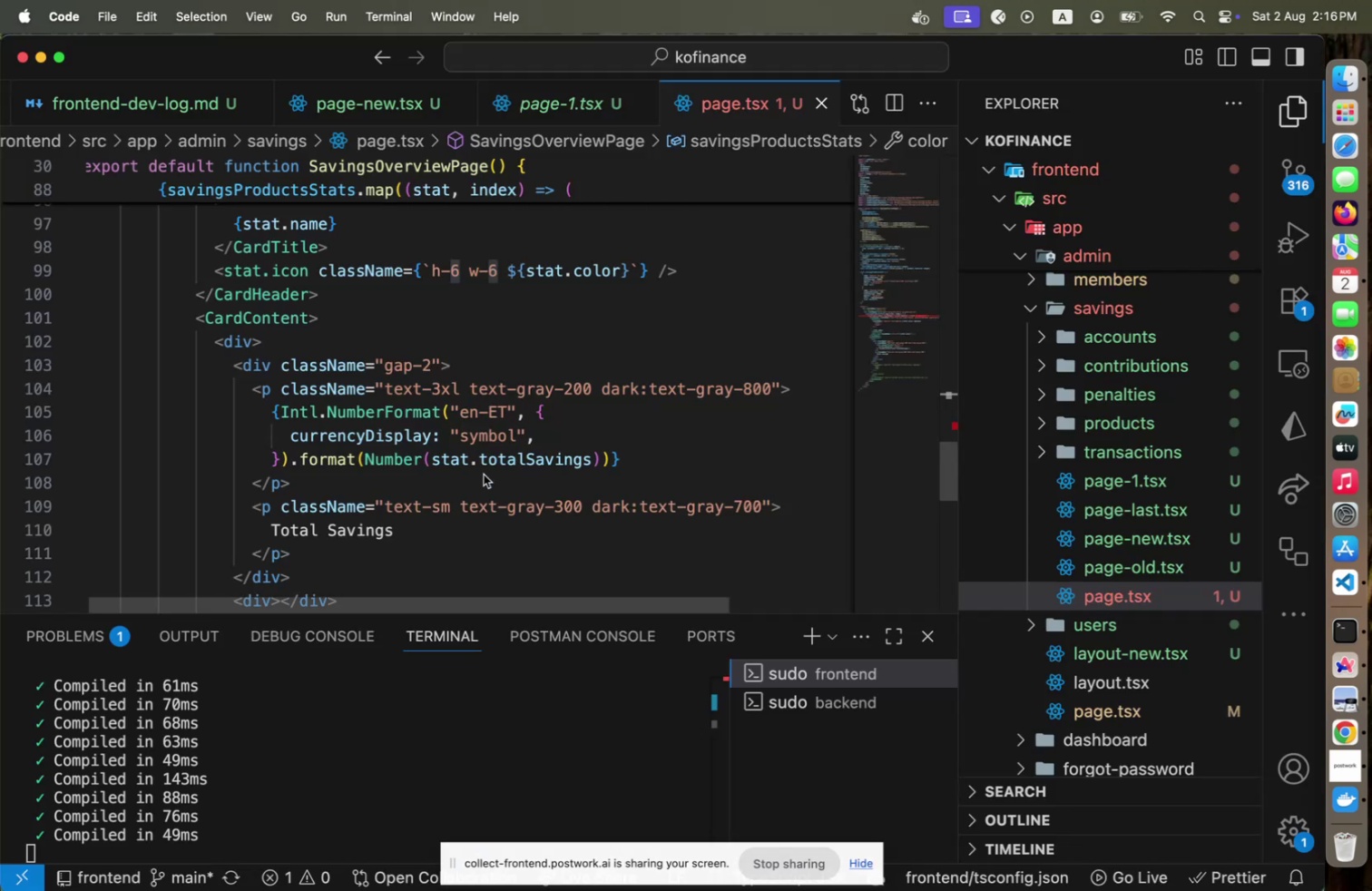 
key(Meta+Tab)
 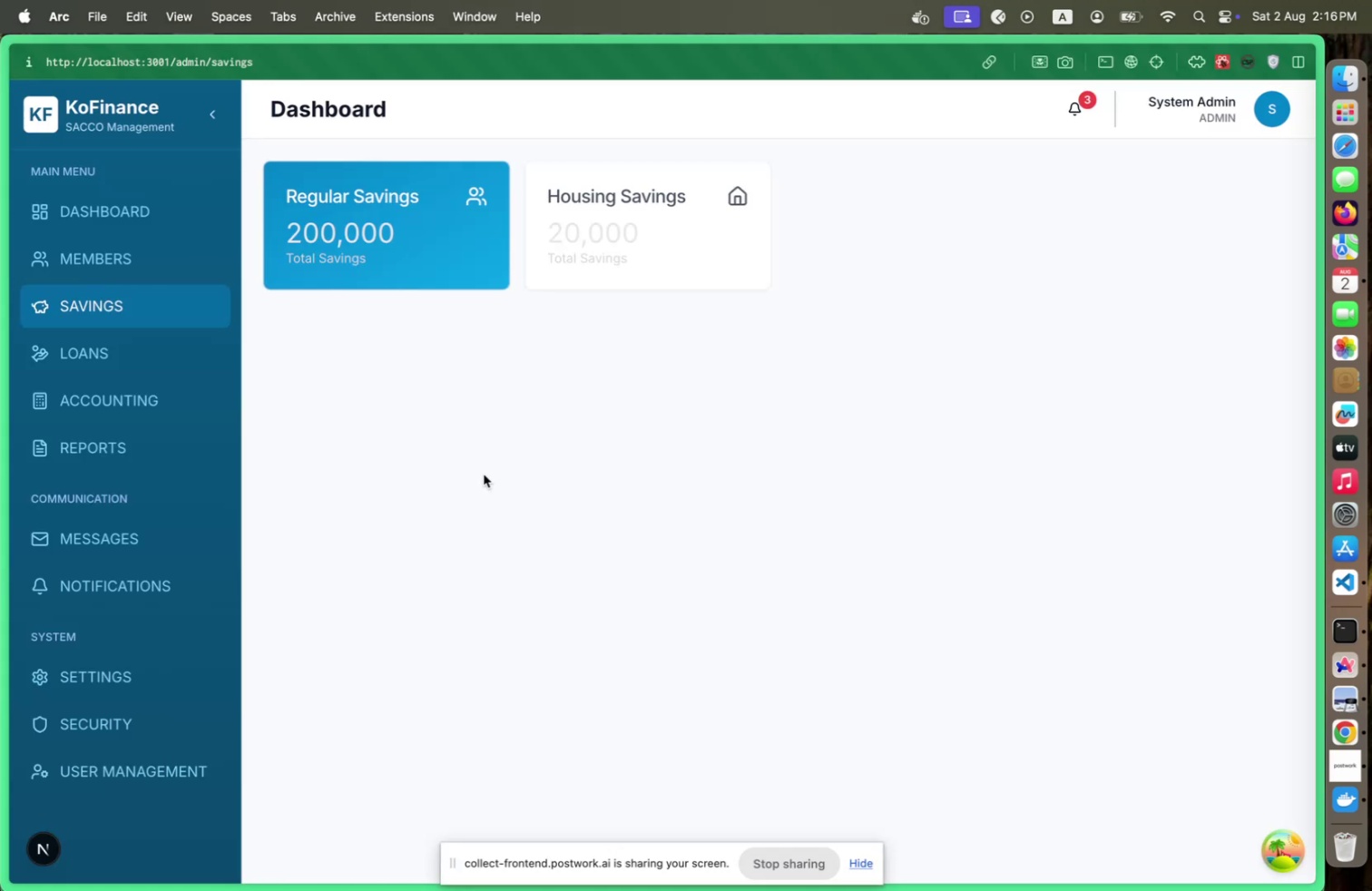 
key(Meta+CommandLeft)
 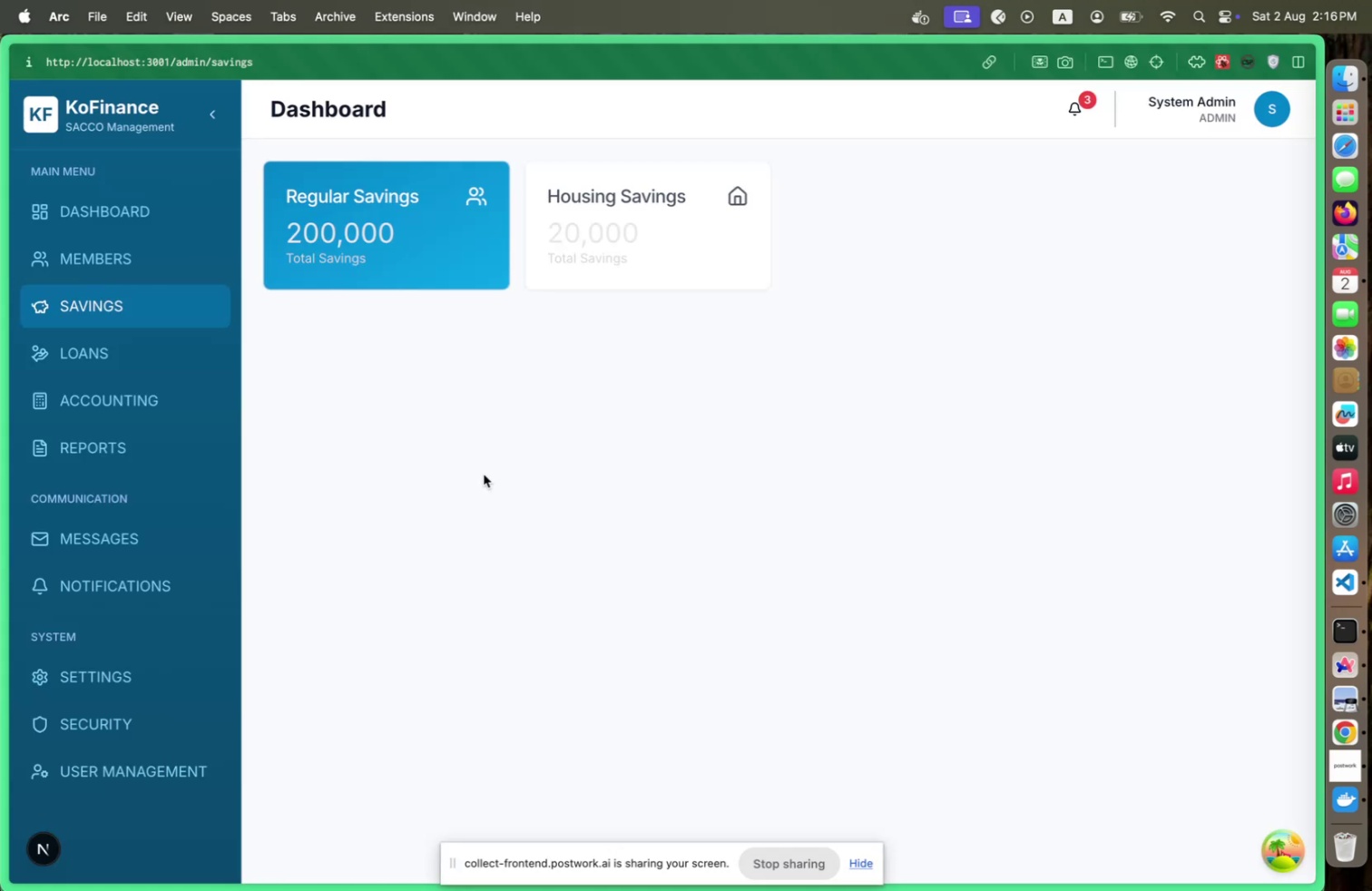 
key(Meta+Tab)
 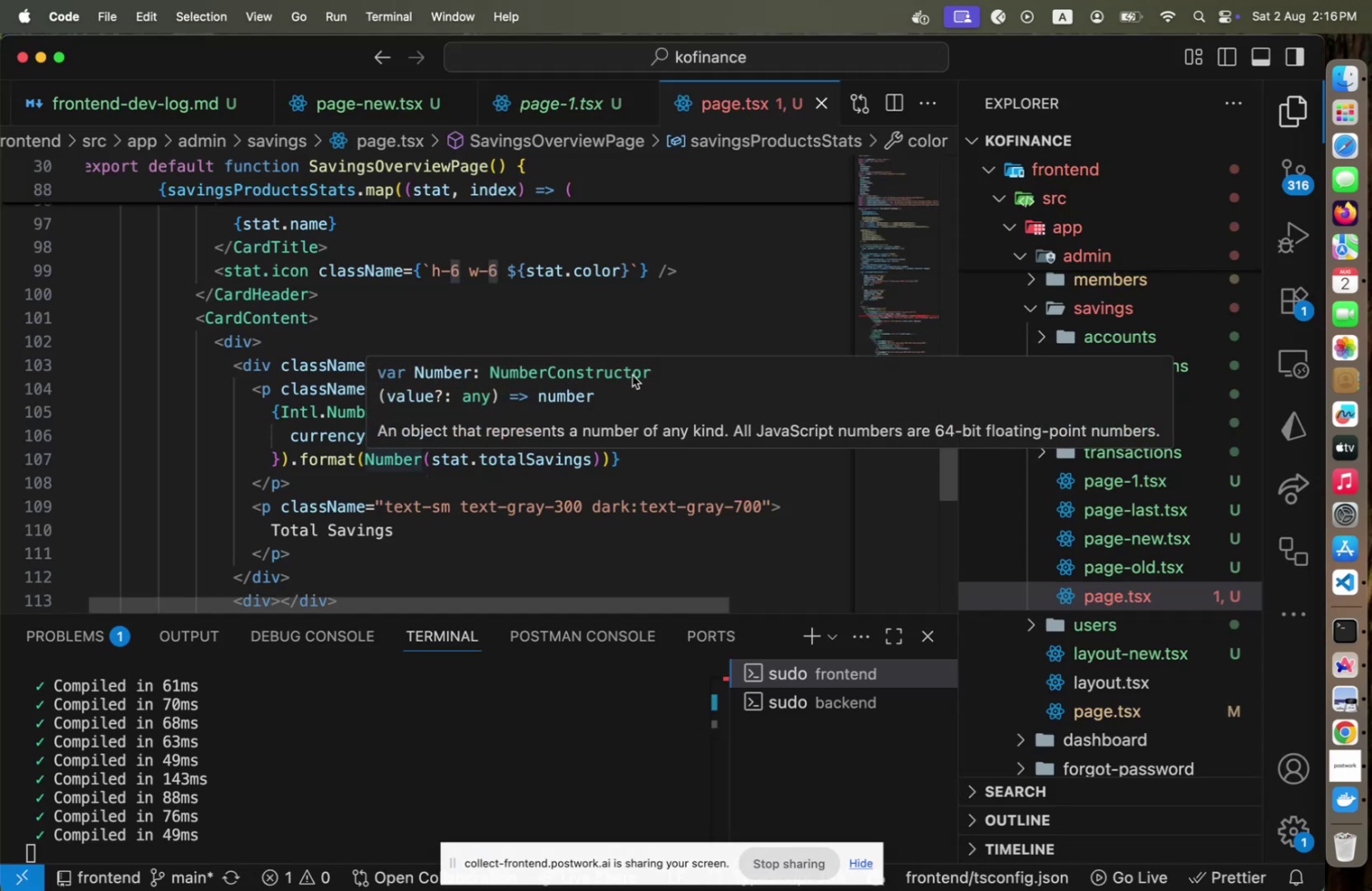 
left_click([522, 361])
 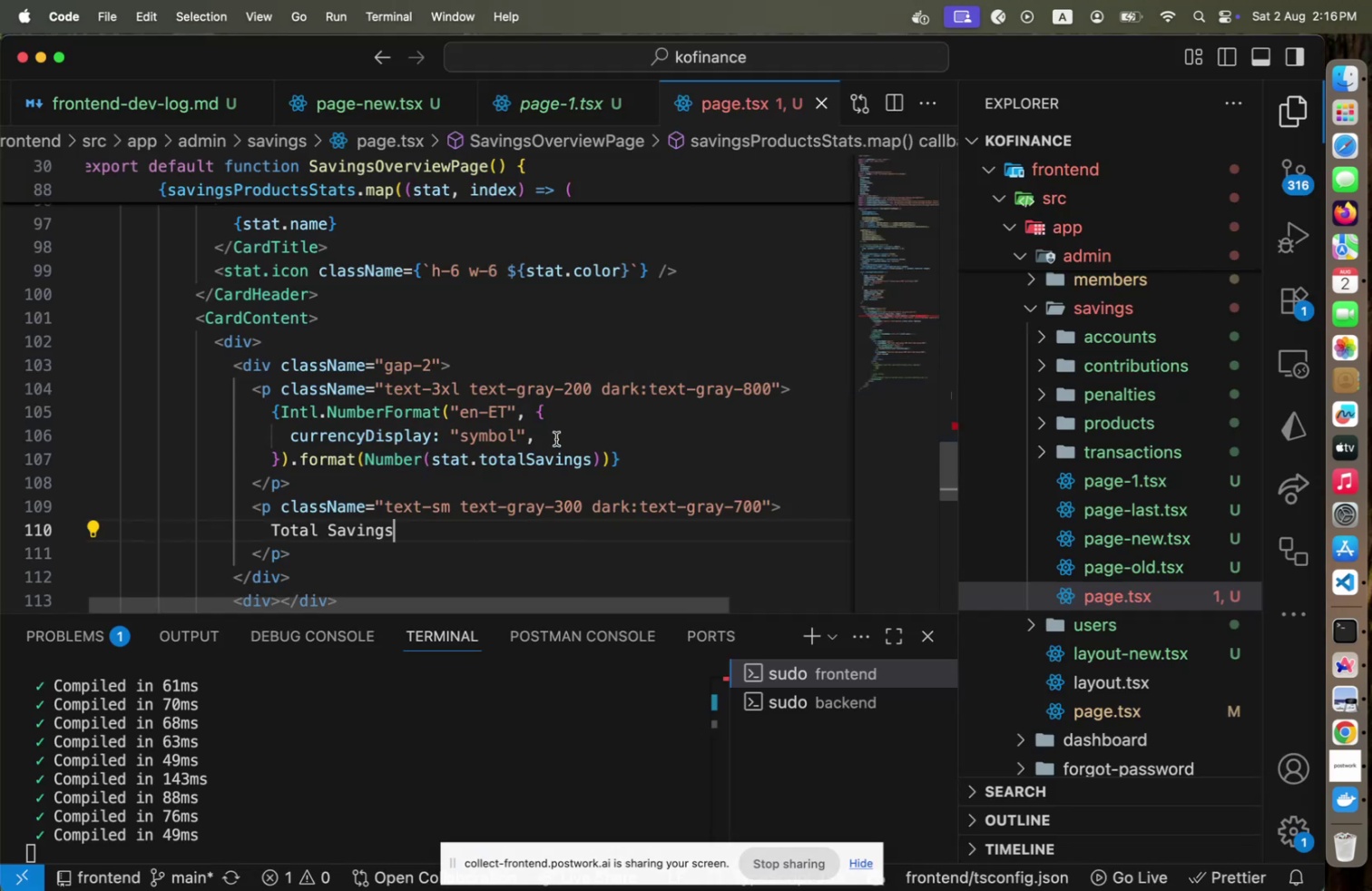 
left_click([559, 426])
 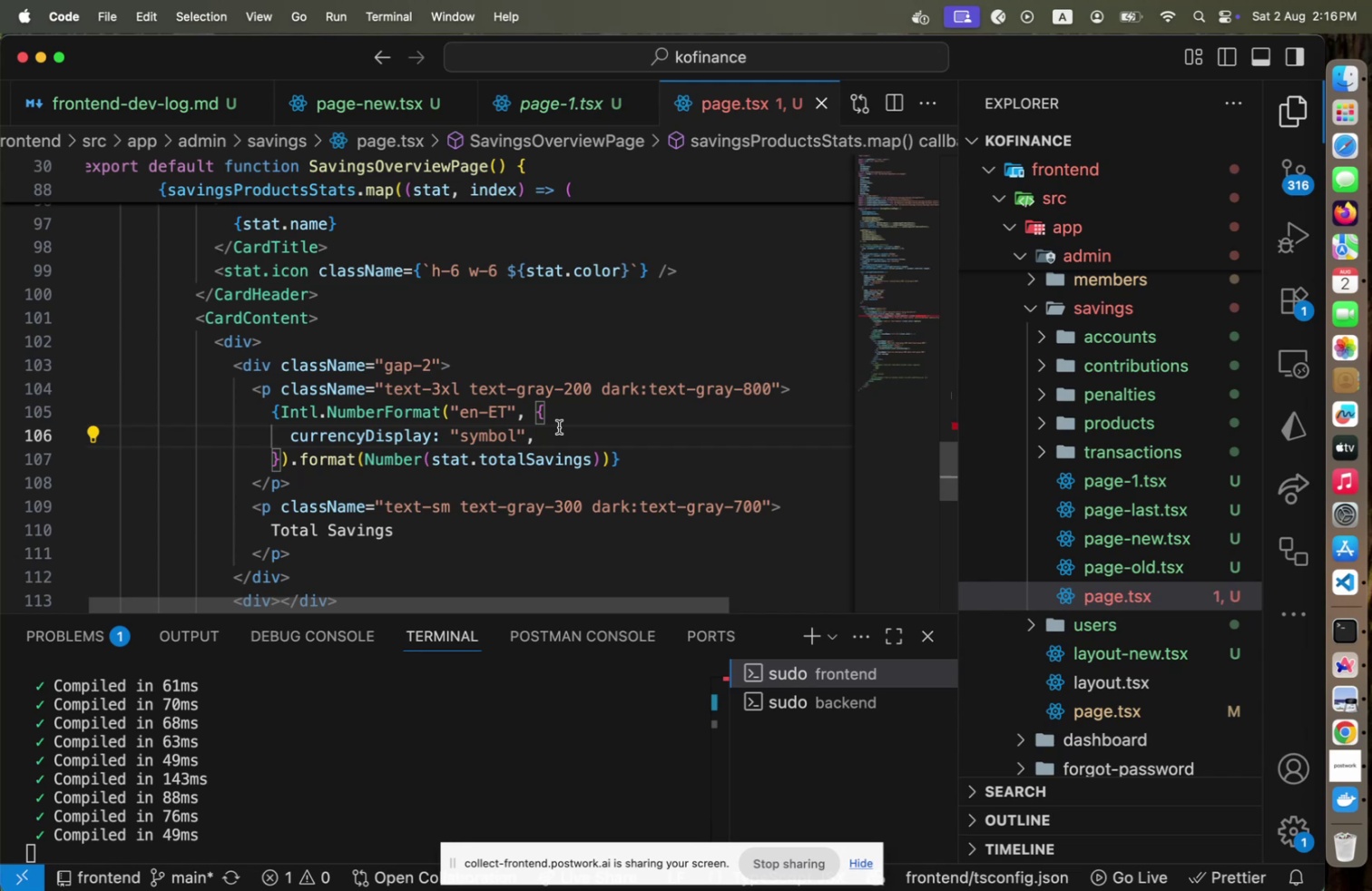 
key(Meta+CommandLeft)
 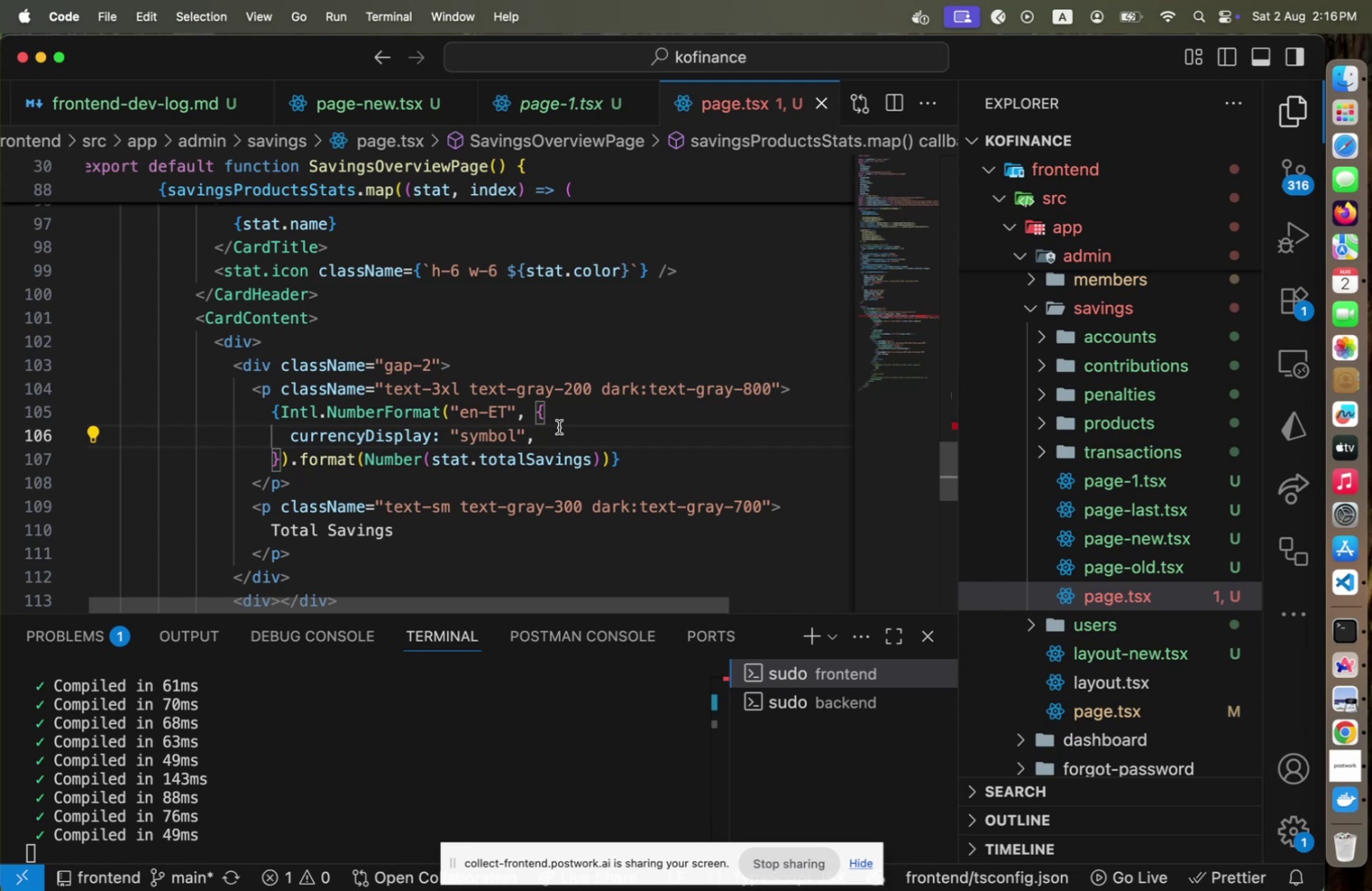 
key(Meta+Tab)
 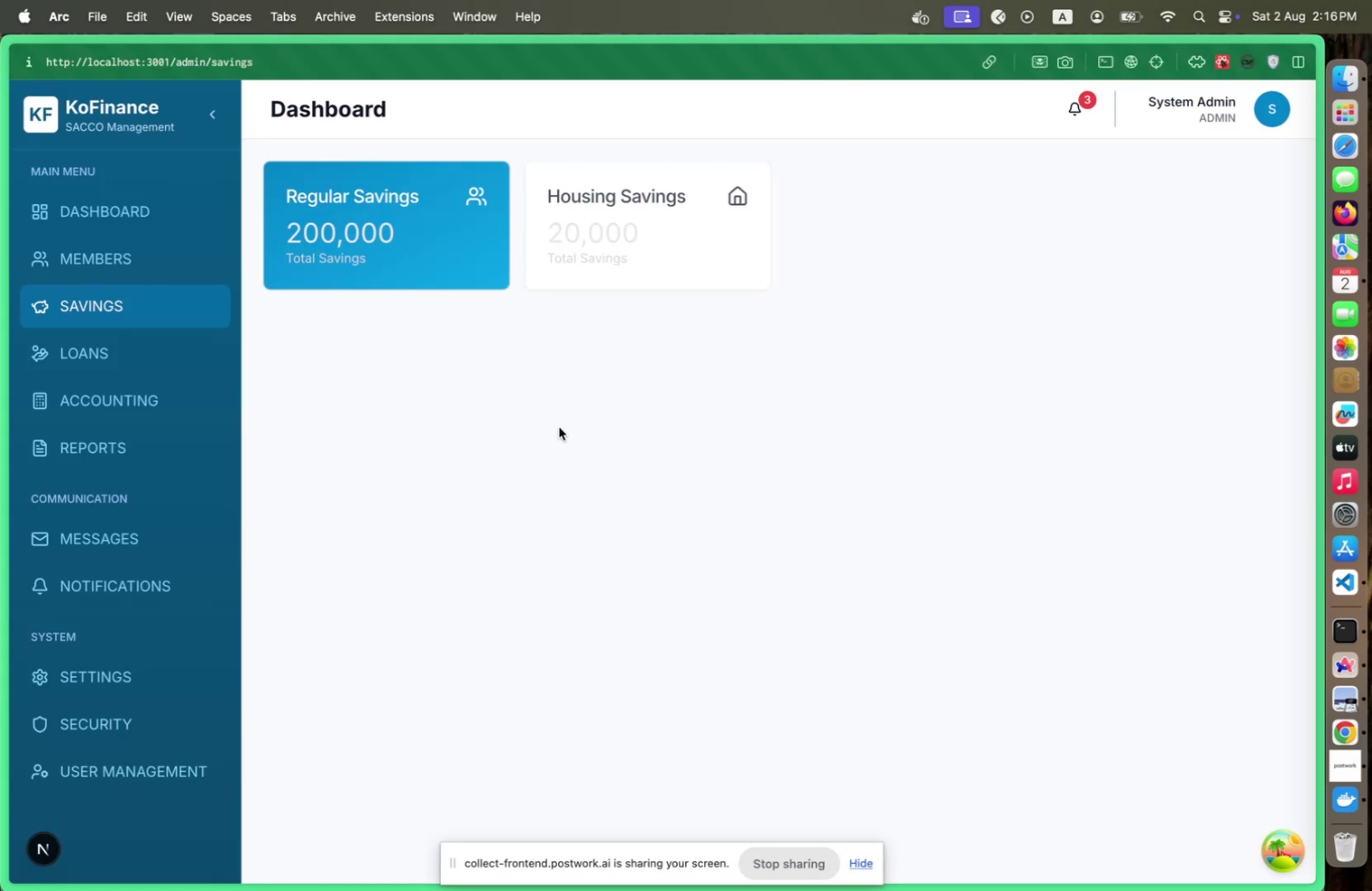 
key(Meta+CommandLeft)
 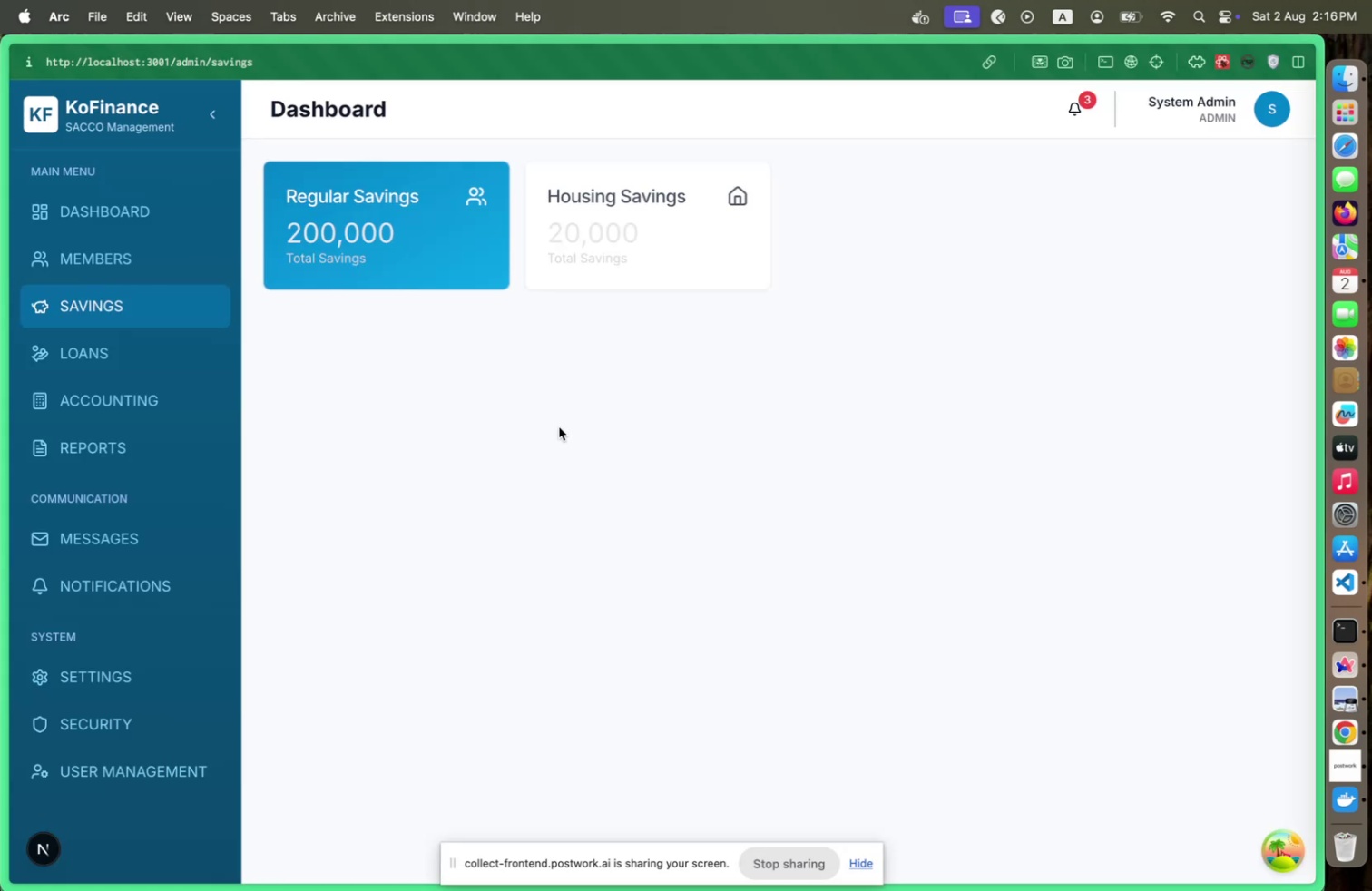 
key(Meta+Tab)
 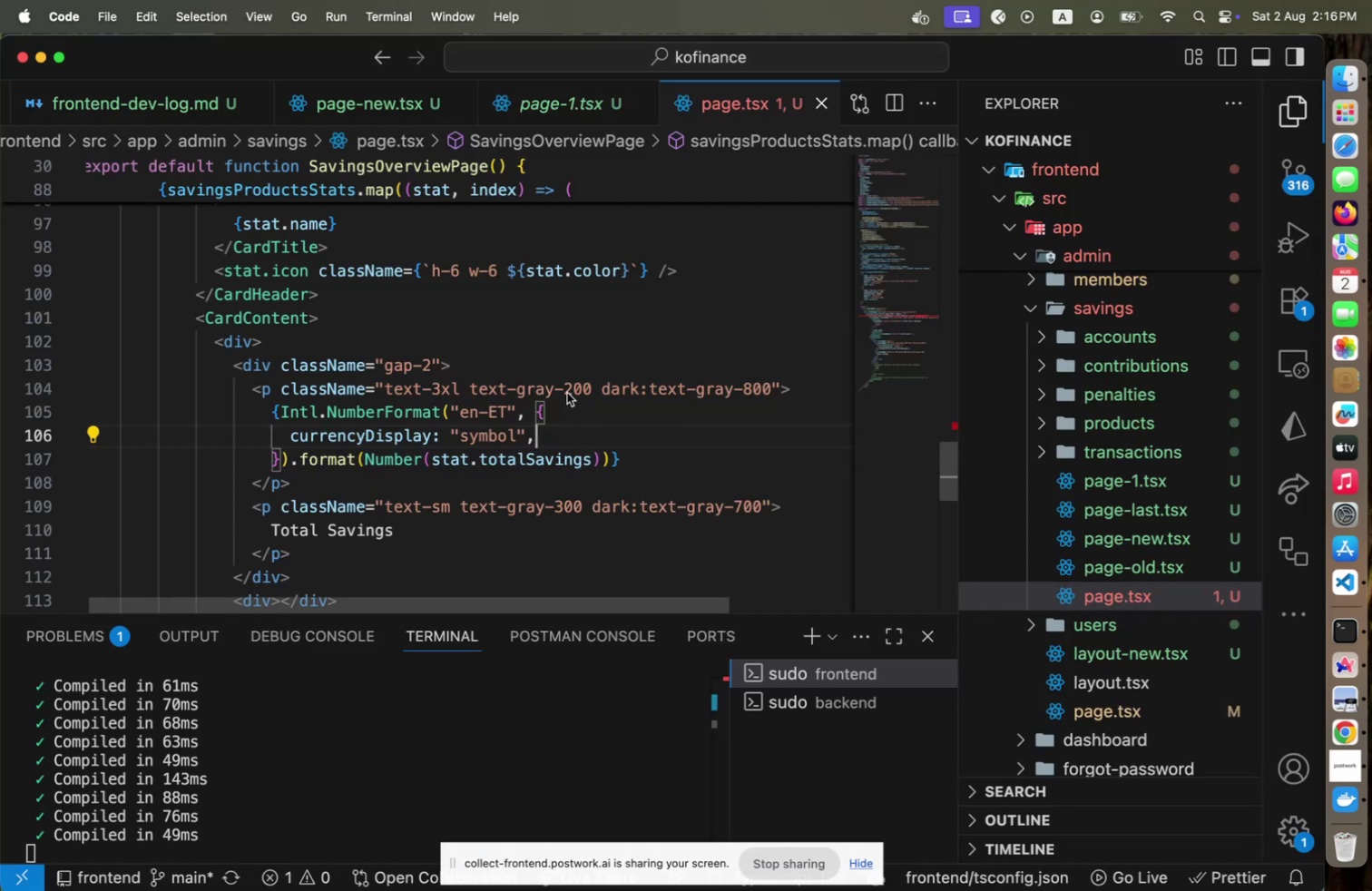 
left_click([564, 389])
 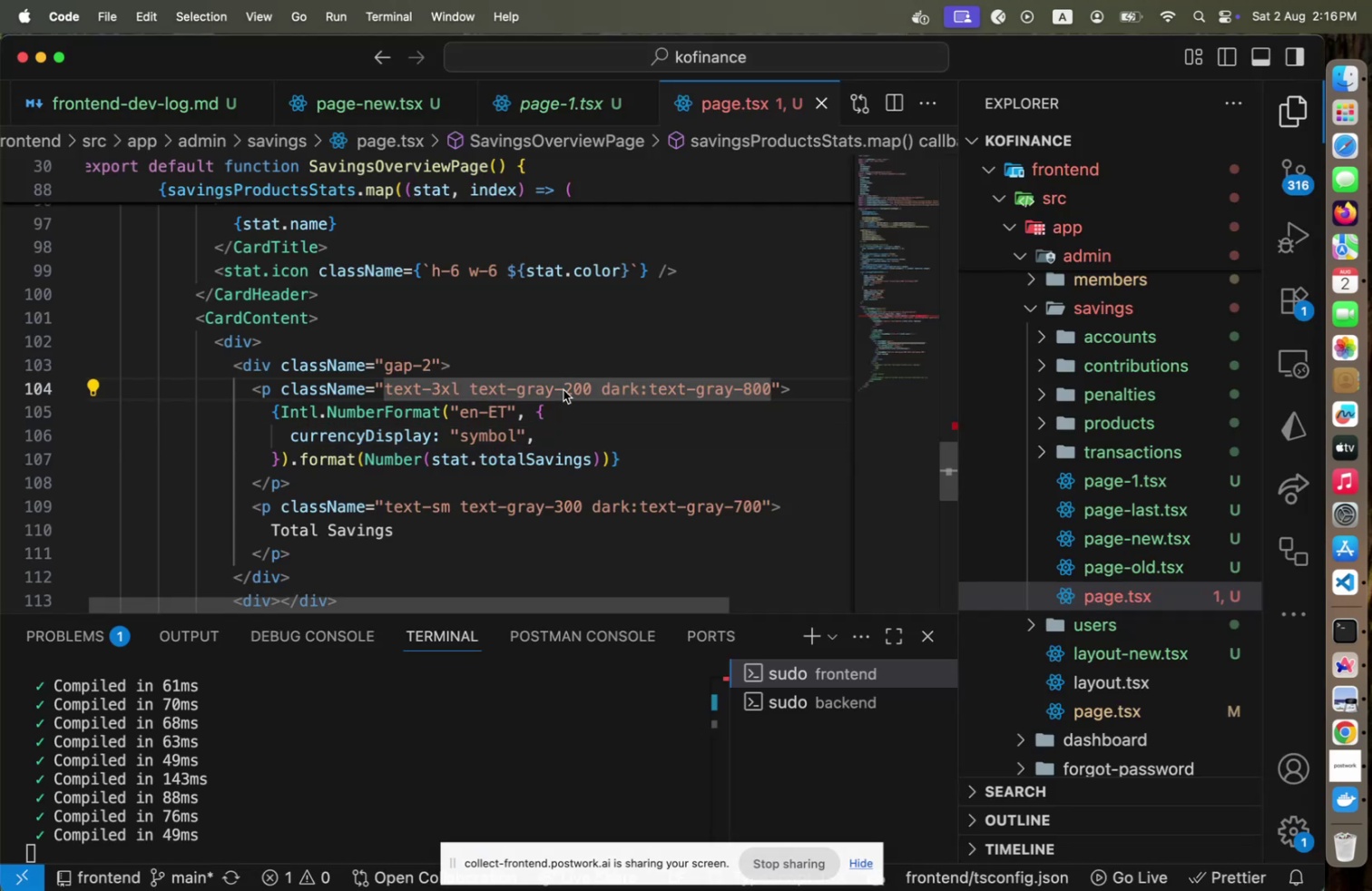 
key(Shift+ArrowRight)
 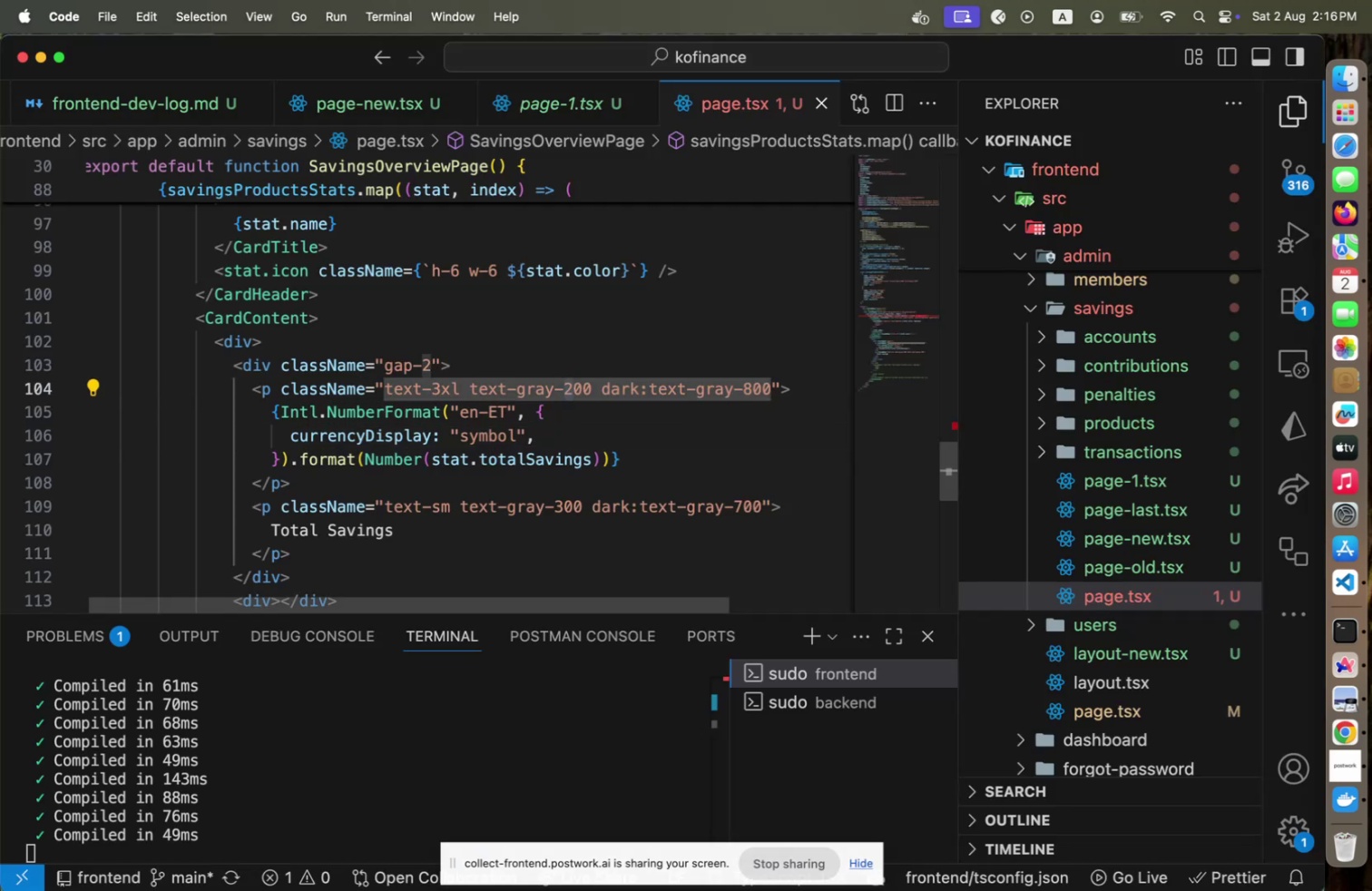 
key(6)
 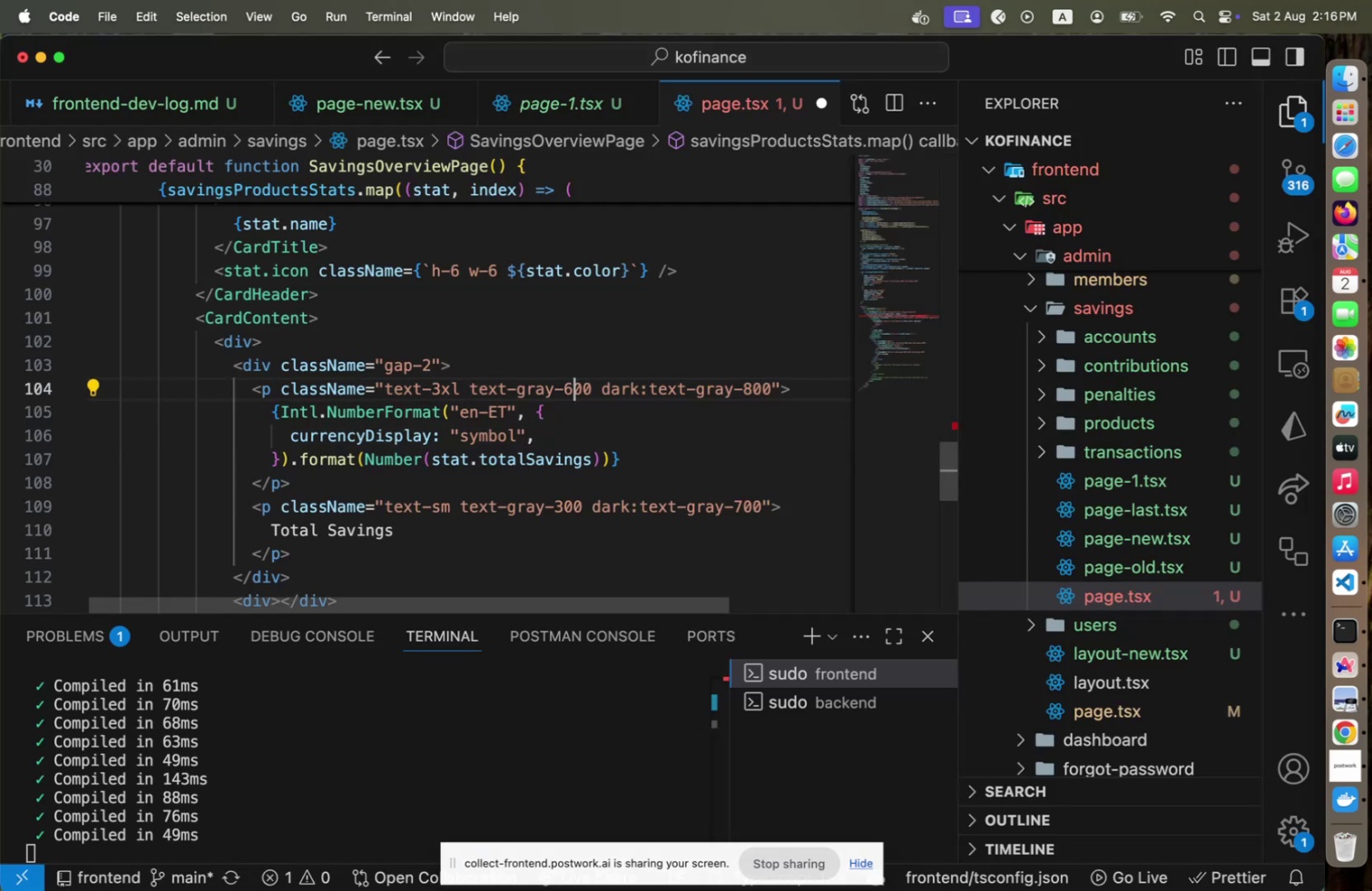 
key(Meta+CommandLeft)
 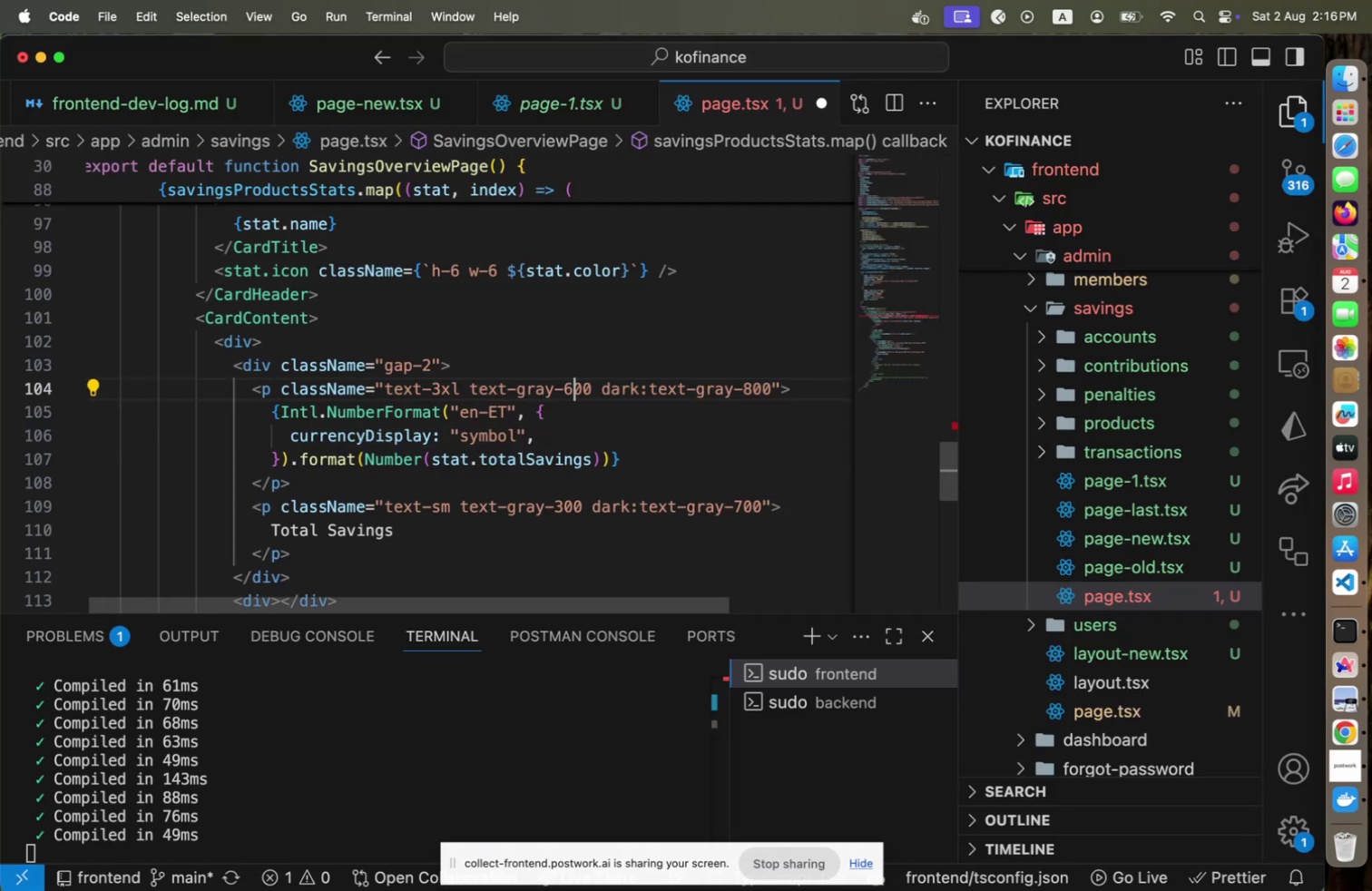 
key(Meta+S)
 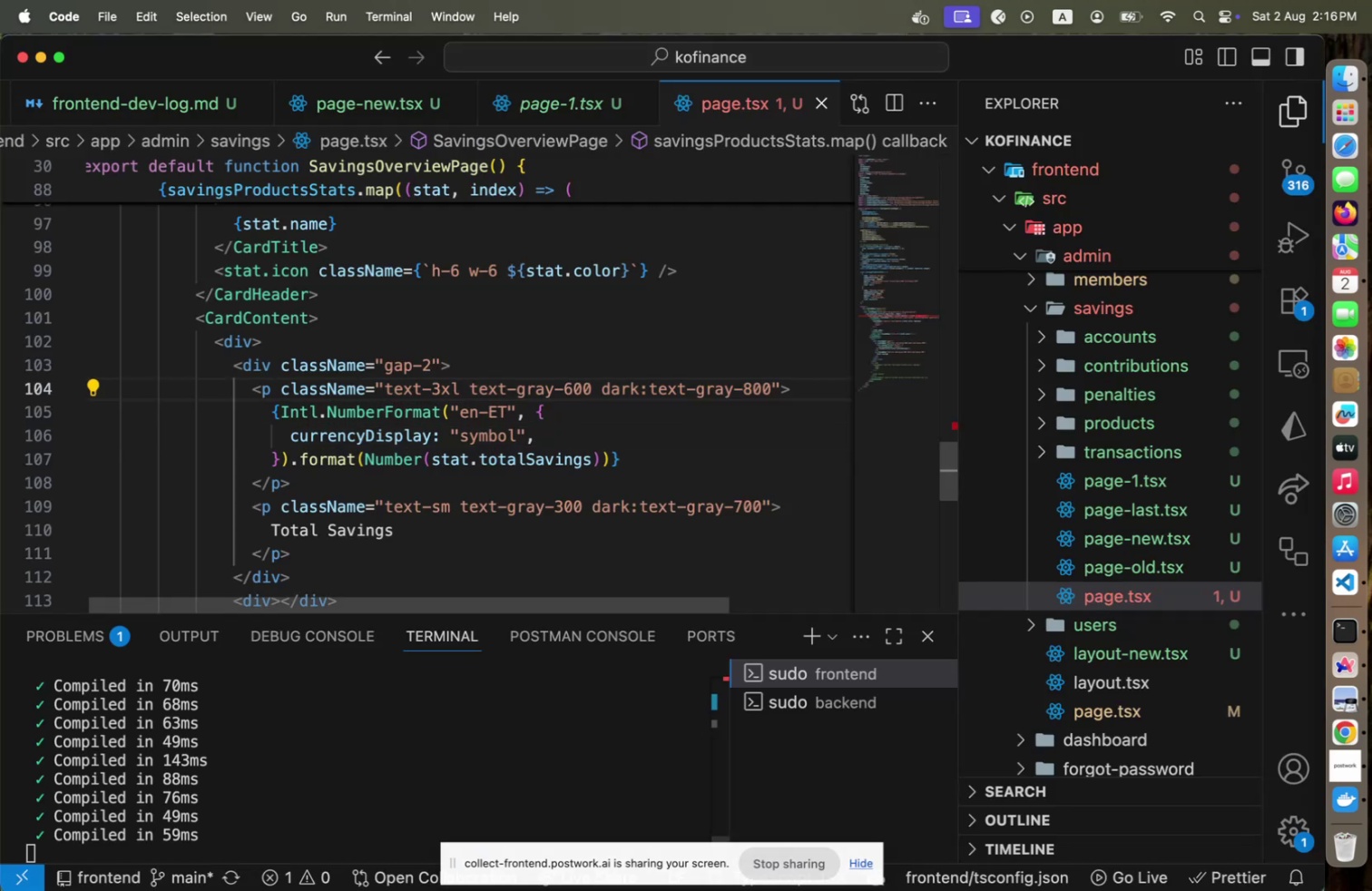 
key(Meta+CommandLeft)
 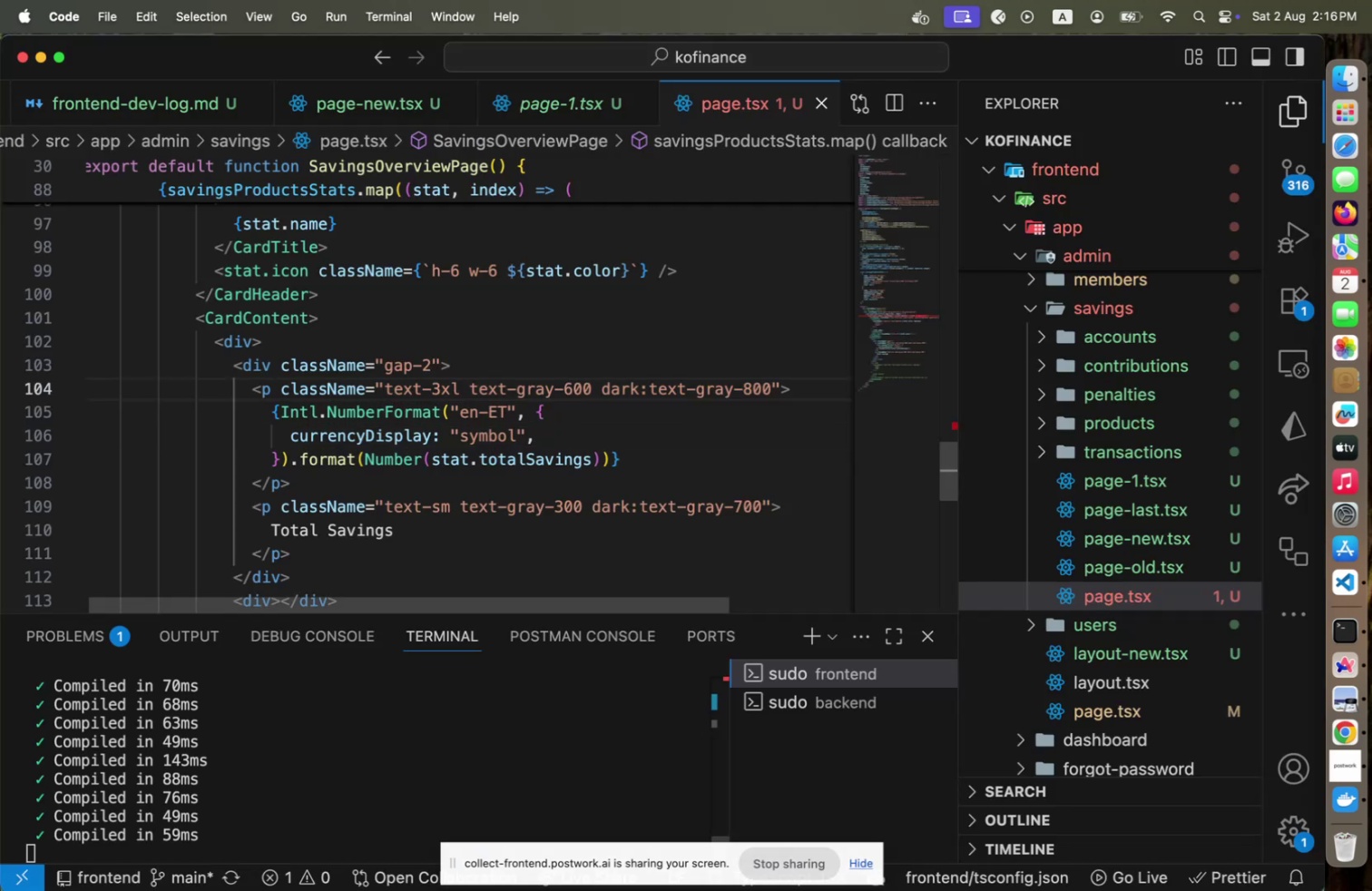 
key(Meta+Tab)
 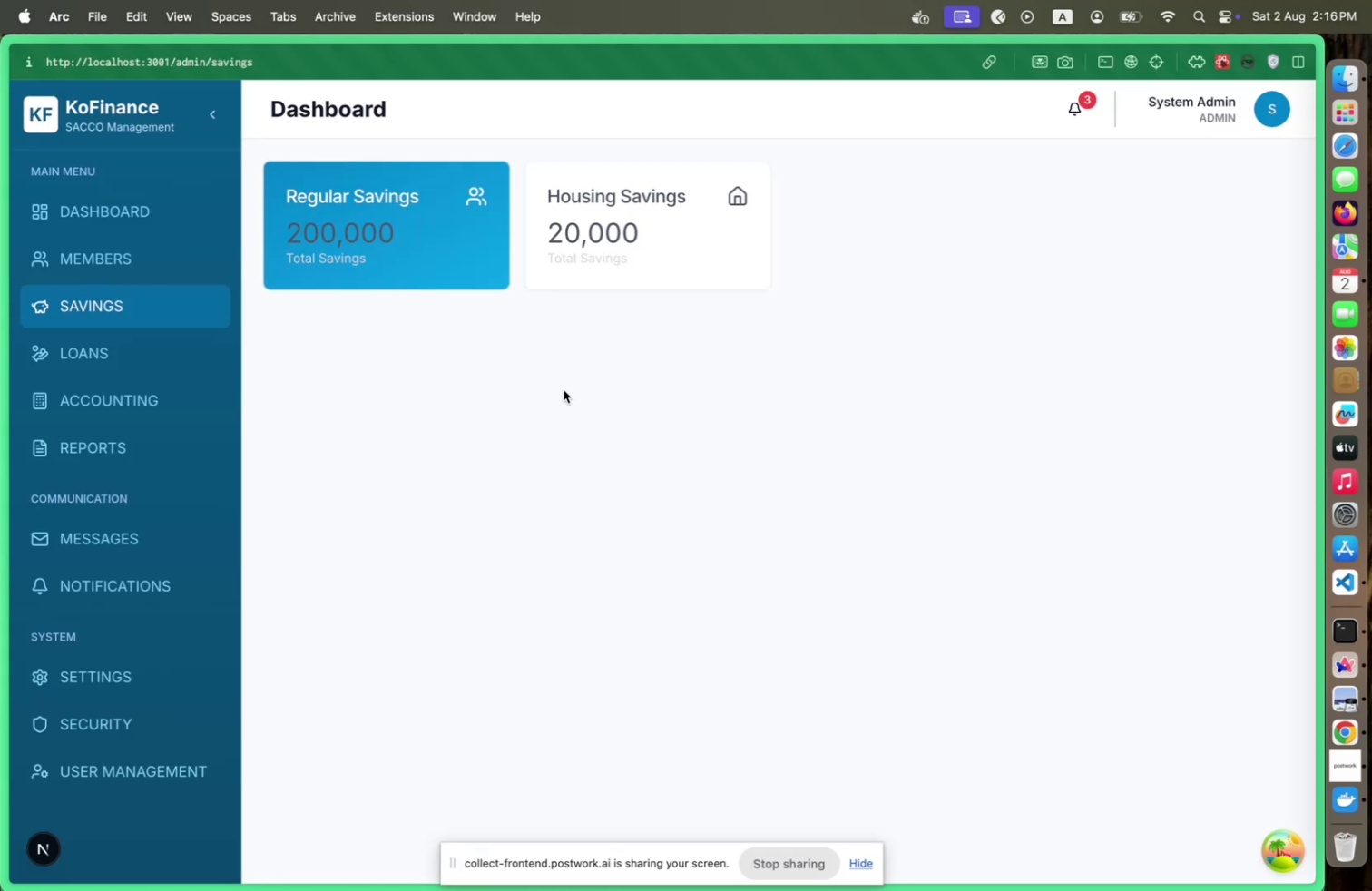 
key(Meta+CommandLeft)
 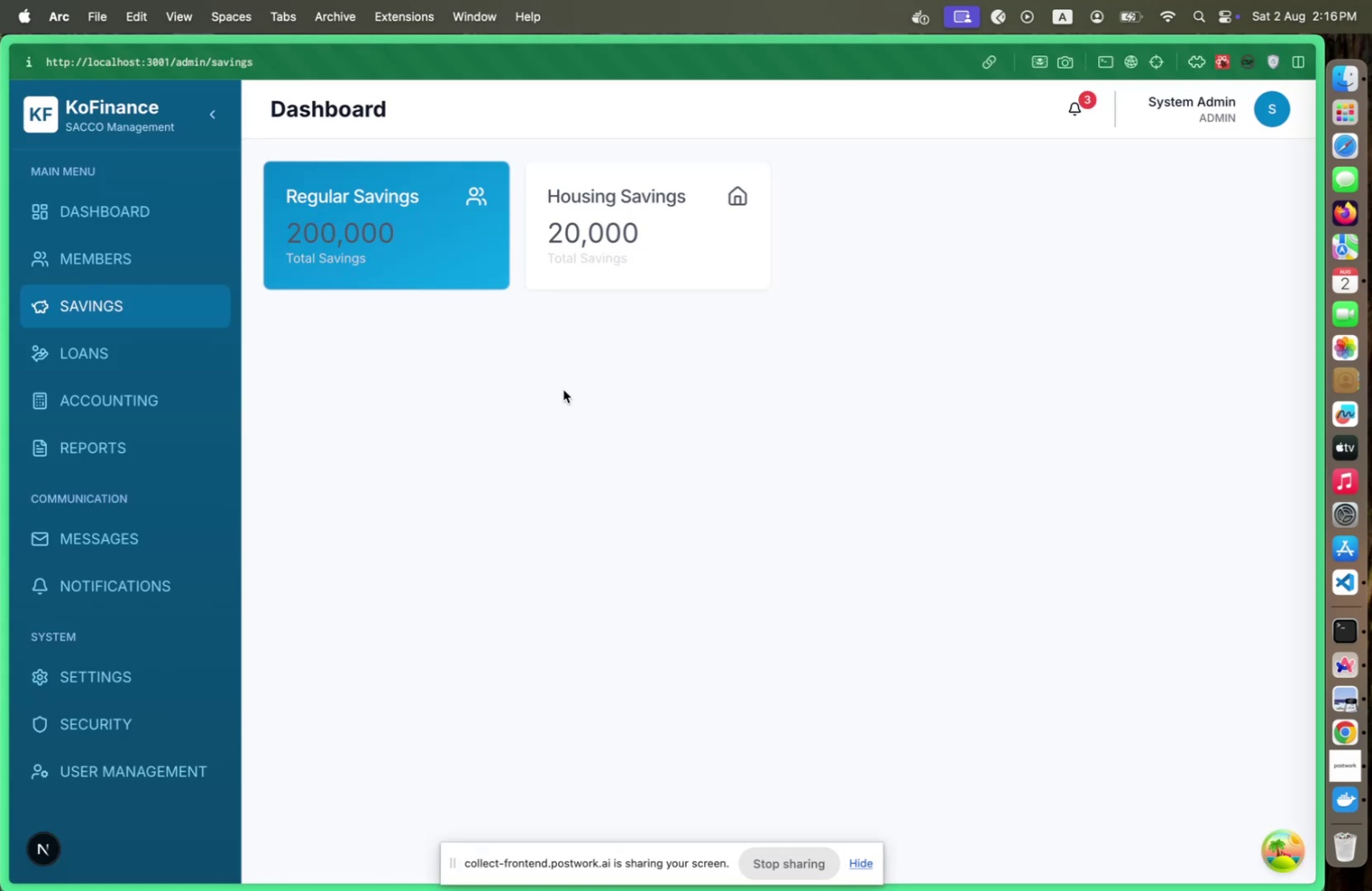 
key(Meta+Tab)
 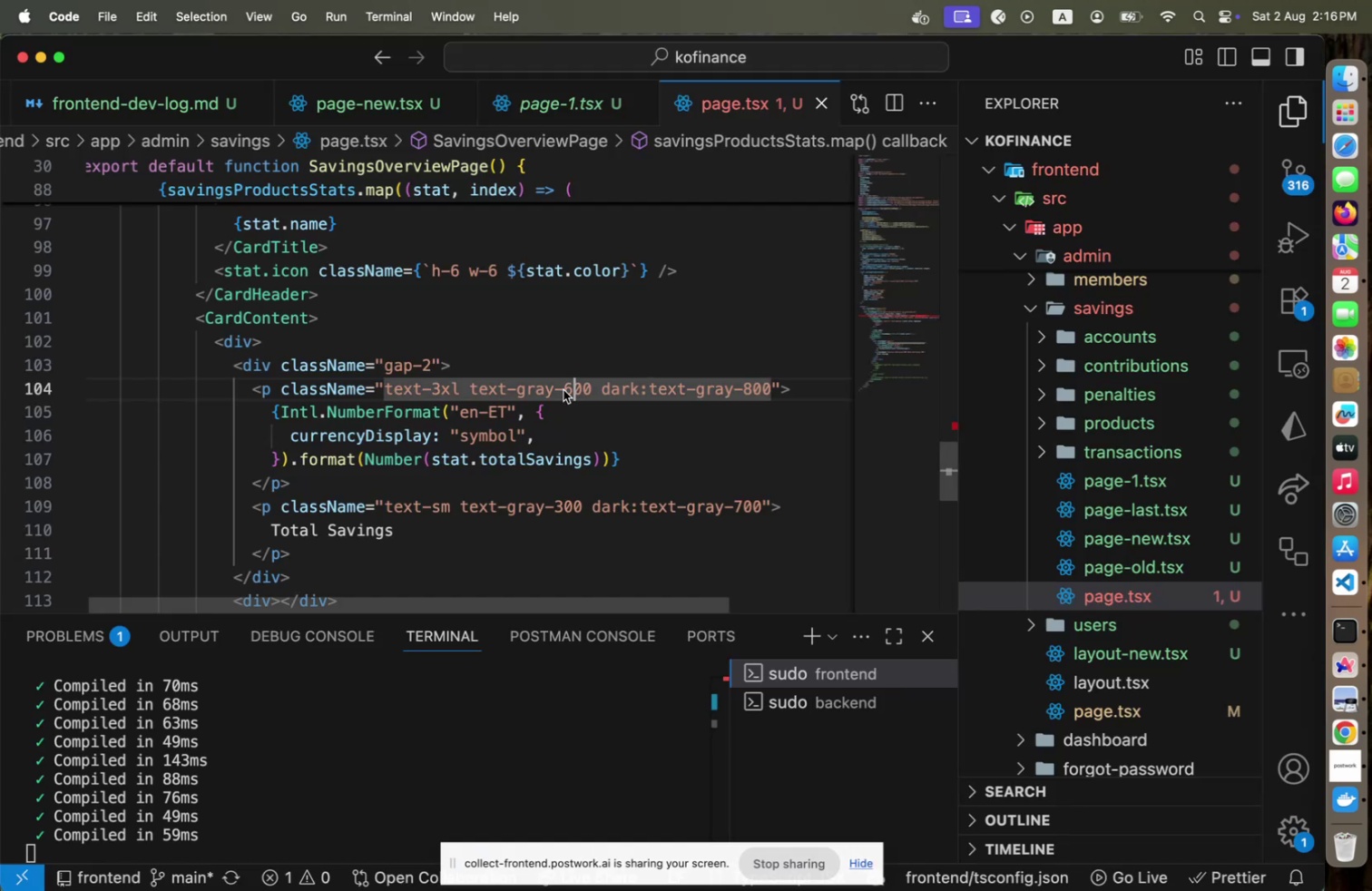 
hold_key(key=ArrowDown, duration=0.72)
 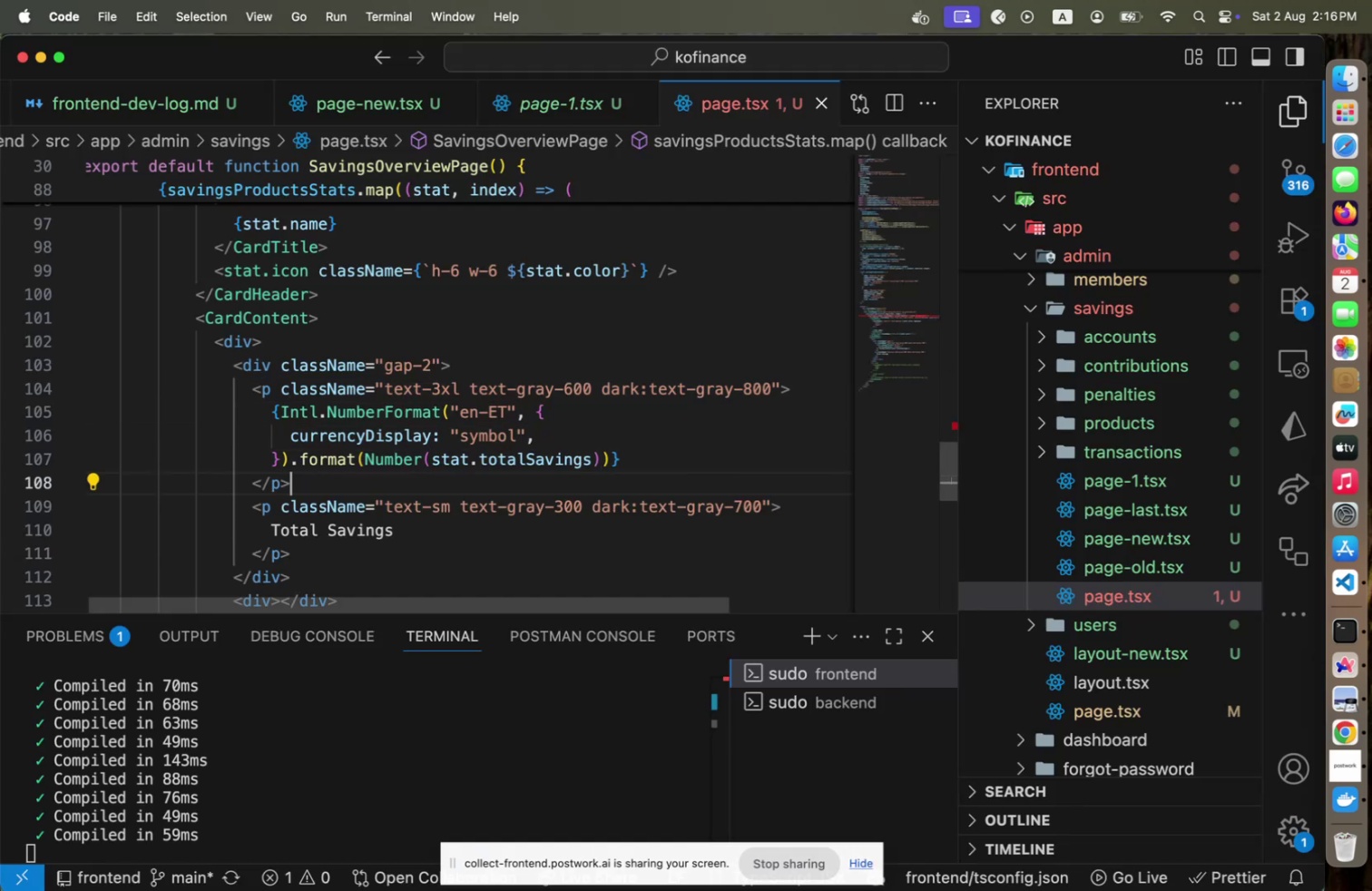 
key(ArrowDown)
 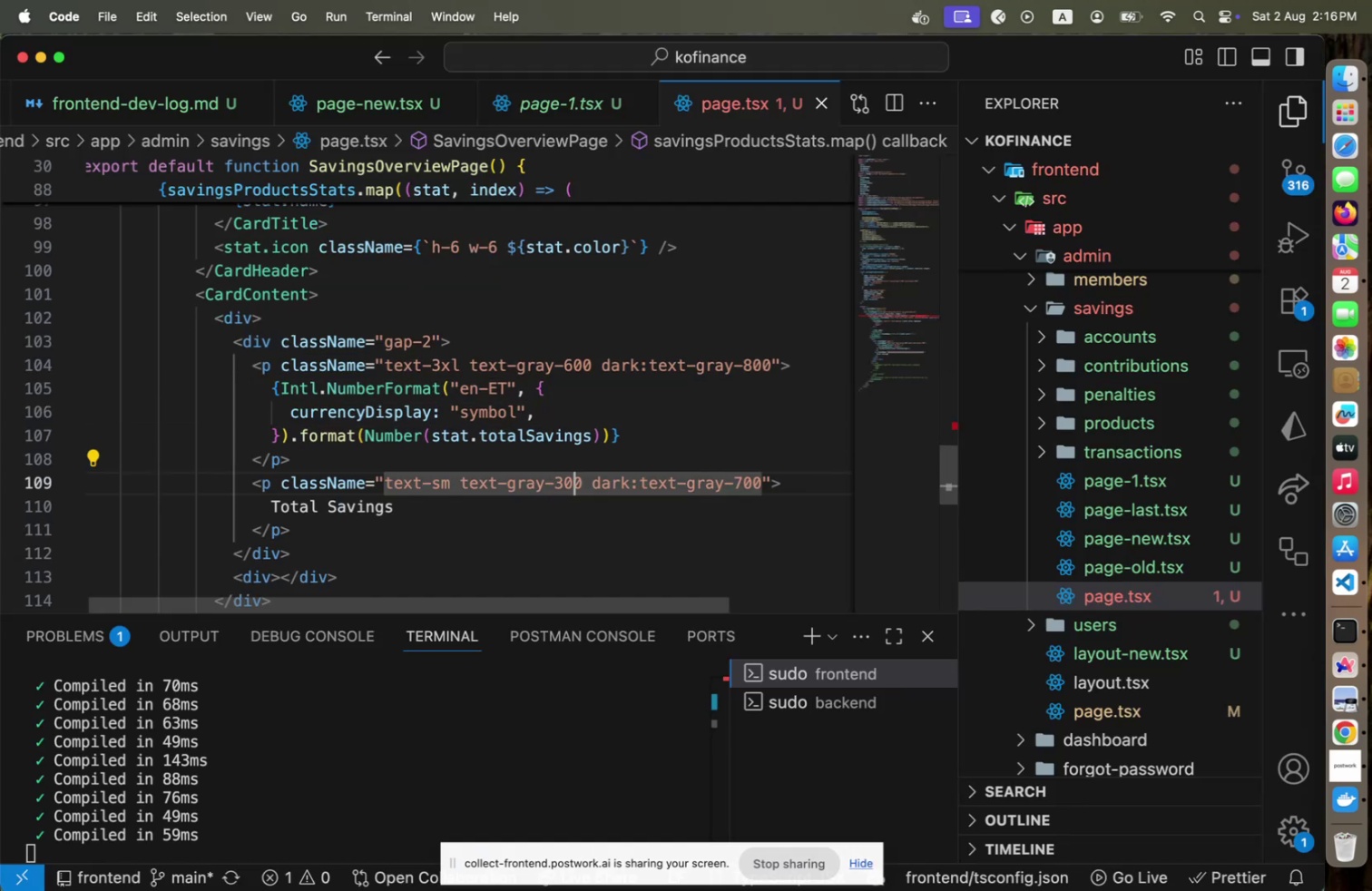 
key(ArrowLeft)
 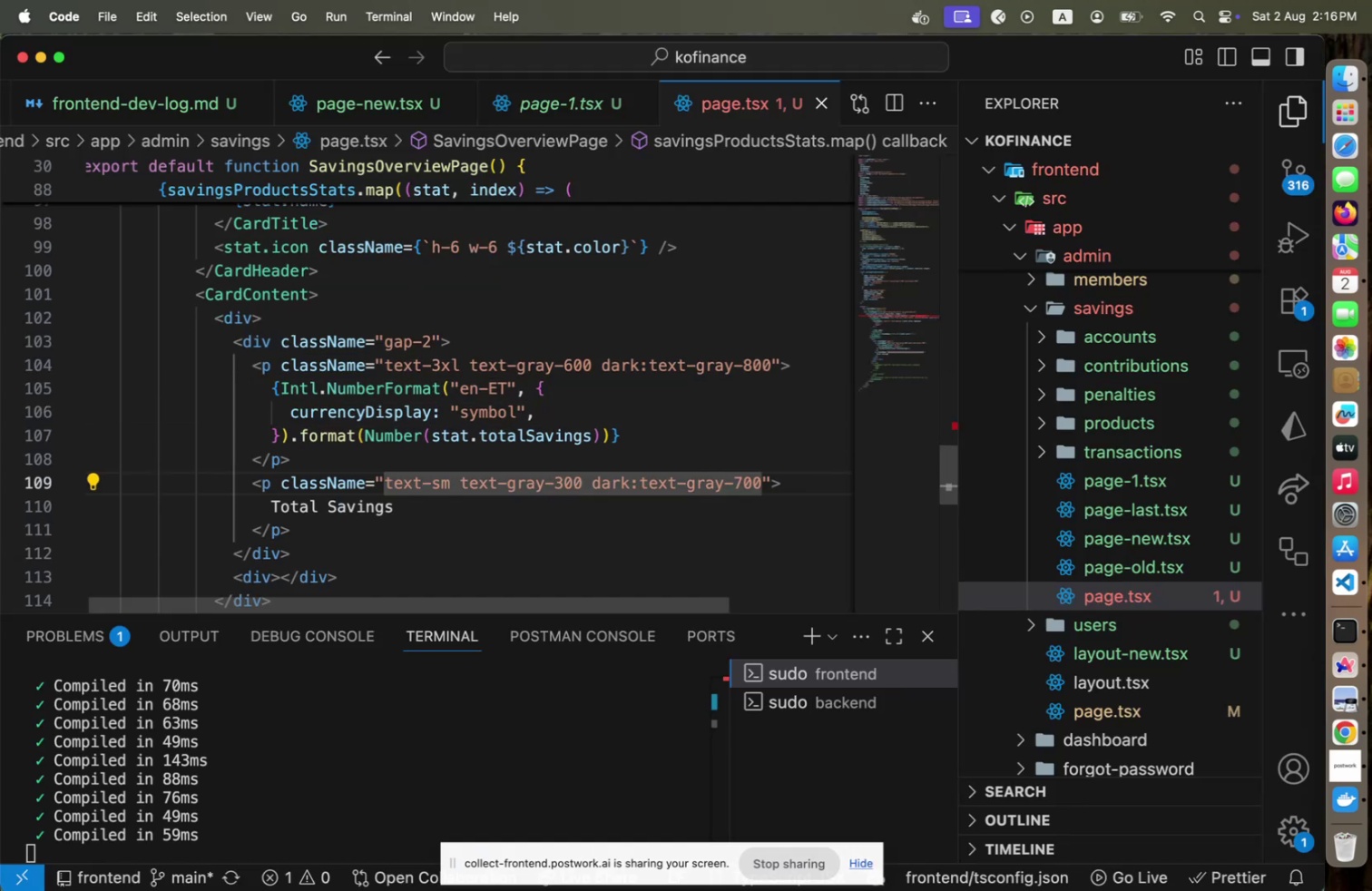 
key(Backspace)
 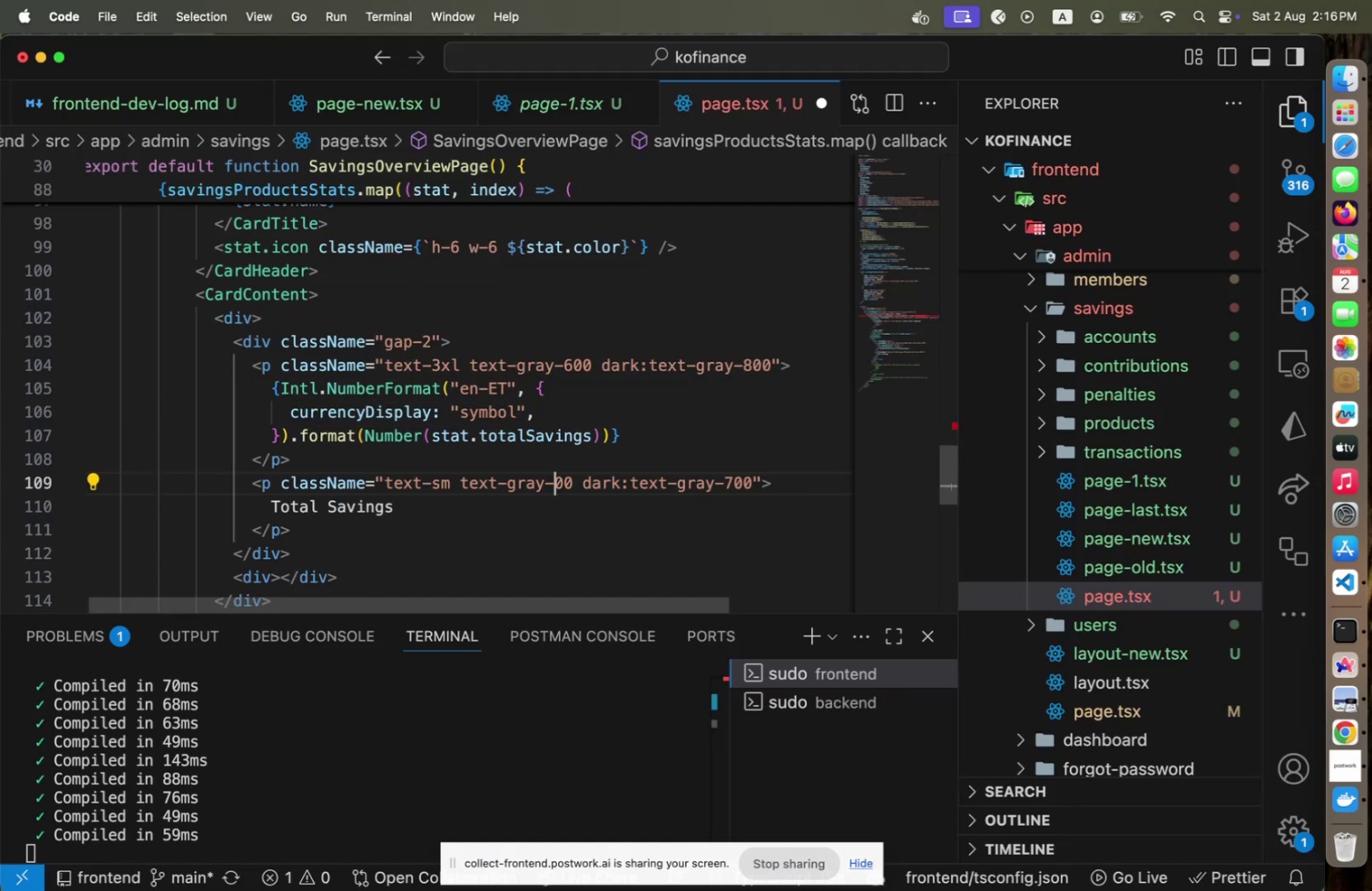 
key(6)
 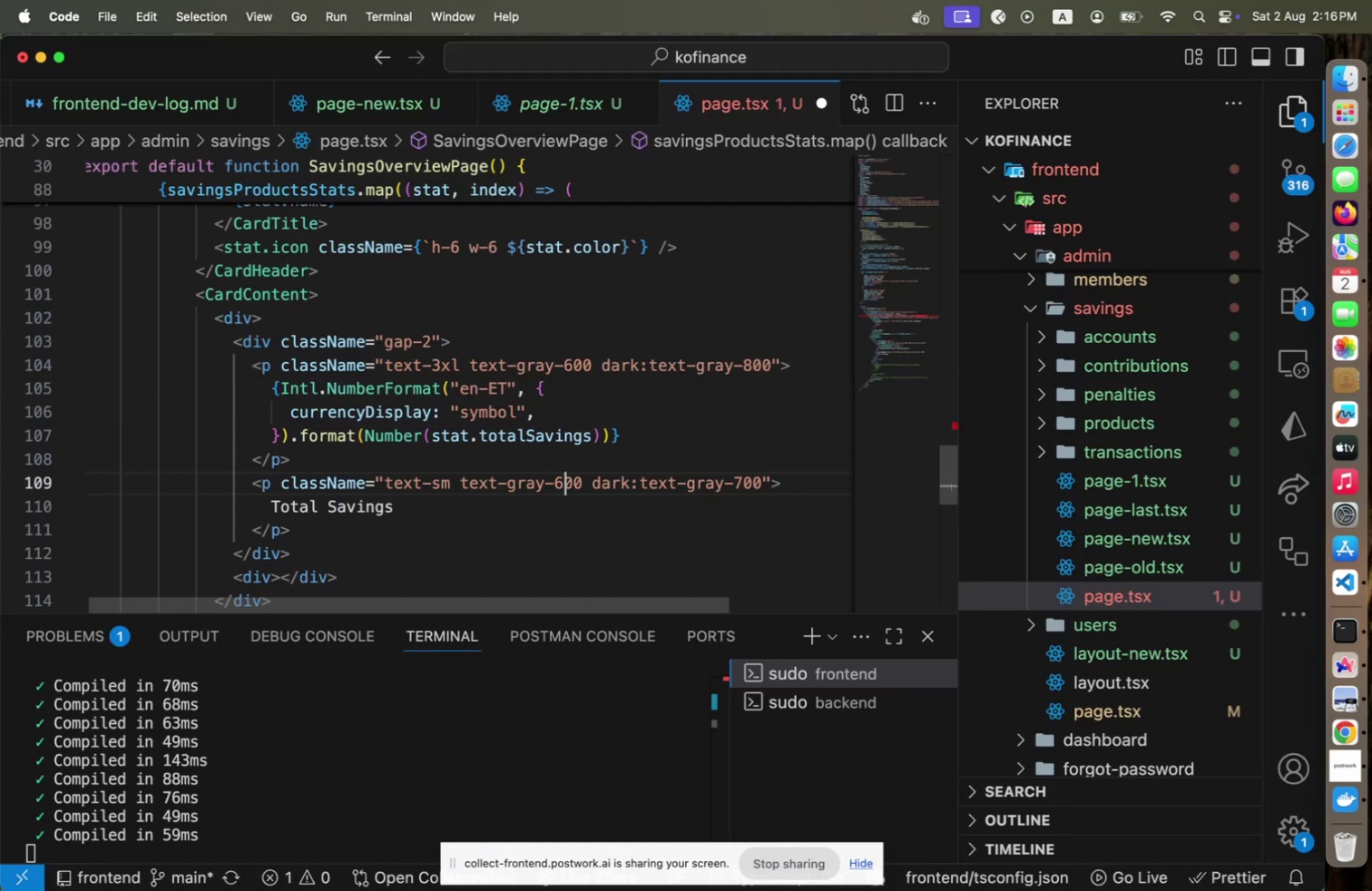 
key(ArrowRight)
 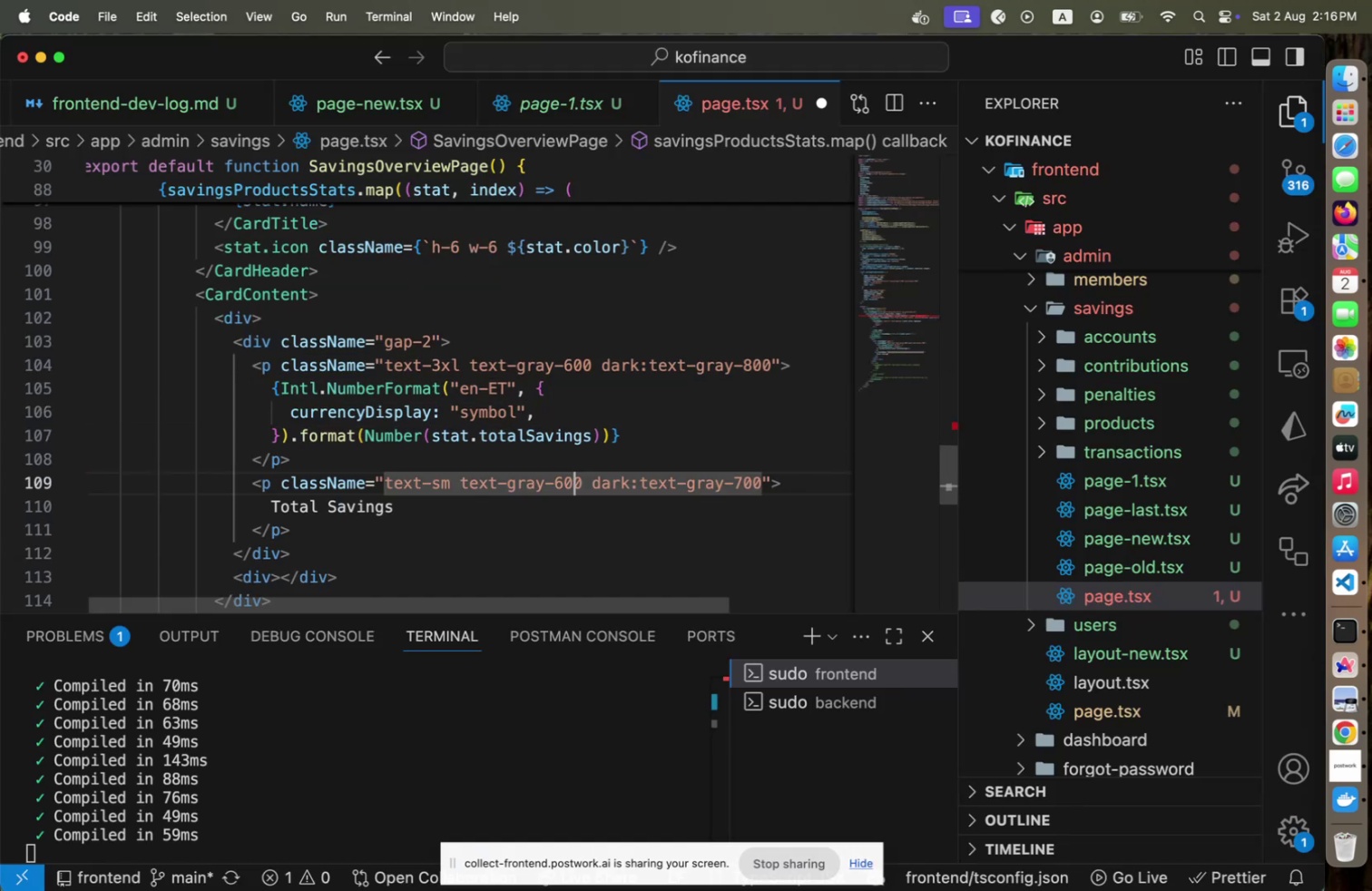 
key(Meta+CommandLeft)
 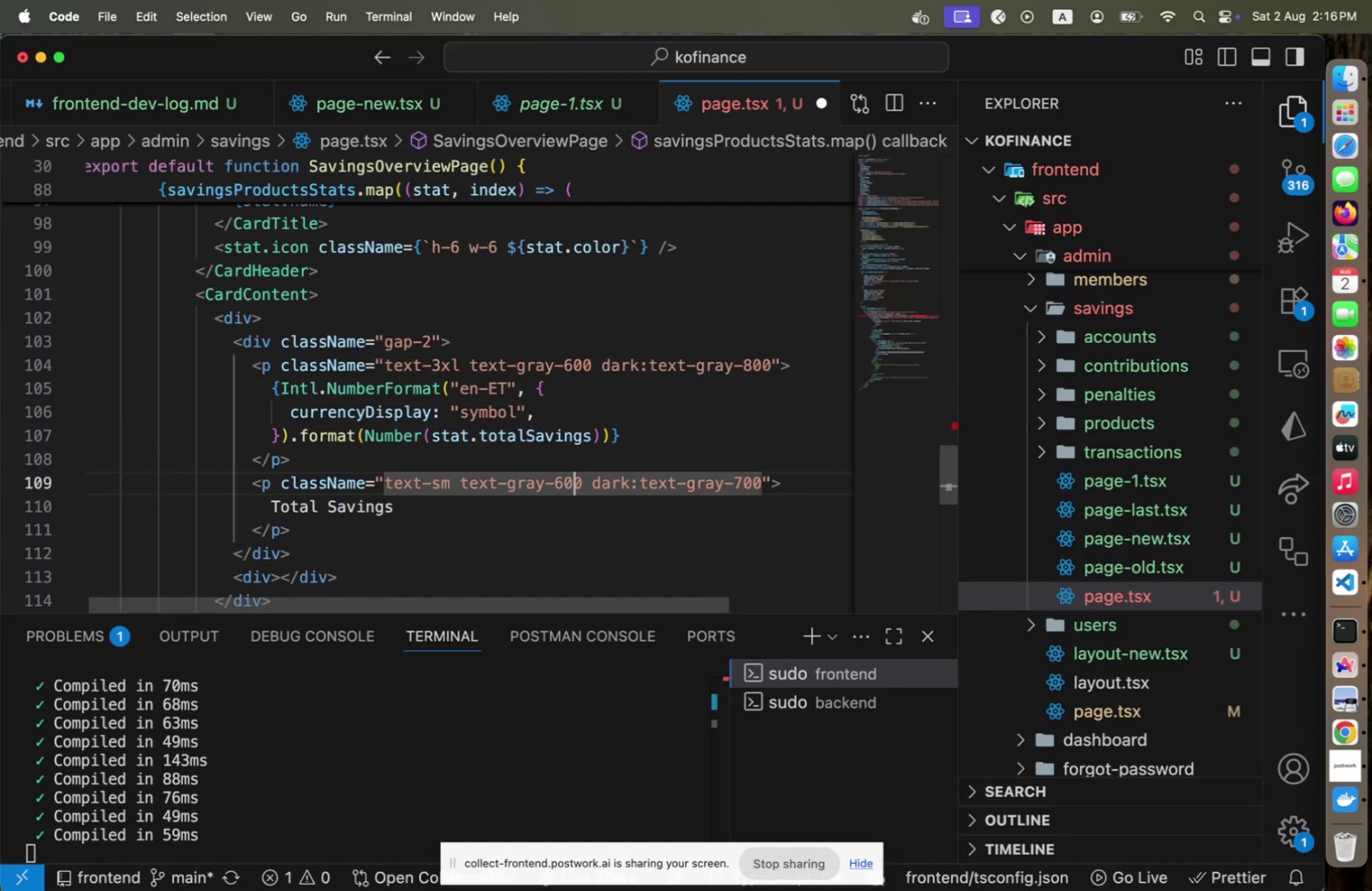 
key(Meta+S)
 